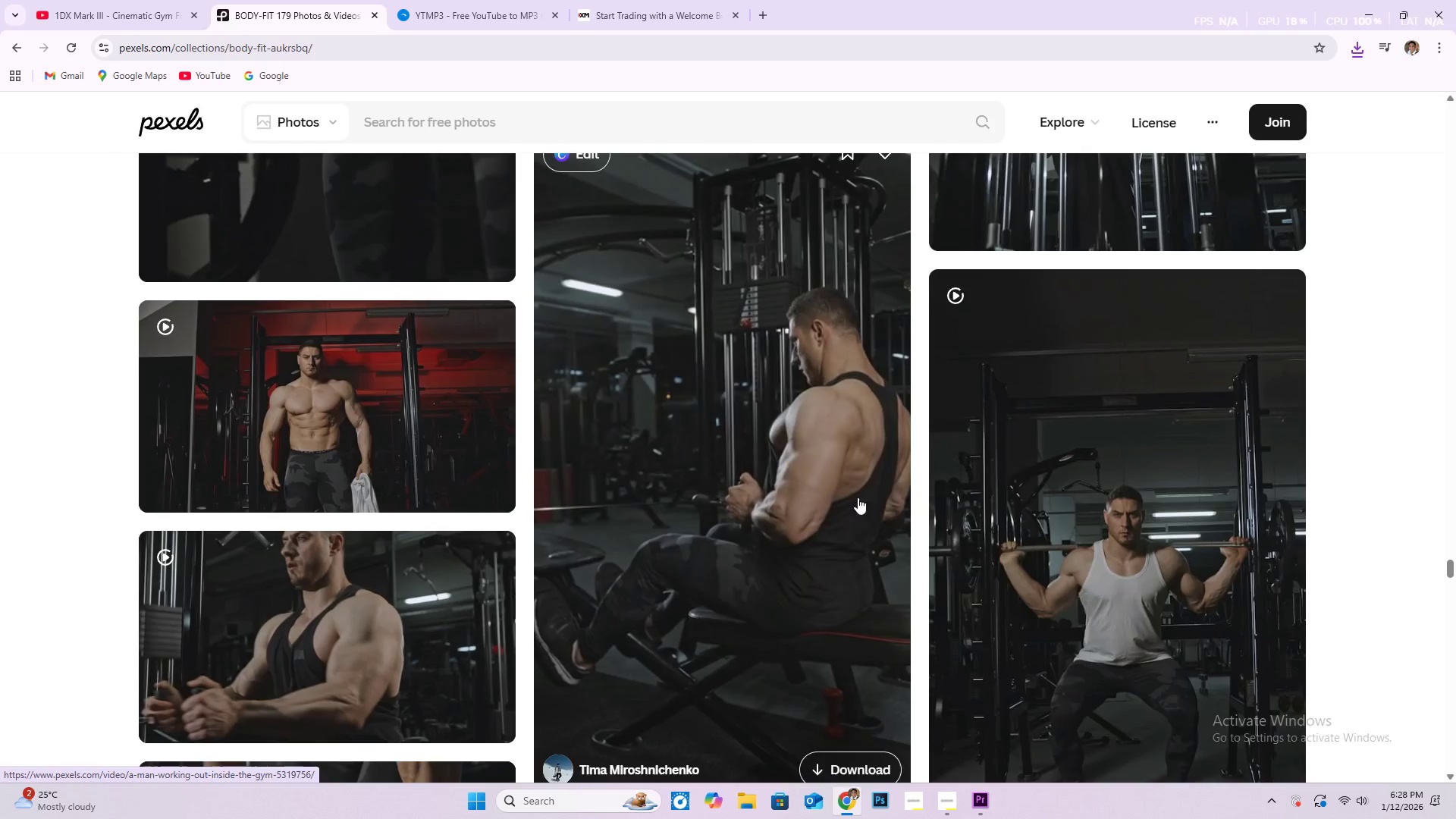 
scroll: coordinate [429, 555], scroll_direction: down, amount: 23.0
 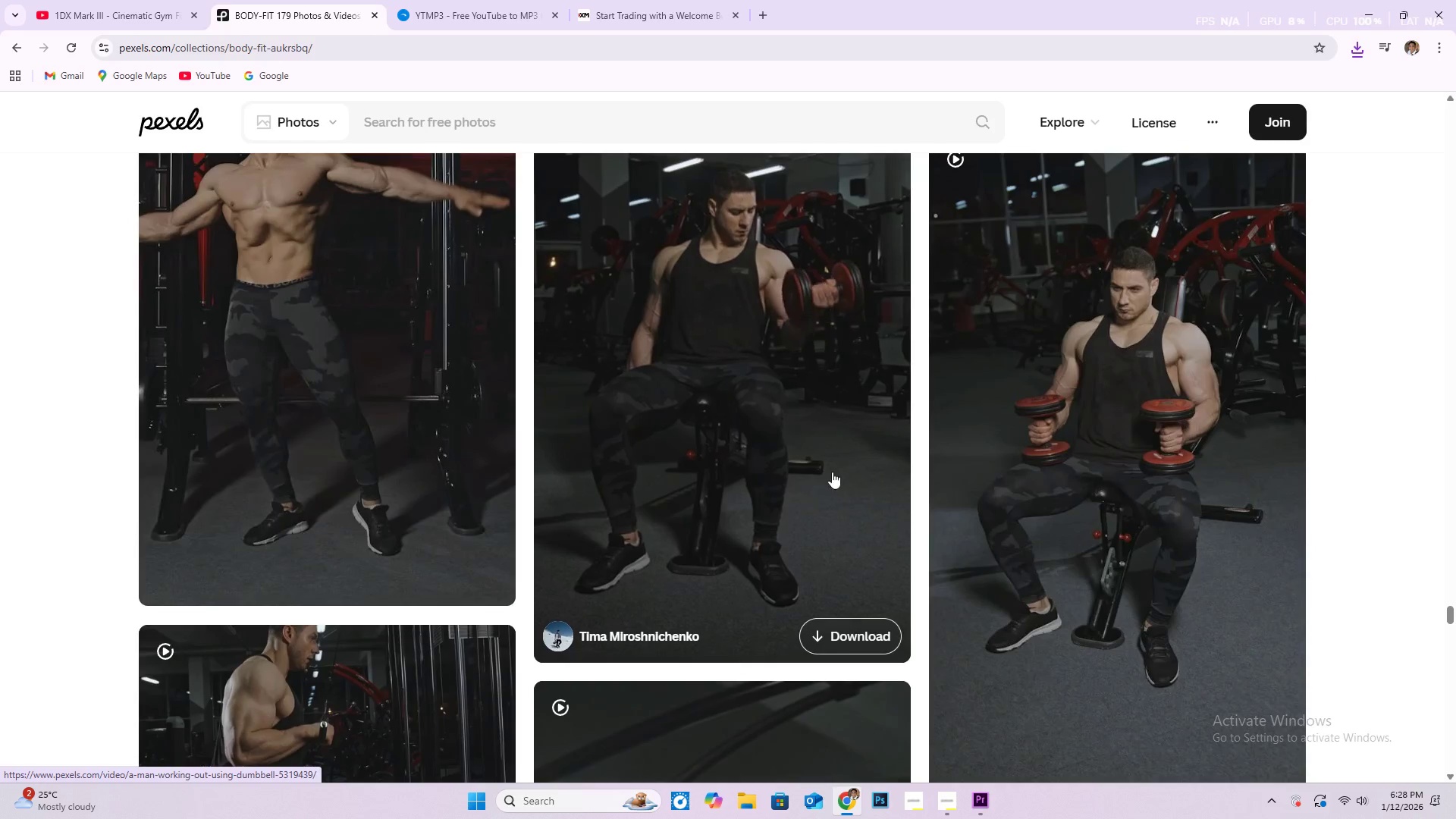 
scroll: coordinate [450, 501], scroll_direction: down, amount: 7.0
 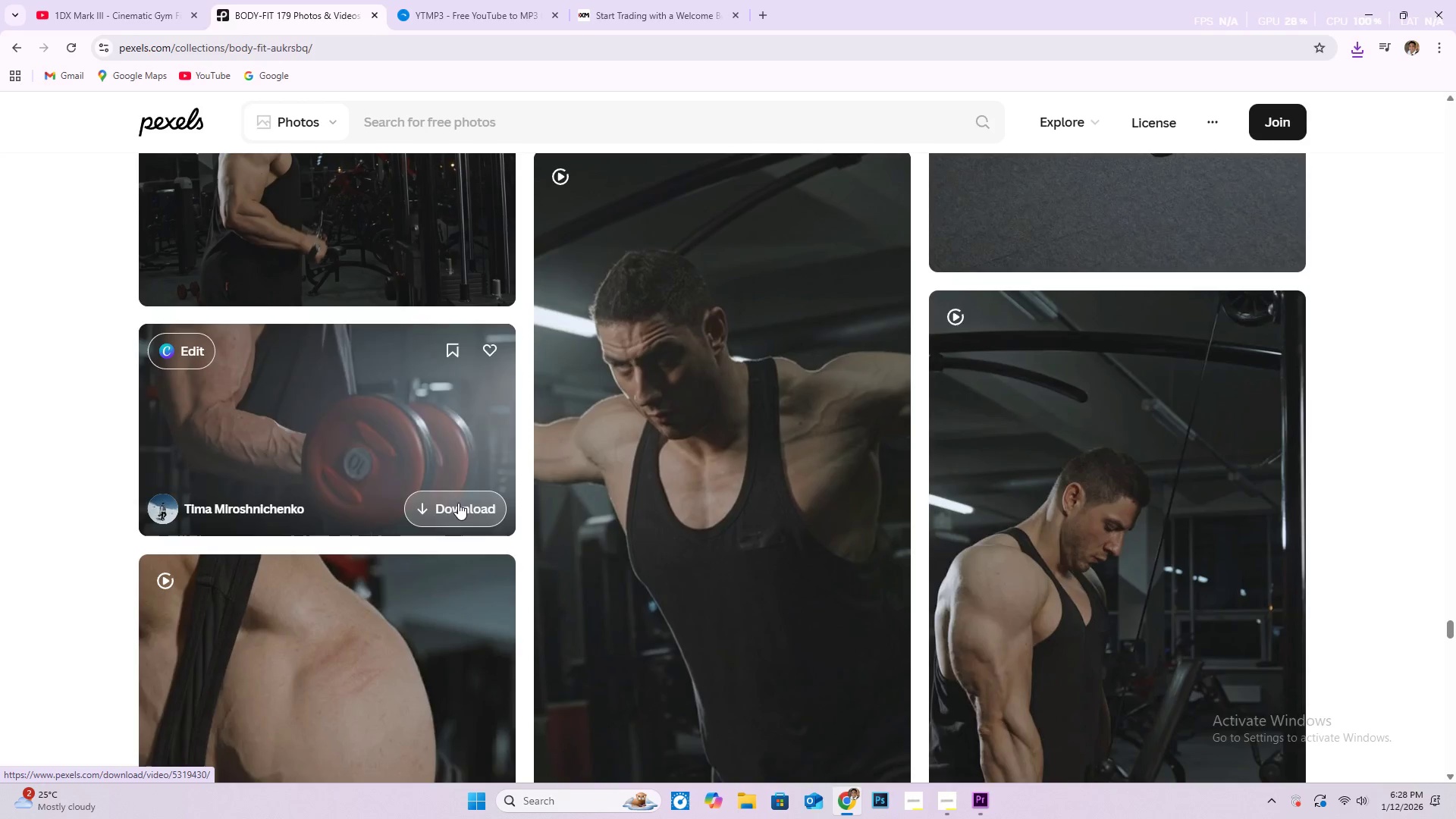 
left_click([461, 503])
 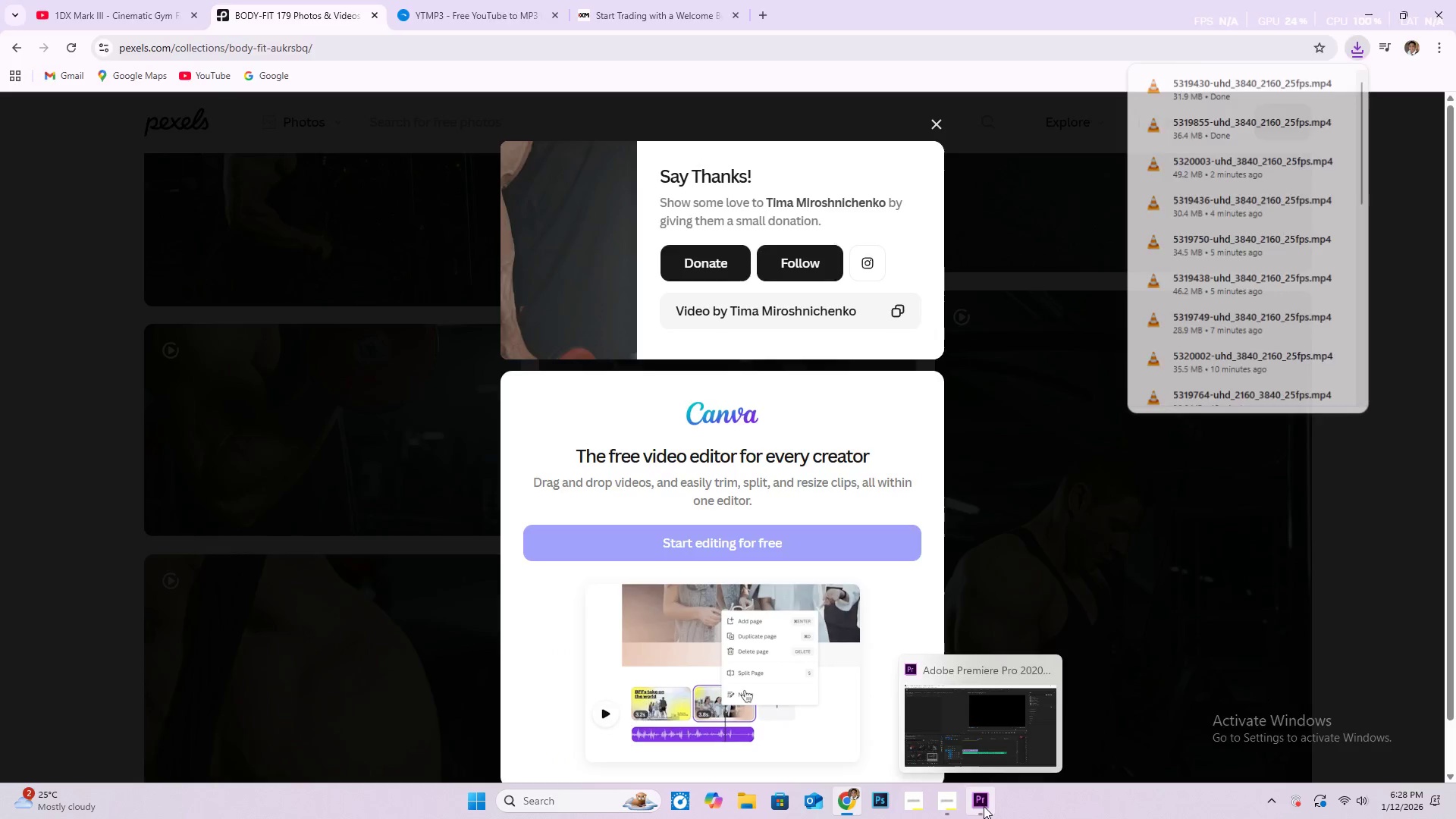 
scroll: coordinate [216, 694], scroll_direction: down, amount: 3.0
 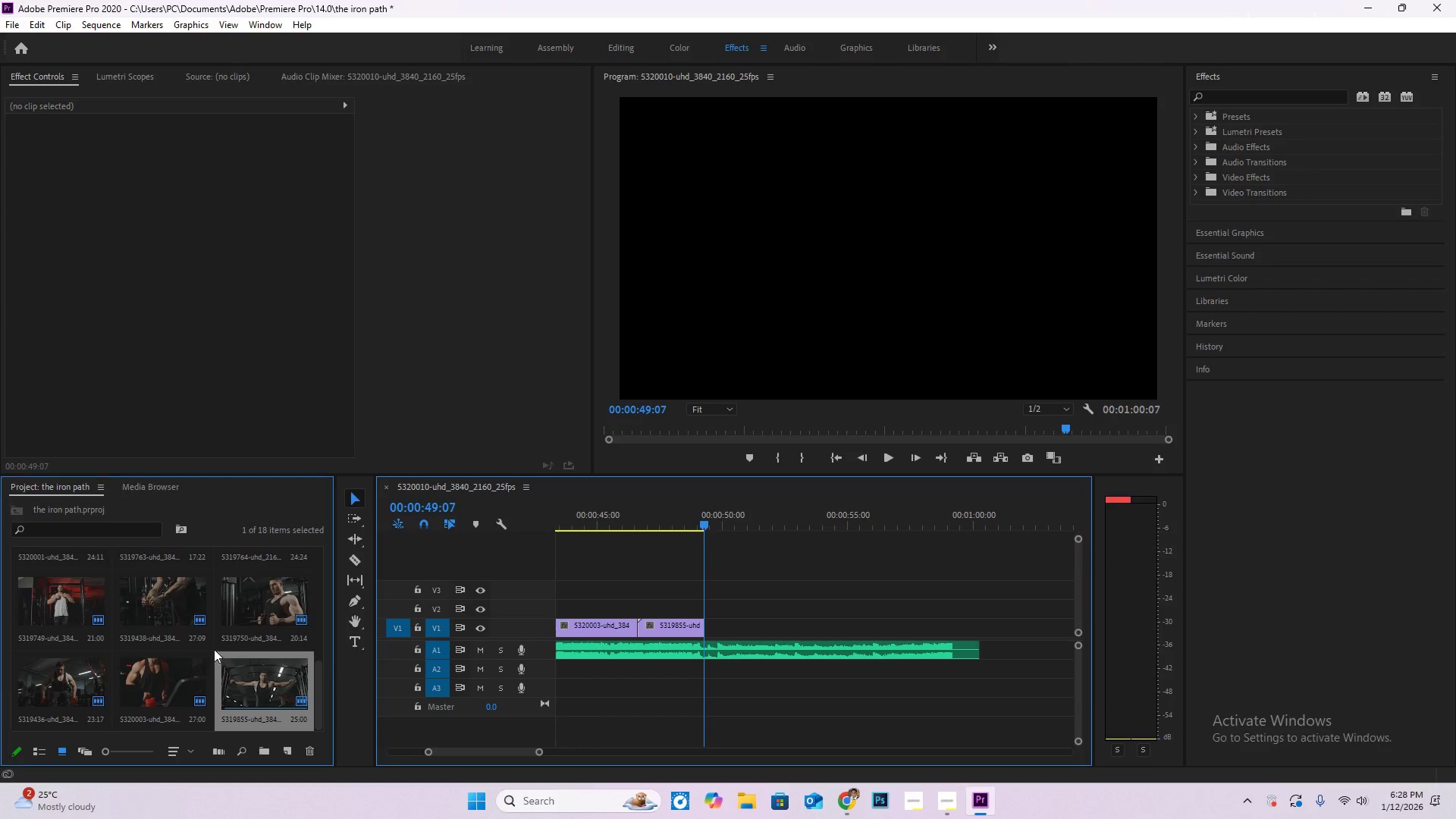 
double_click([214, 648])
 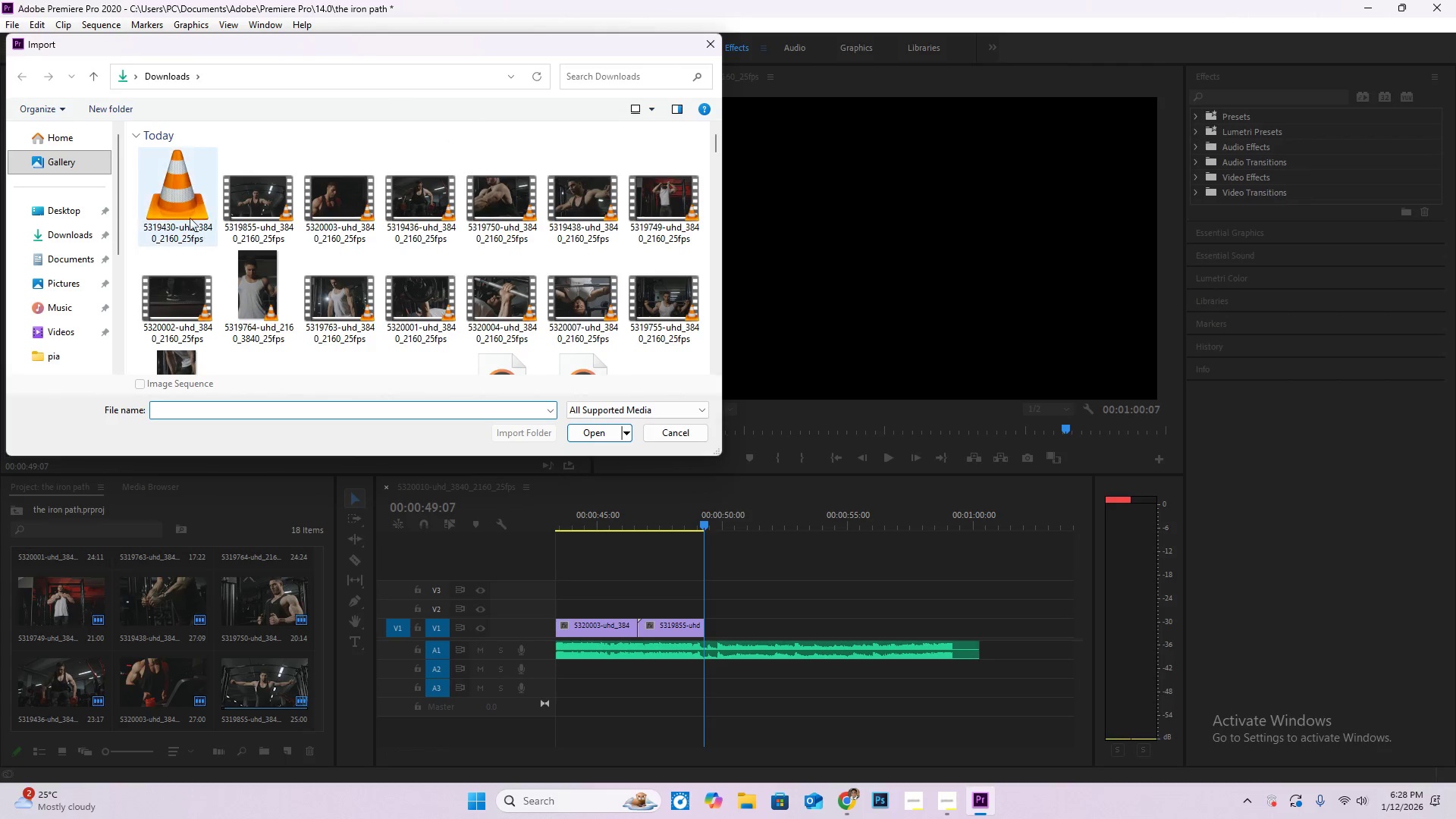 
double_click([190, 208])
 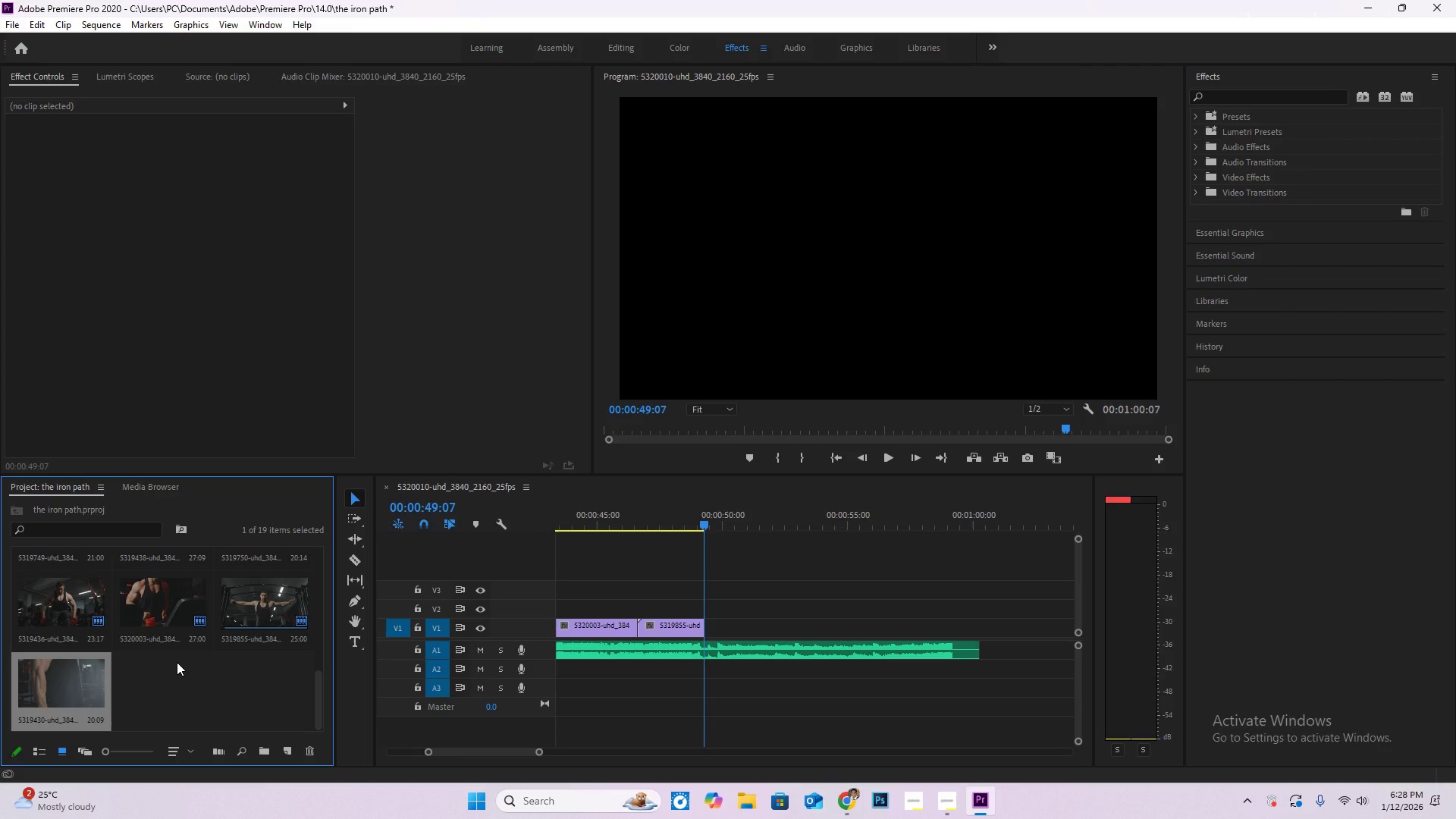 
left_click_drag(start_coordinate=[63, 686], to_coordinate=[709, 629])
 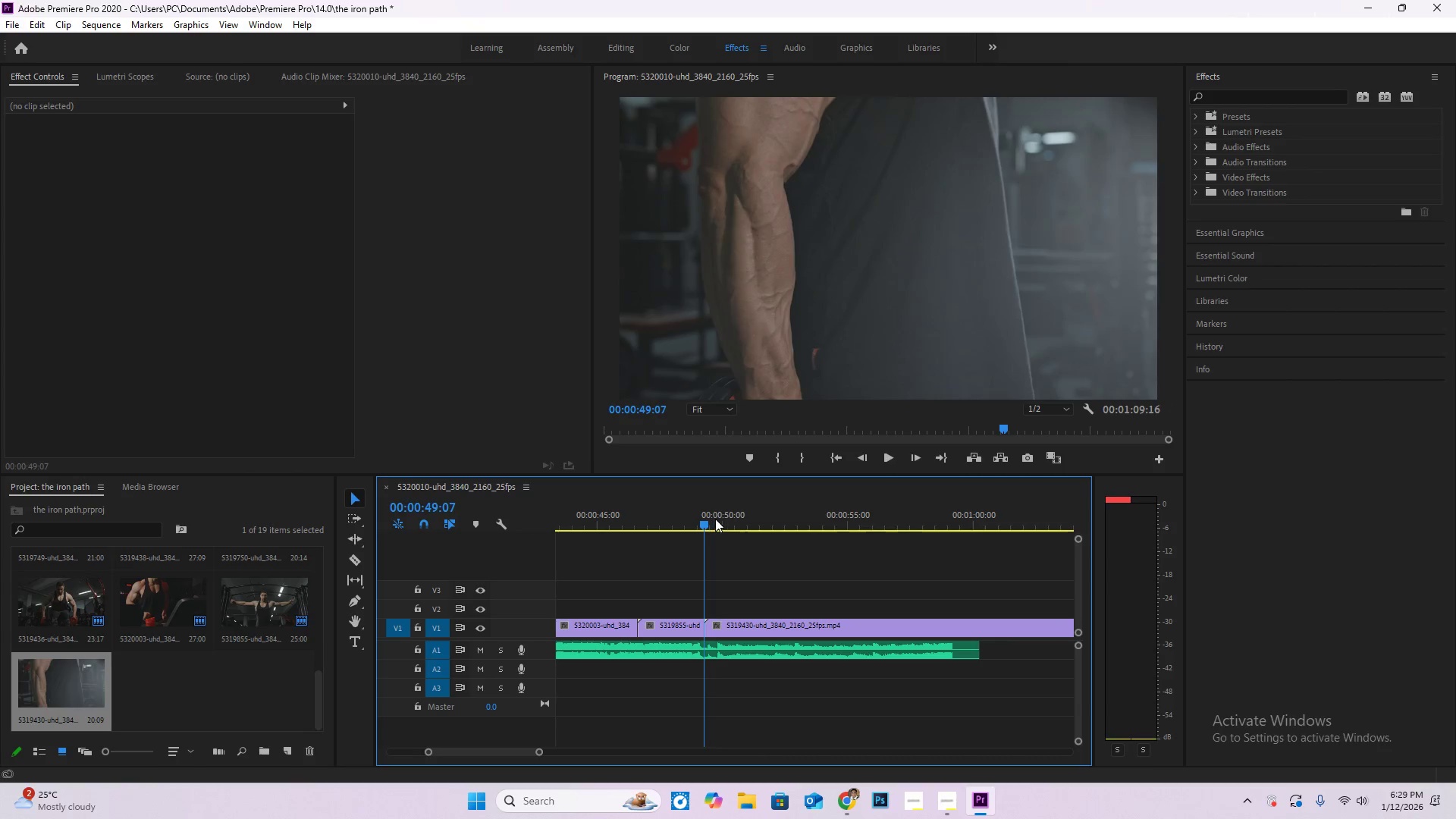 
key(Space)
 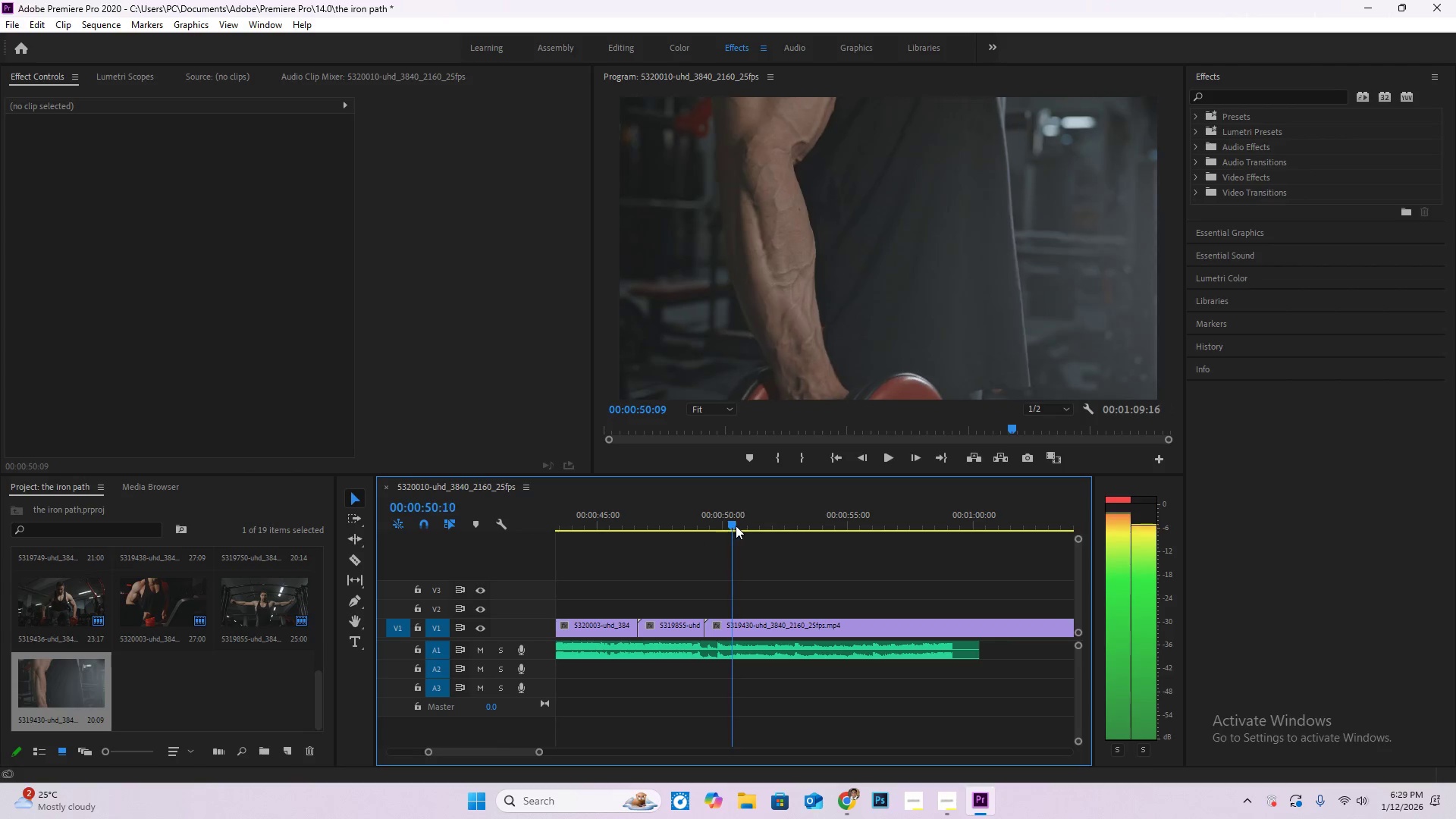 
key(C)
 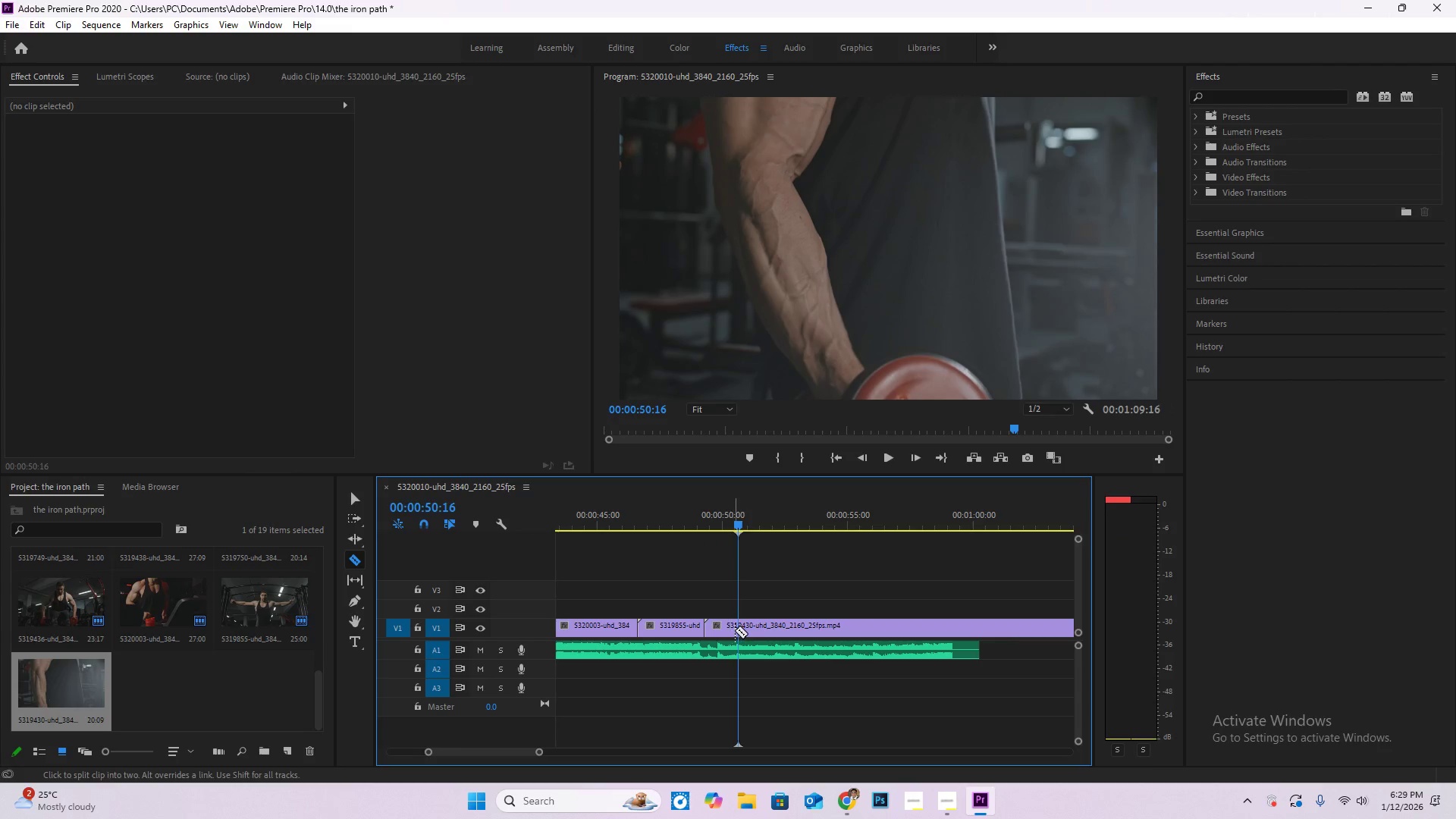 
left_click([735, 630])
 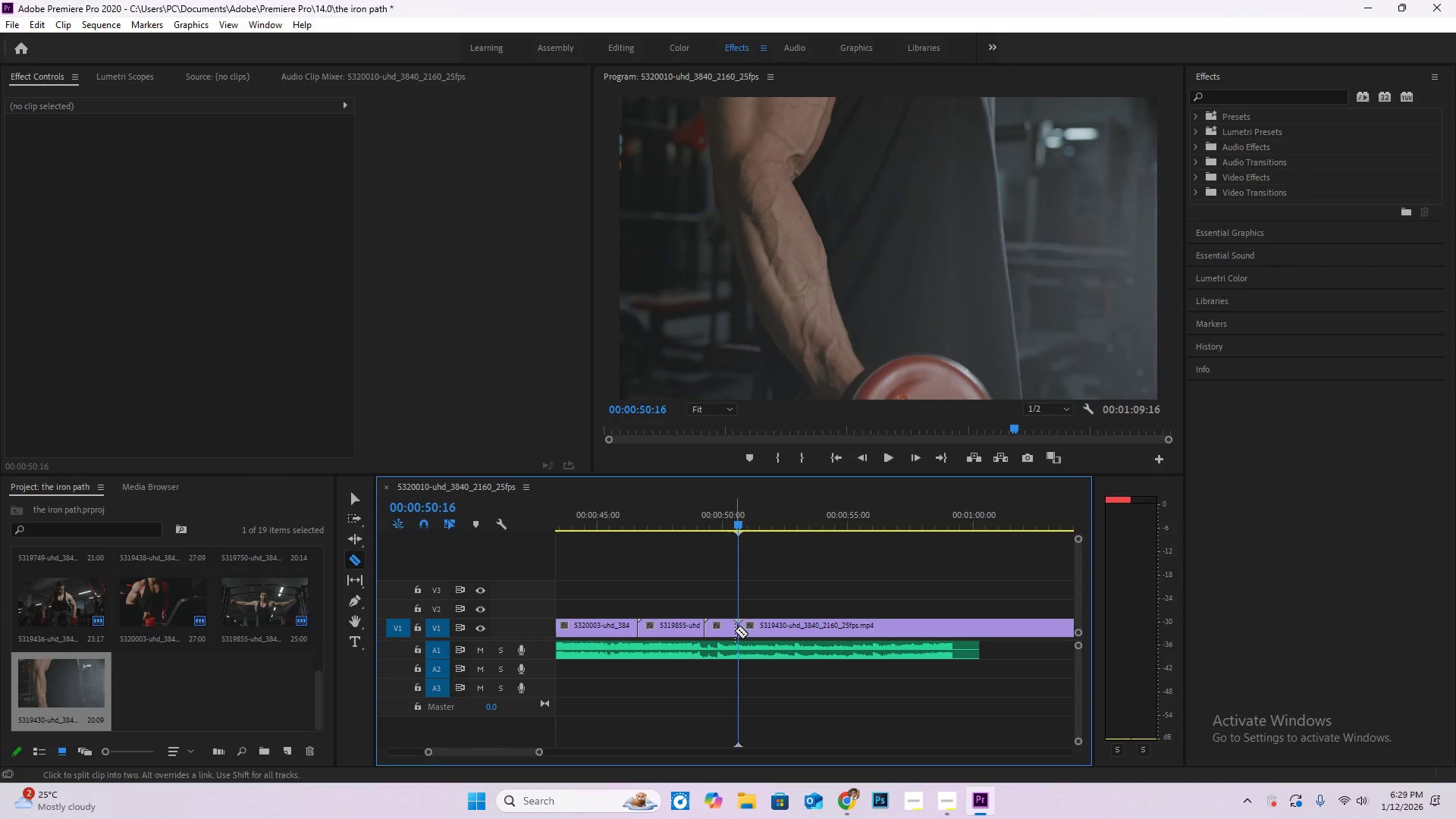 
key(V)
 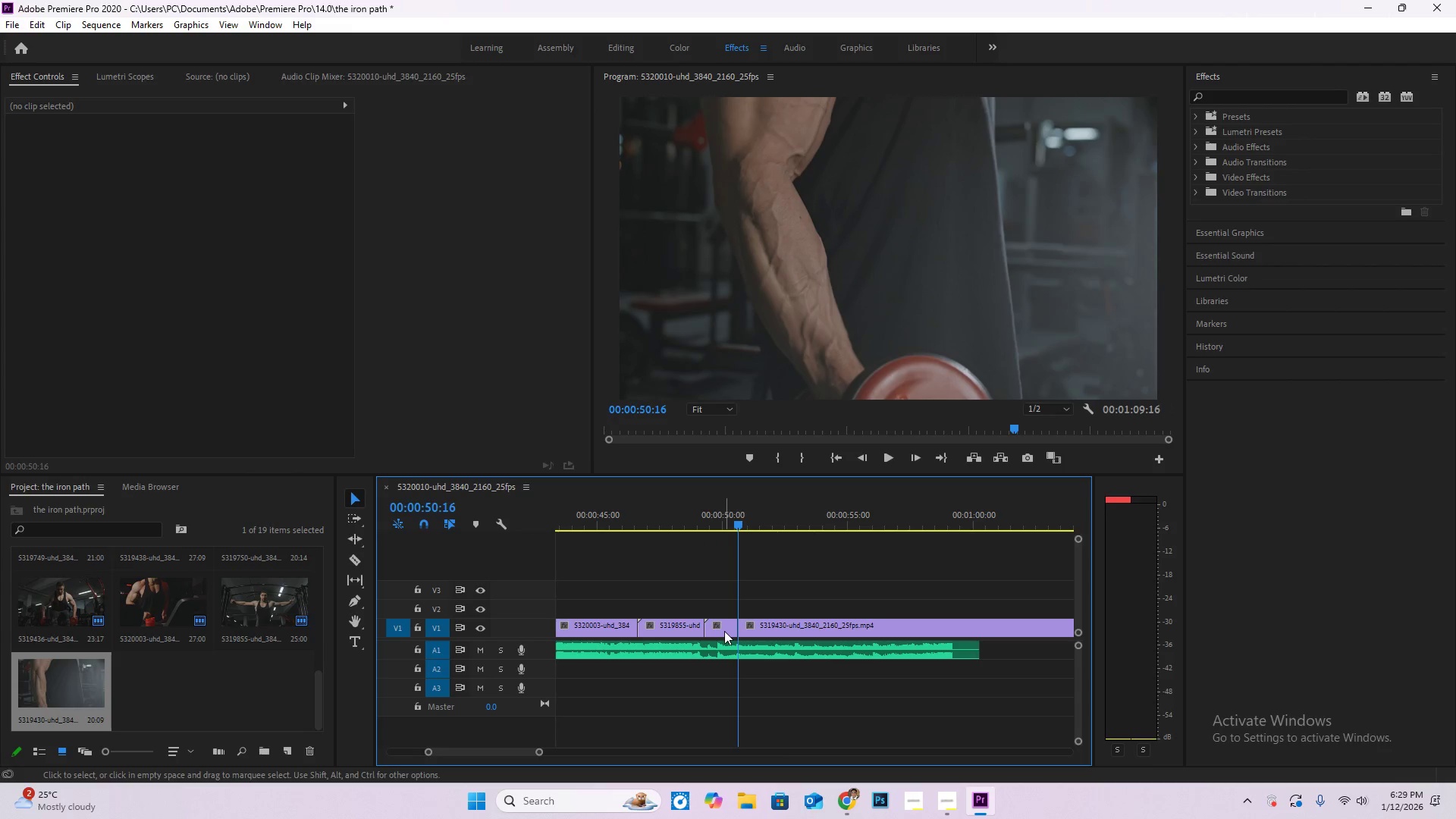 
double_click([724, 631])
 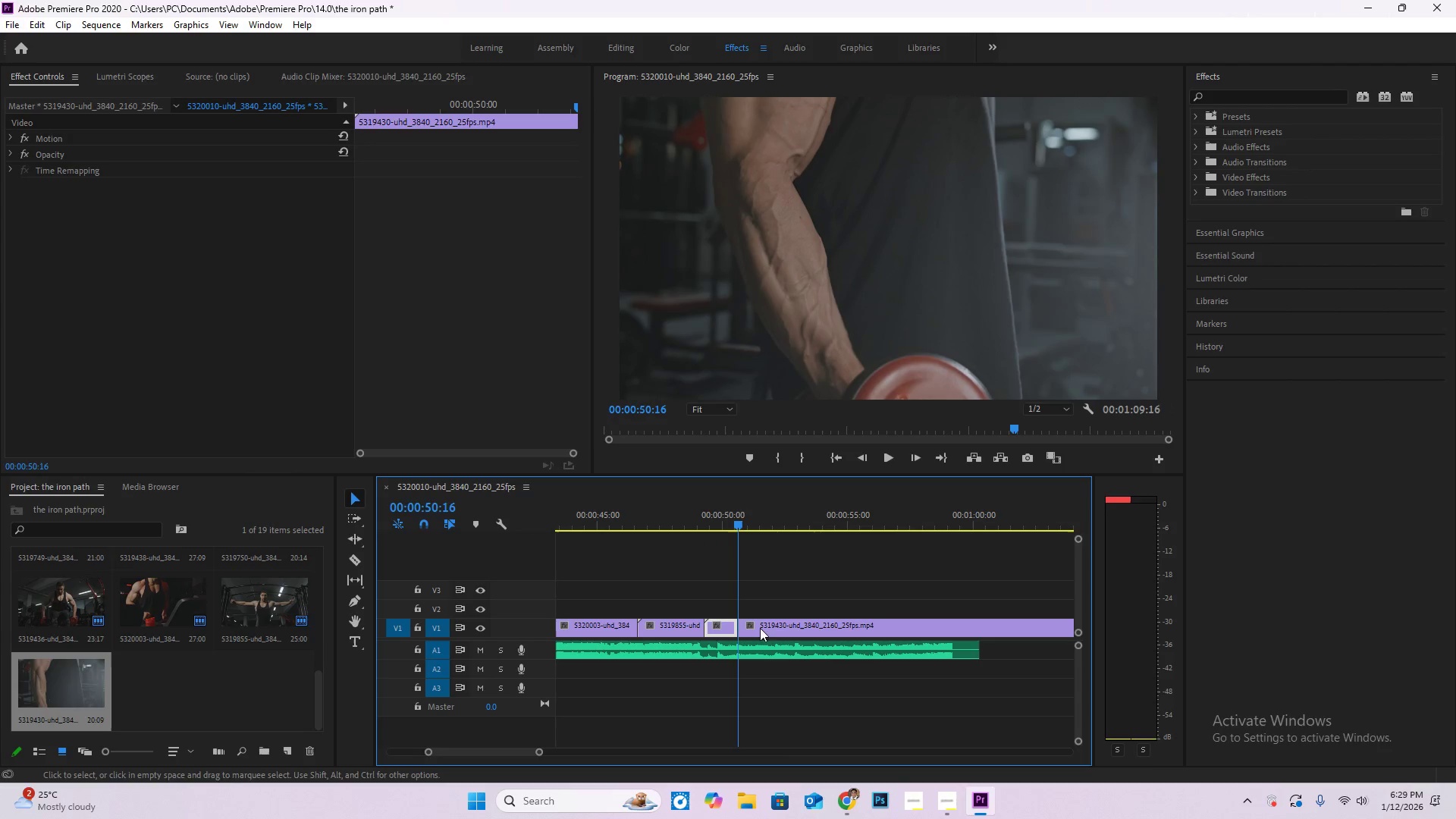 
key(Delete)
 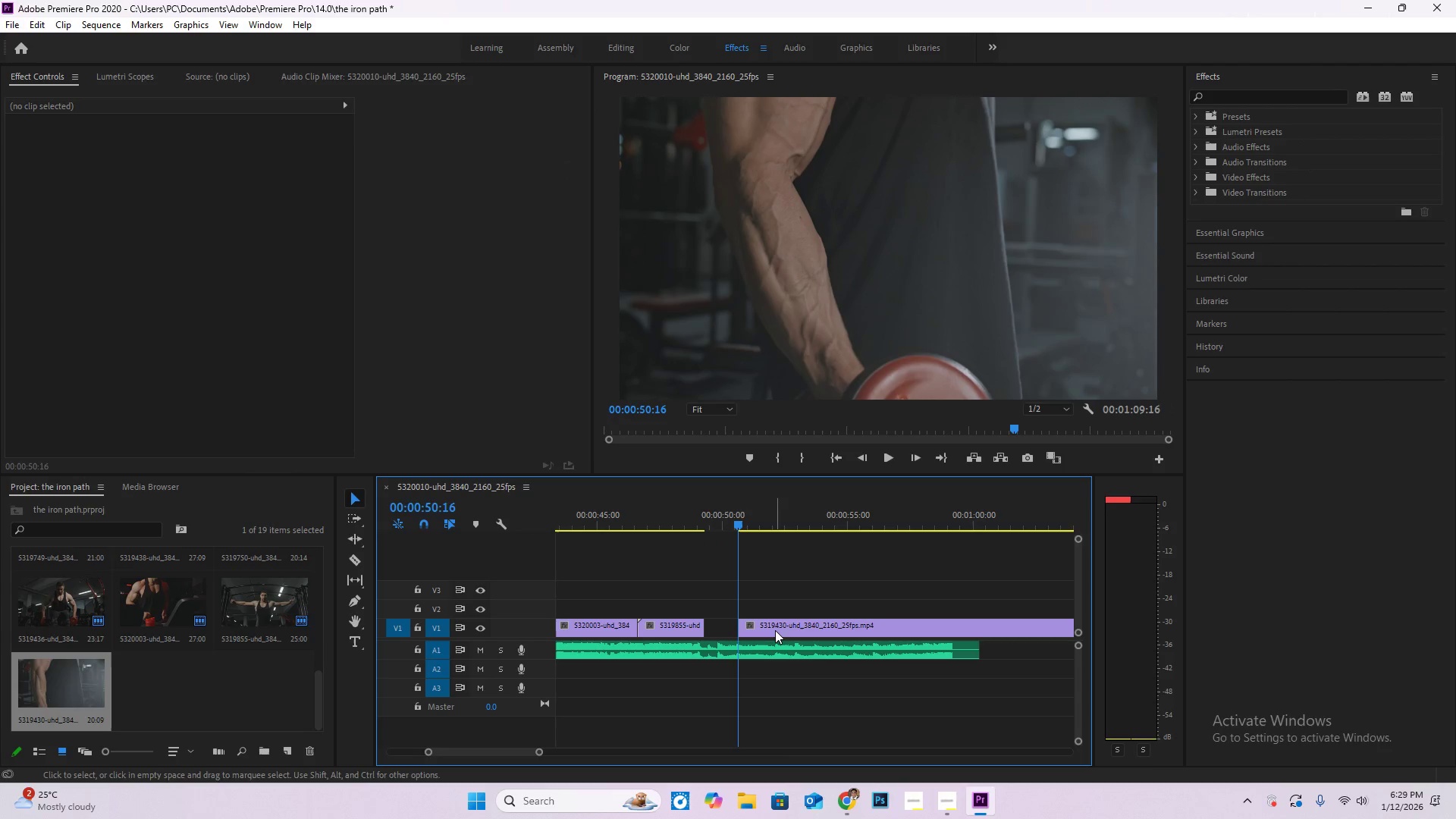 
left_click_drag(start_coordinate=[774, 630], to_coordinate=[742, 627])
 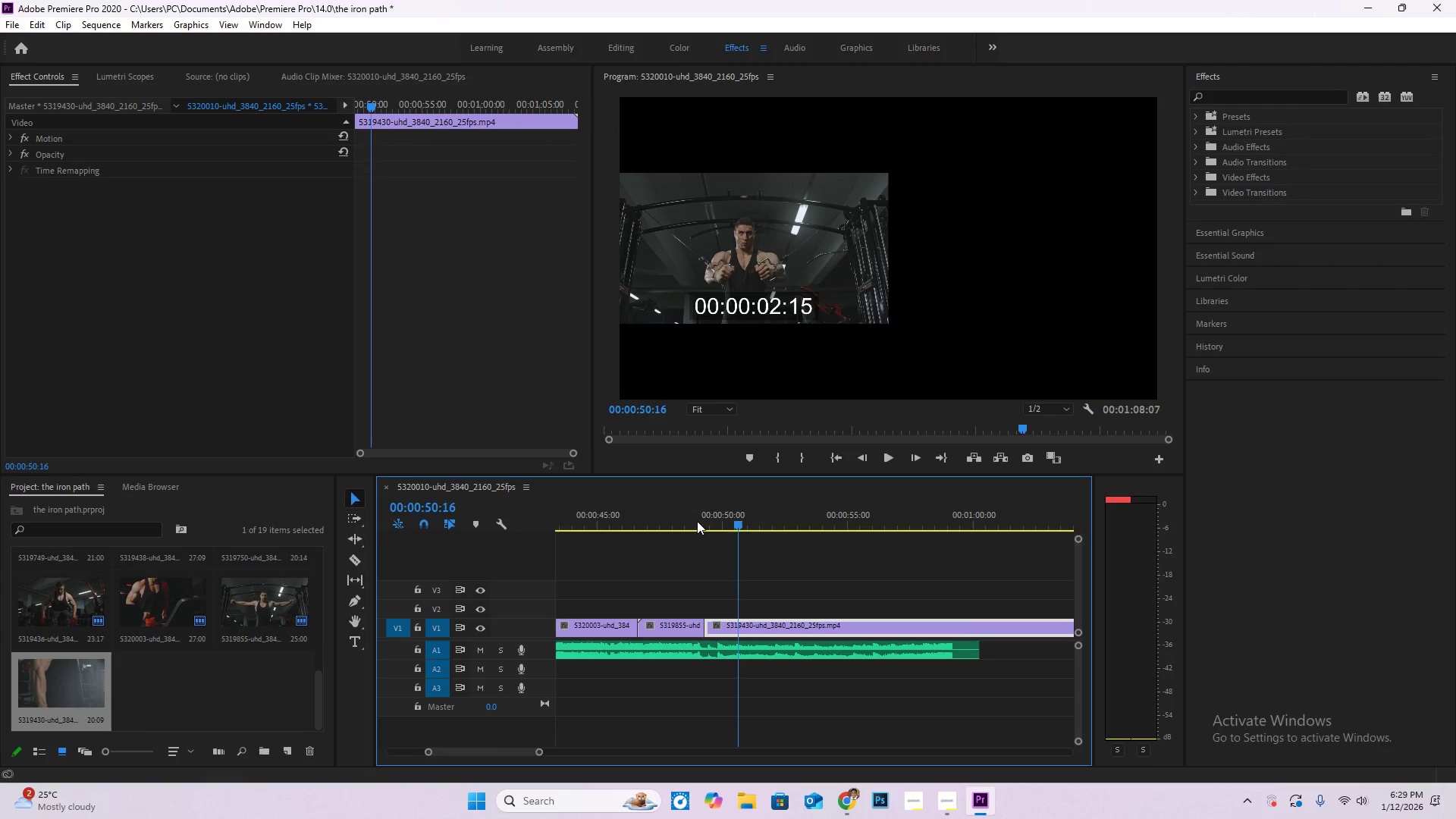 
left_click([697, 521])
 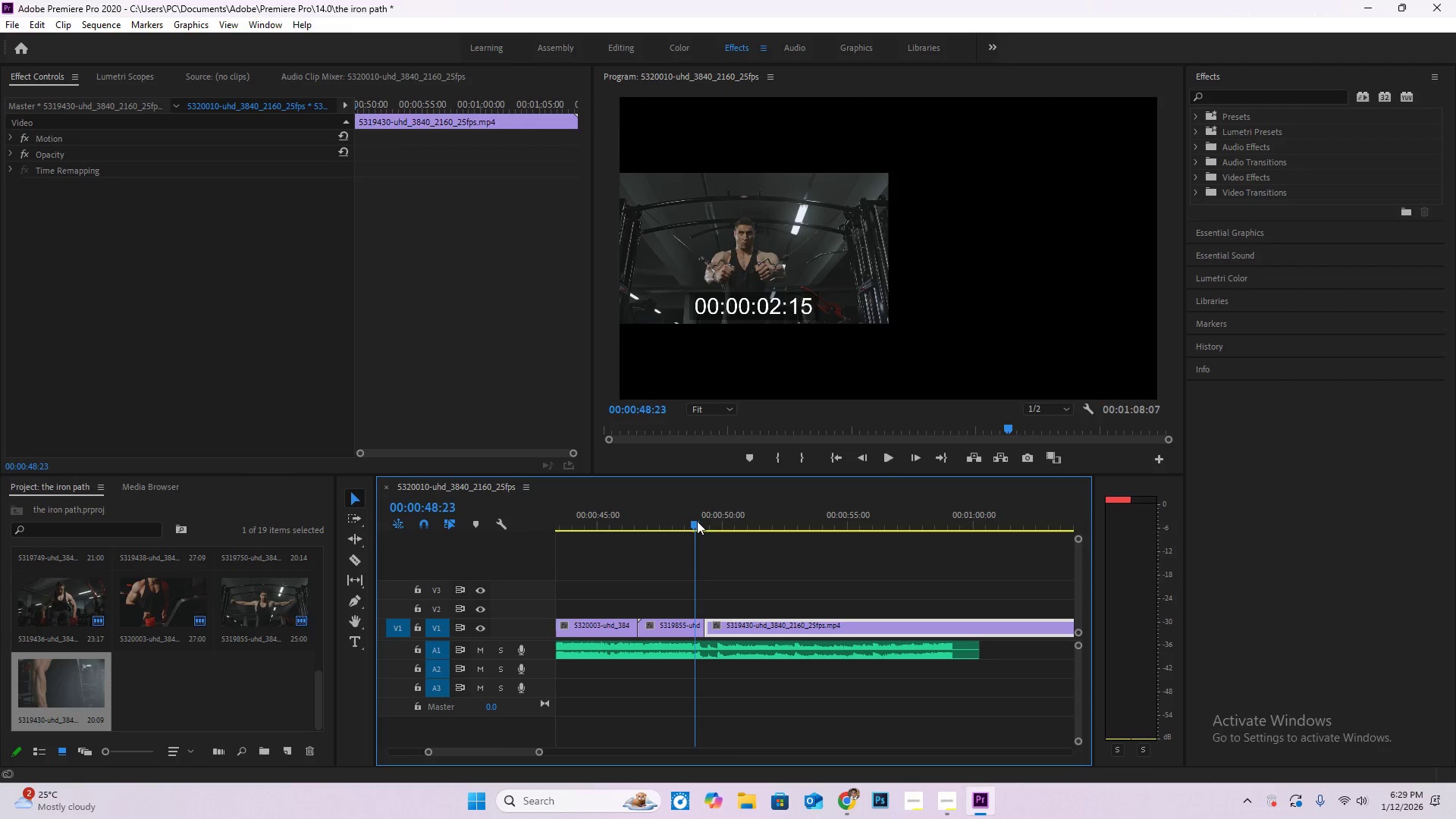 
key(Space)
 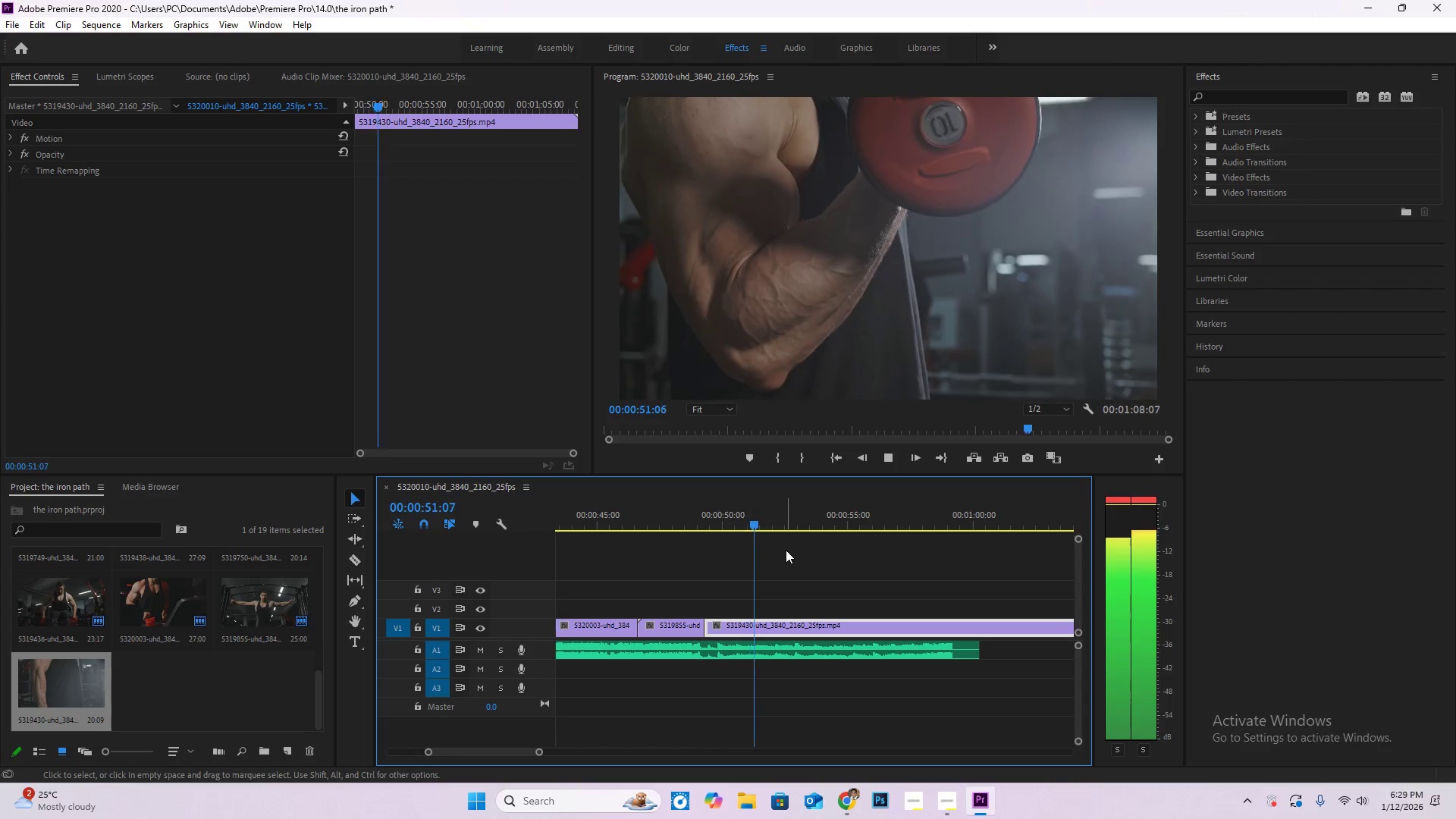 
key(Space)
 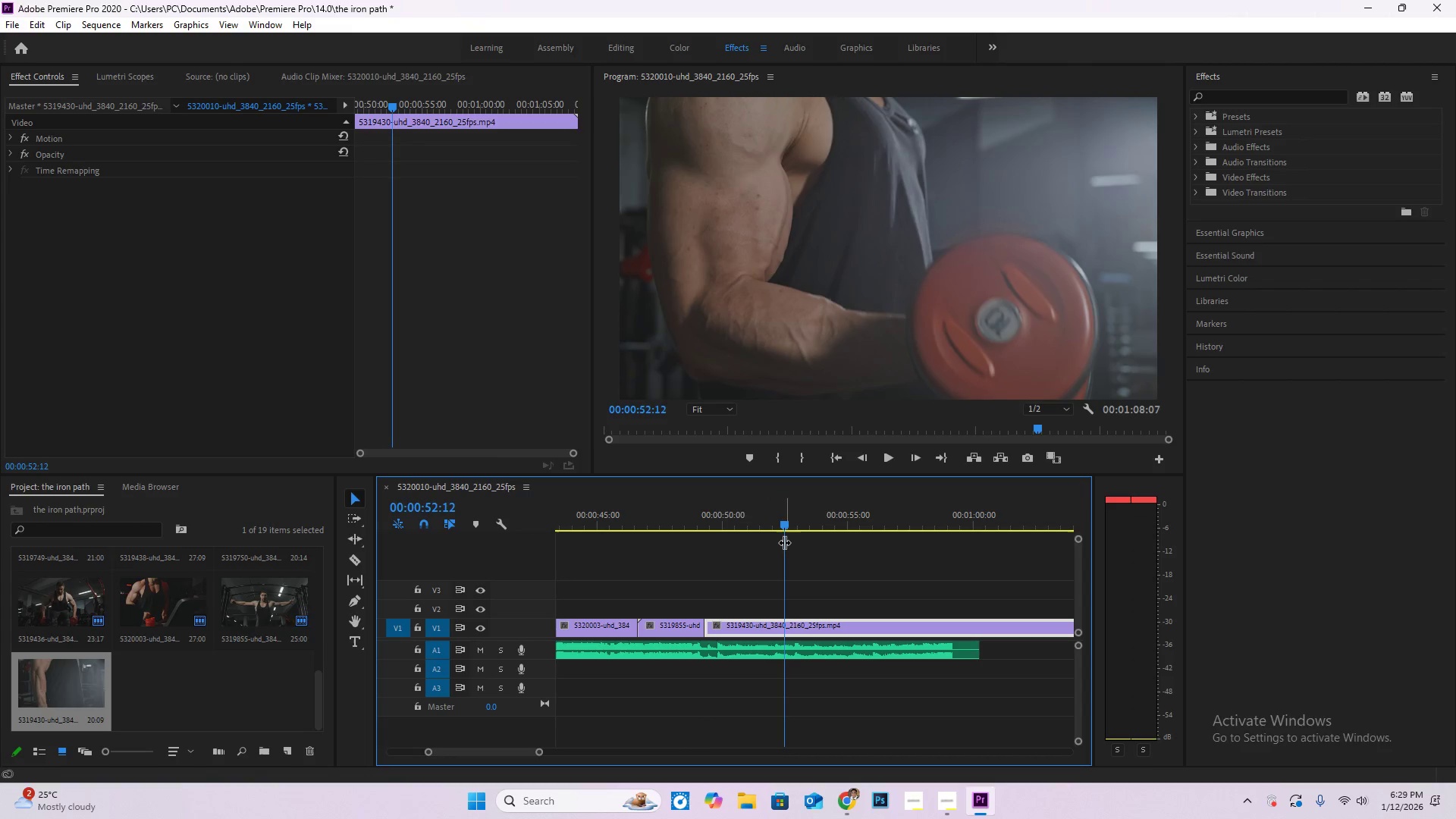 
left_click_drag(start_coordinate=[780, 535], to_coordinate=[776, 537])
 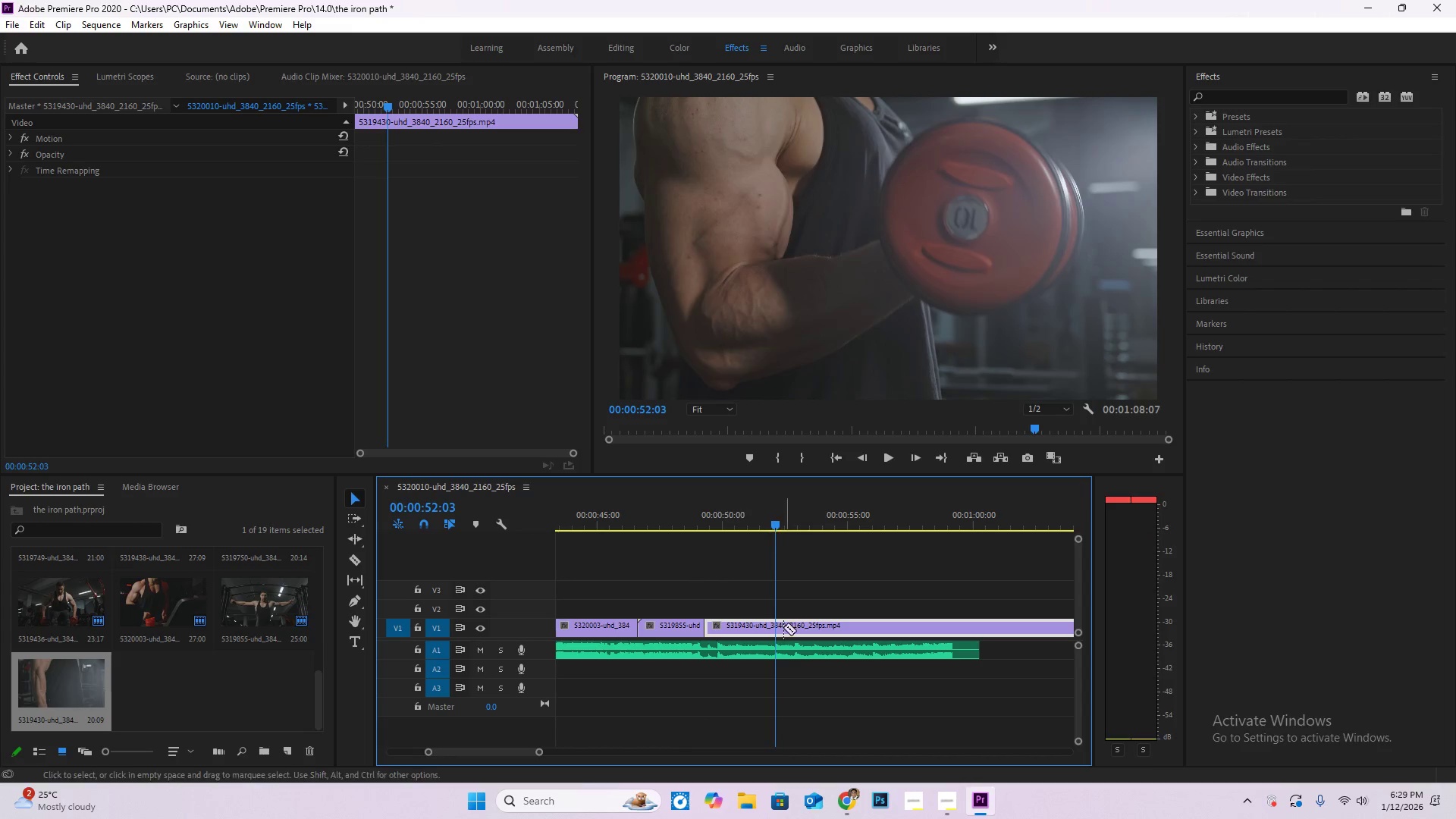 
key(C)
 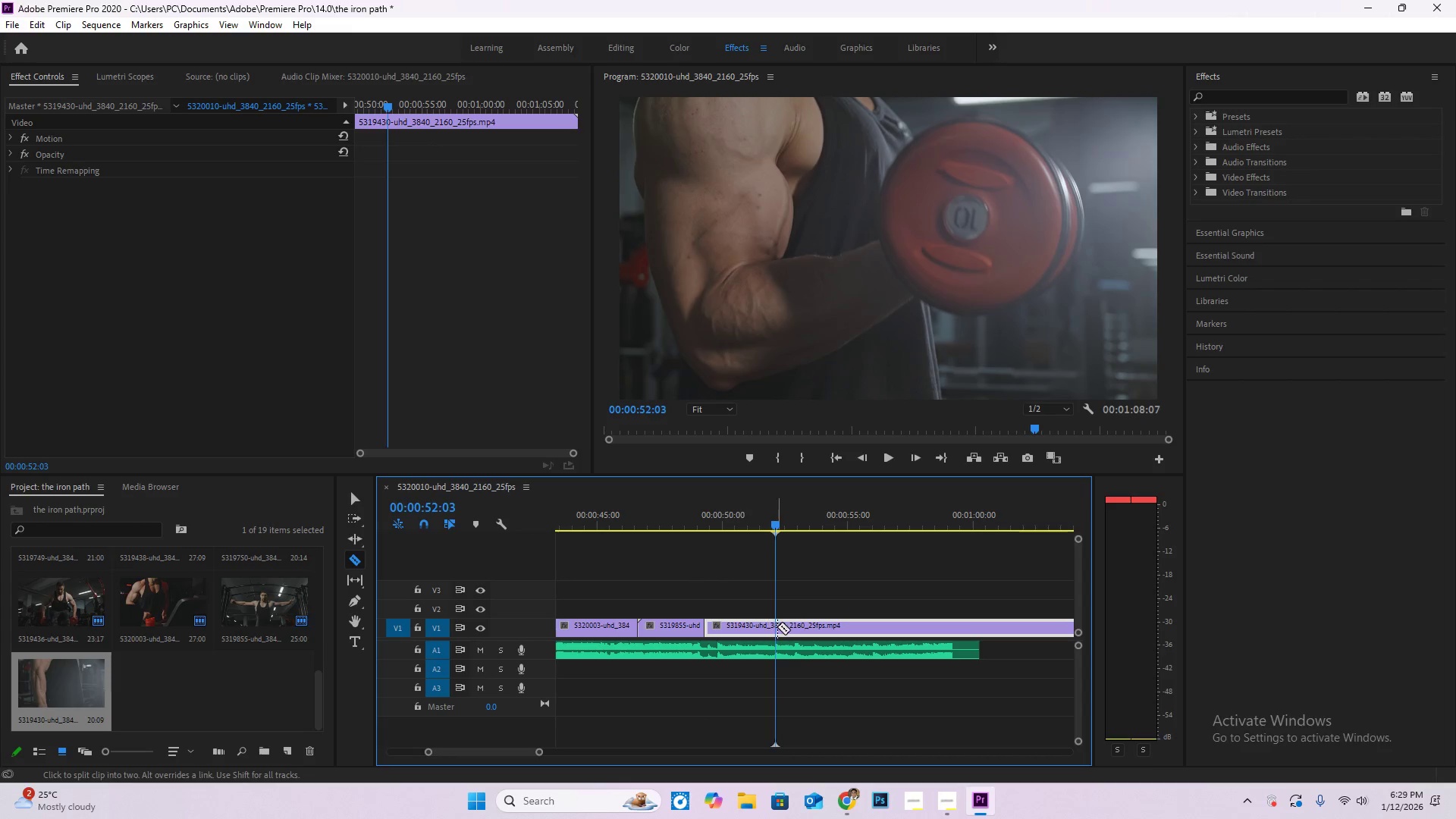 
left_click([777, 626])
 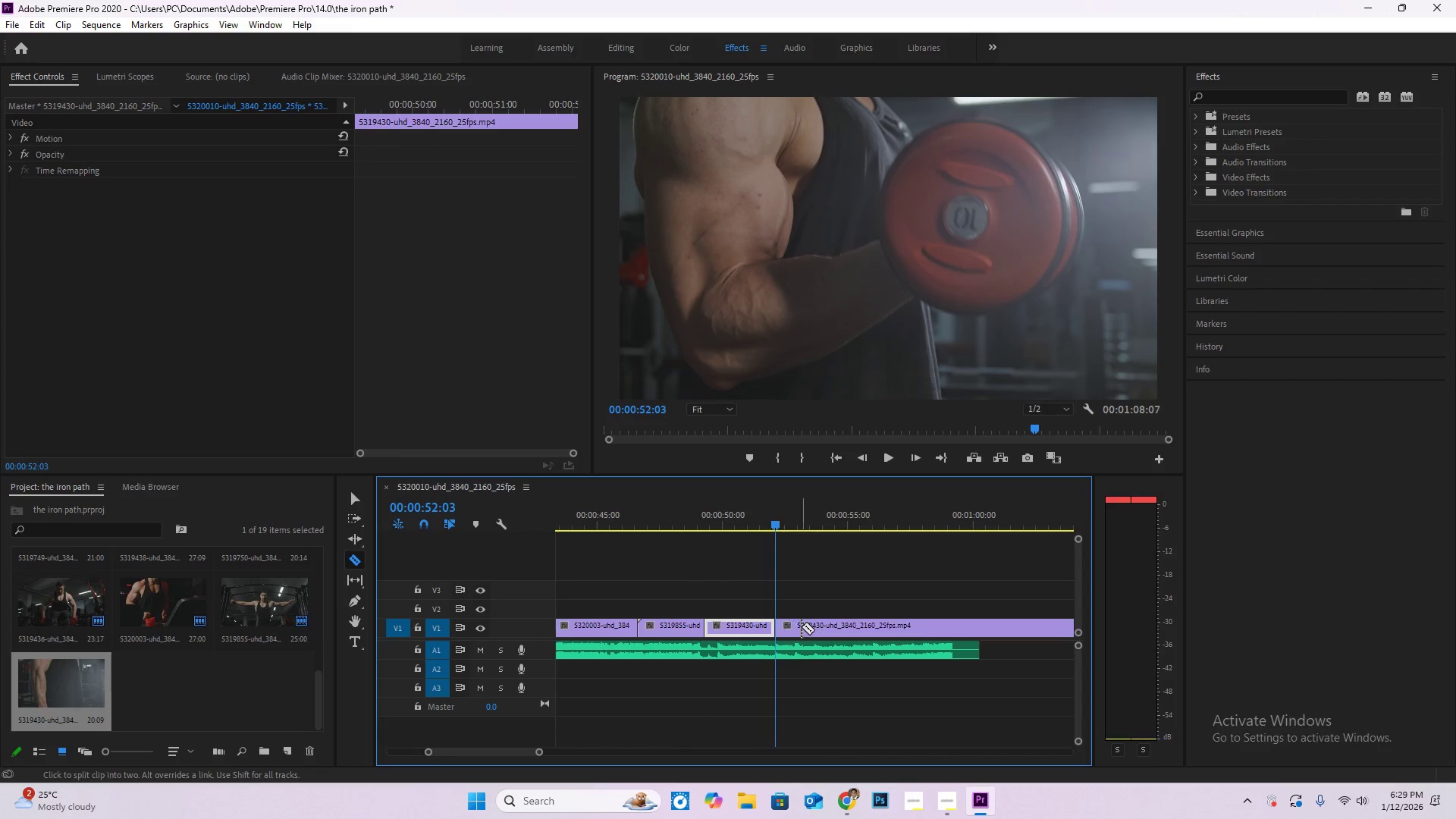 
key(V)
 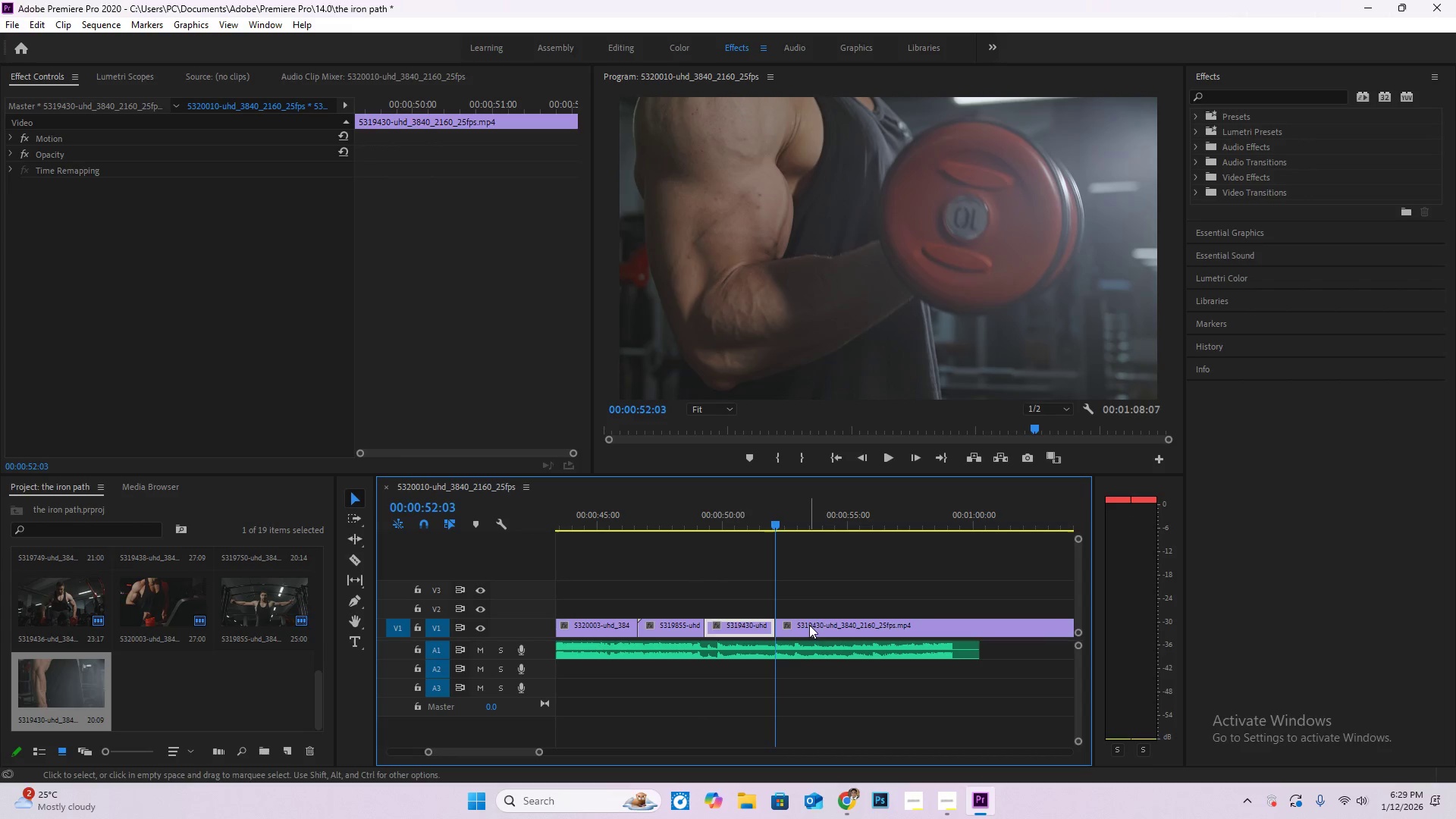 
left_click([809, 625])
 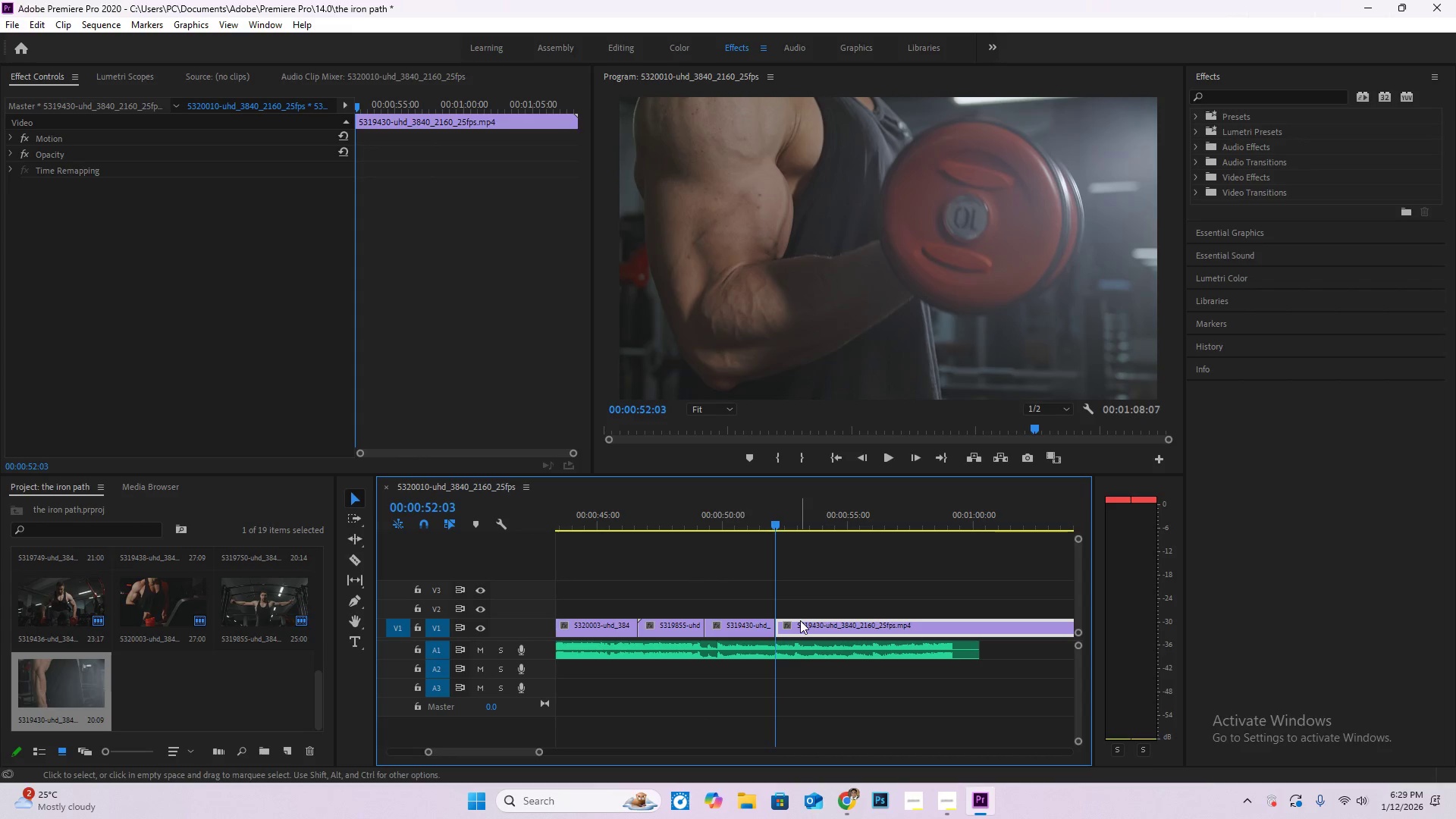 
key(Delete)
 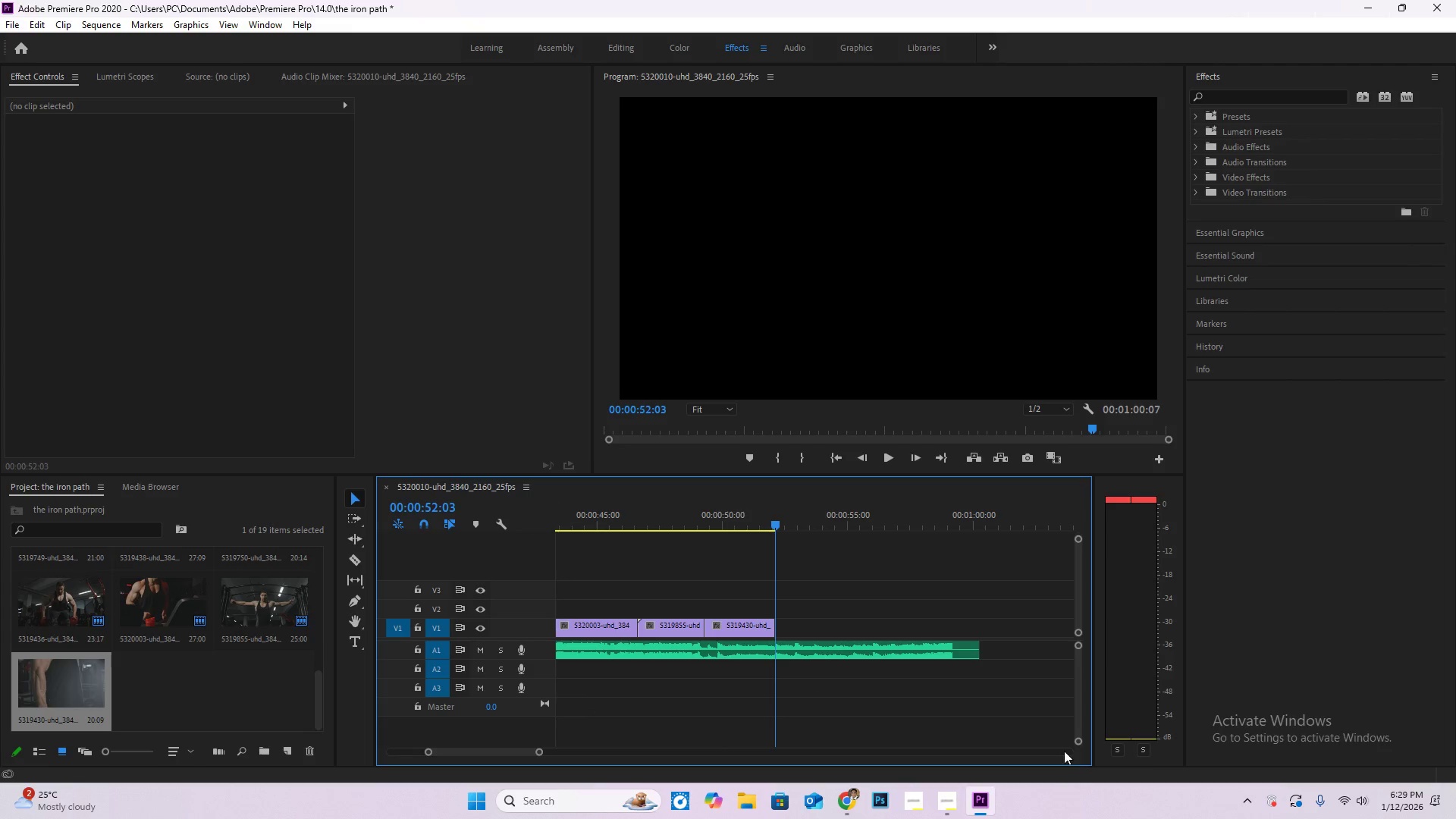 
key(Control+S)
 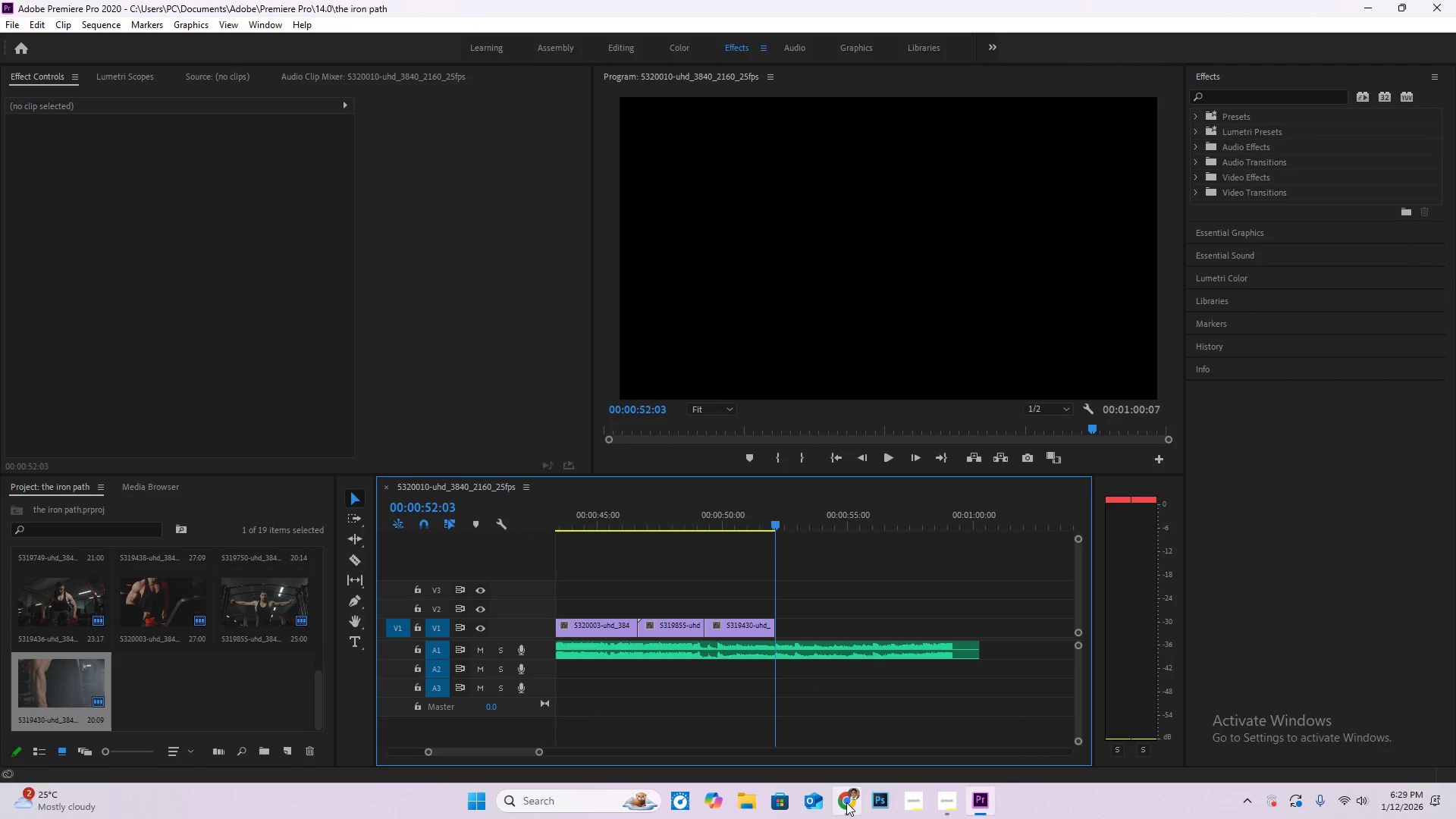 
left_click([846, 802])
 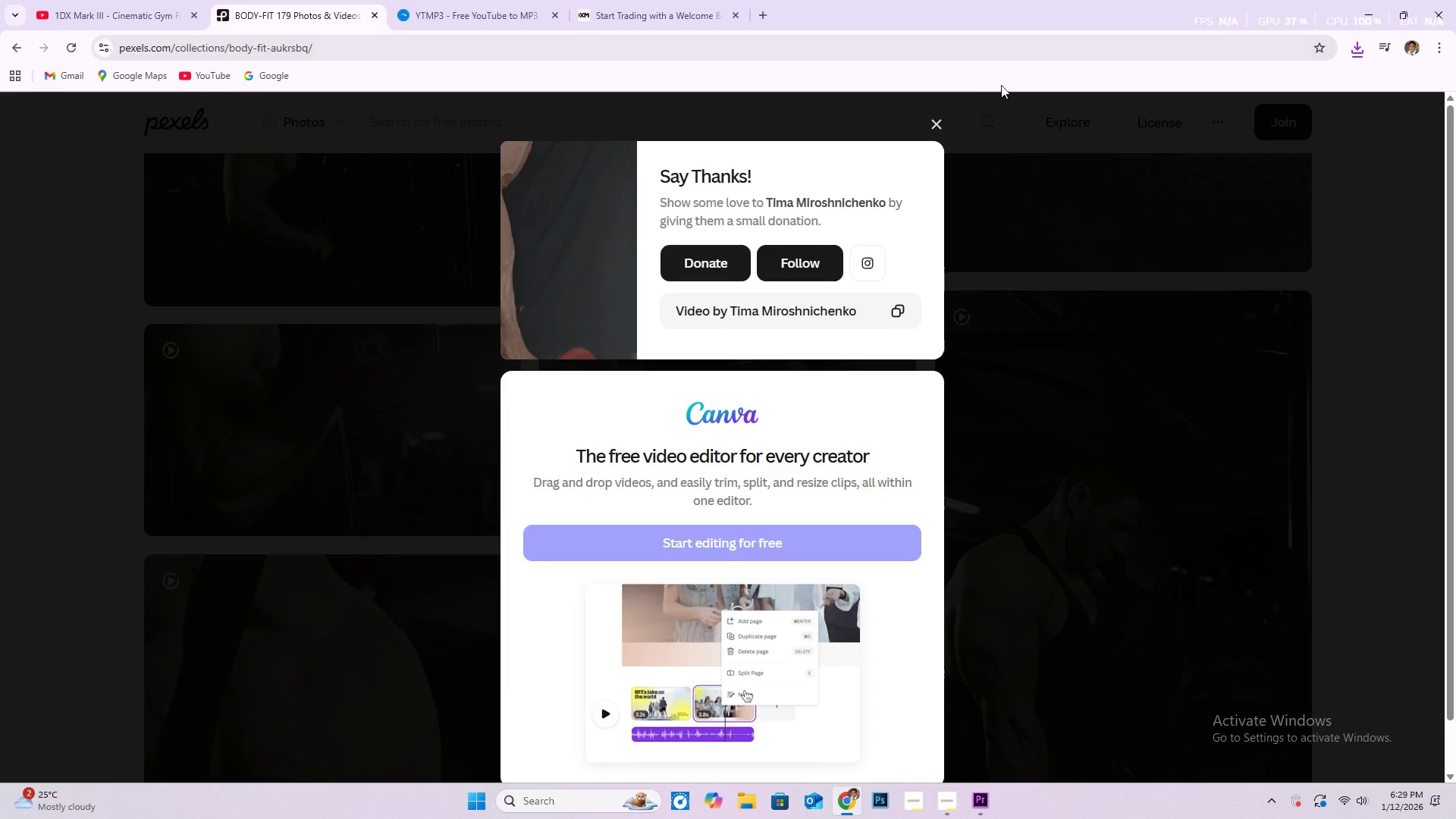 
left_click([937, 124])
 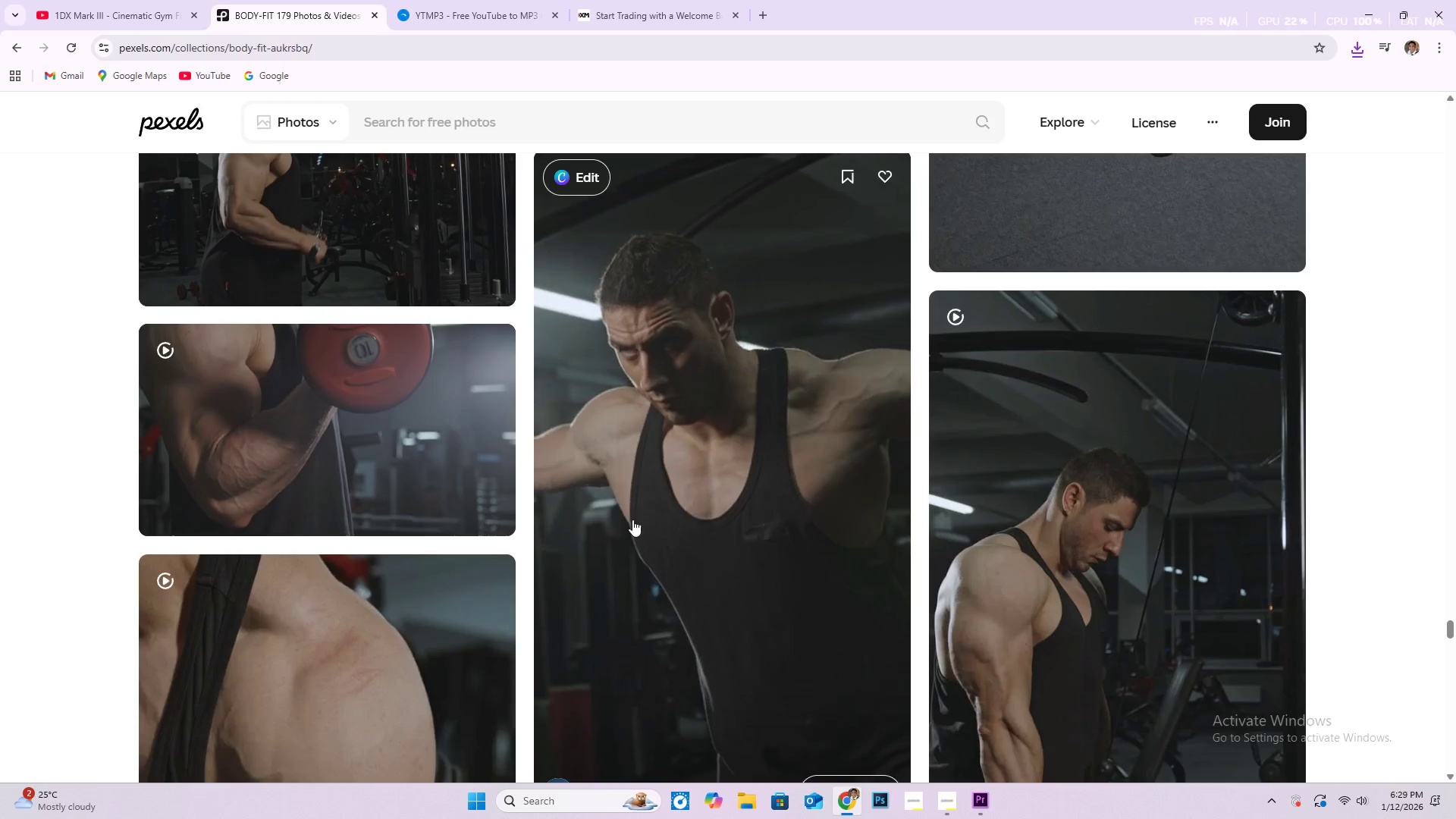 
scroll: coordinate [773, 561], scroll_direction: down, amount: 11.0
 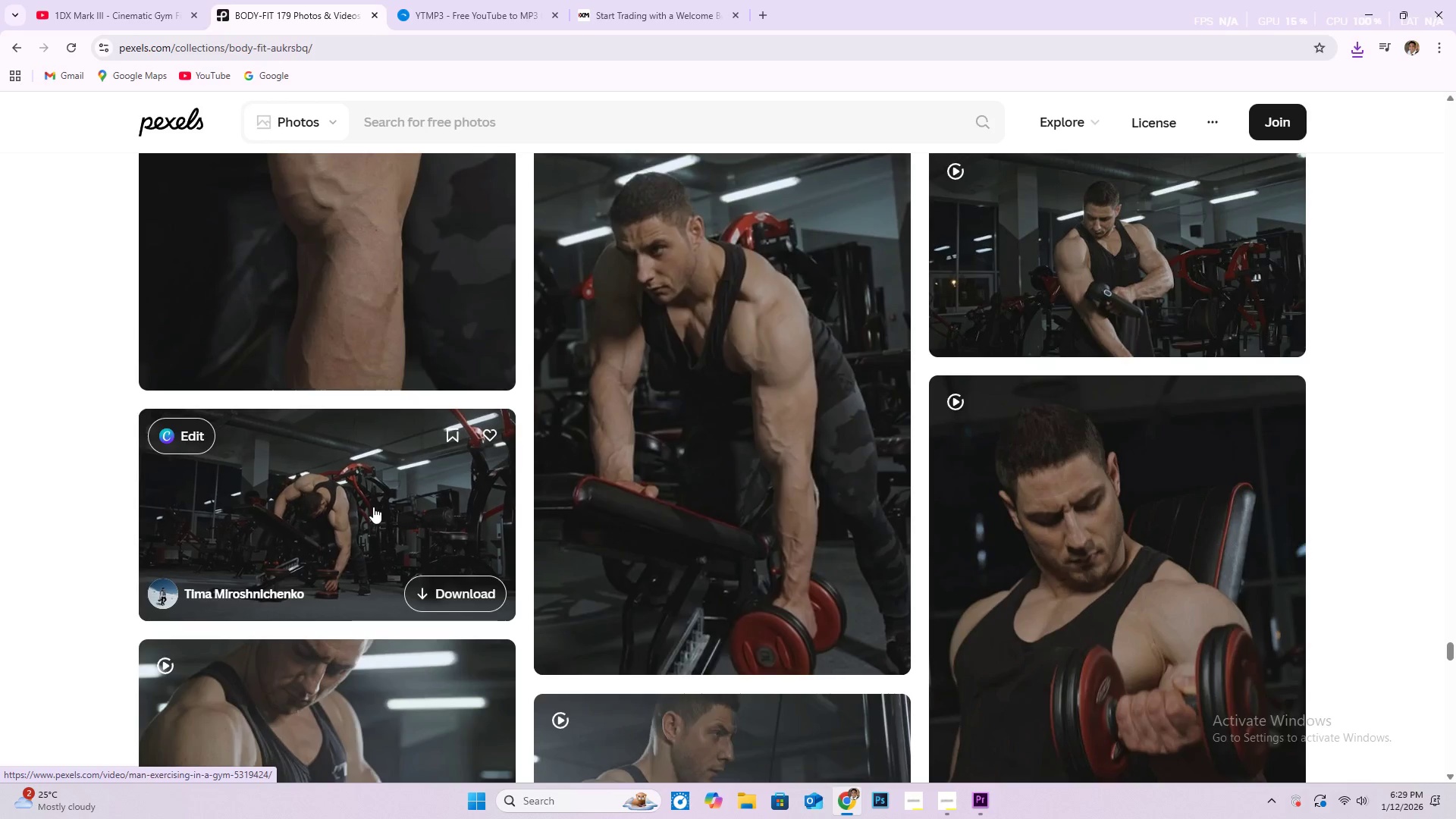 
wait(9.34)
 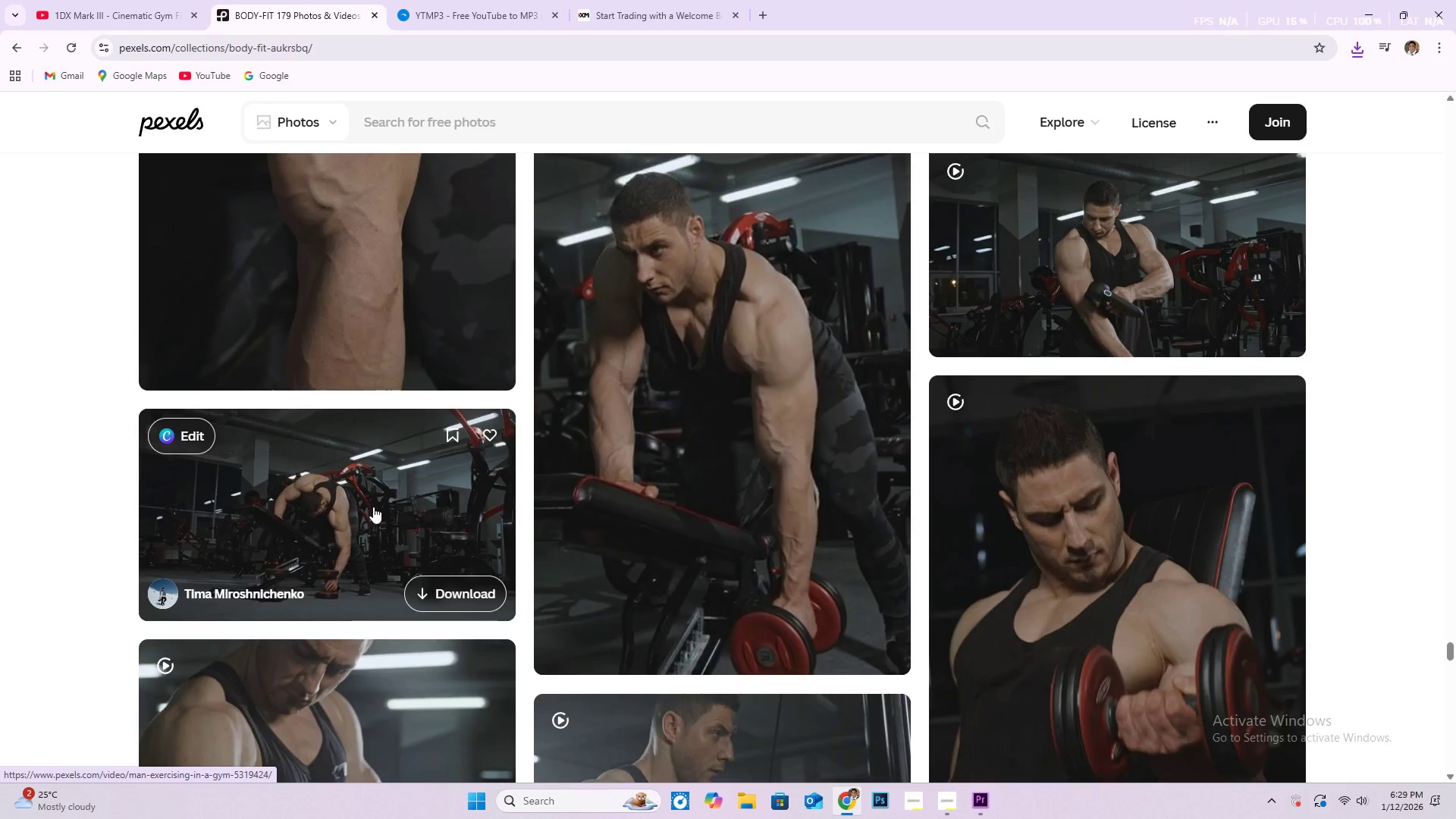 
left_click([447, 601])
 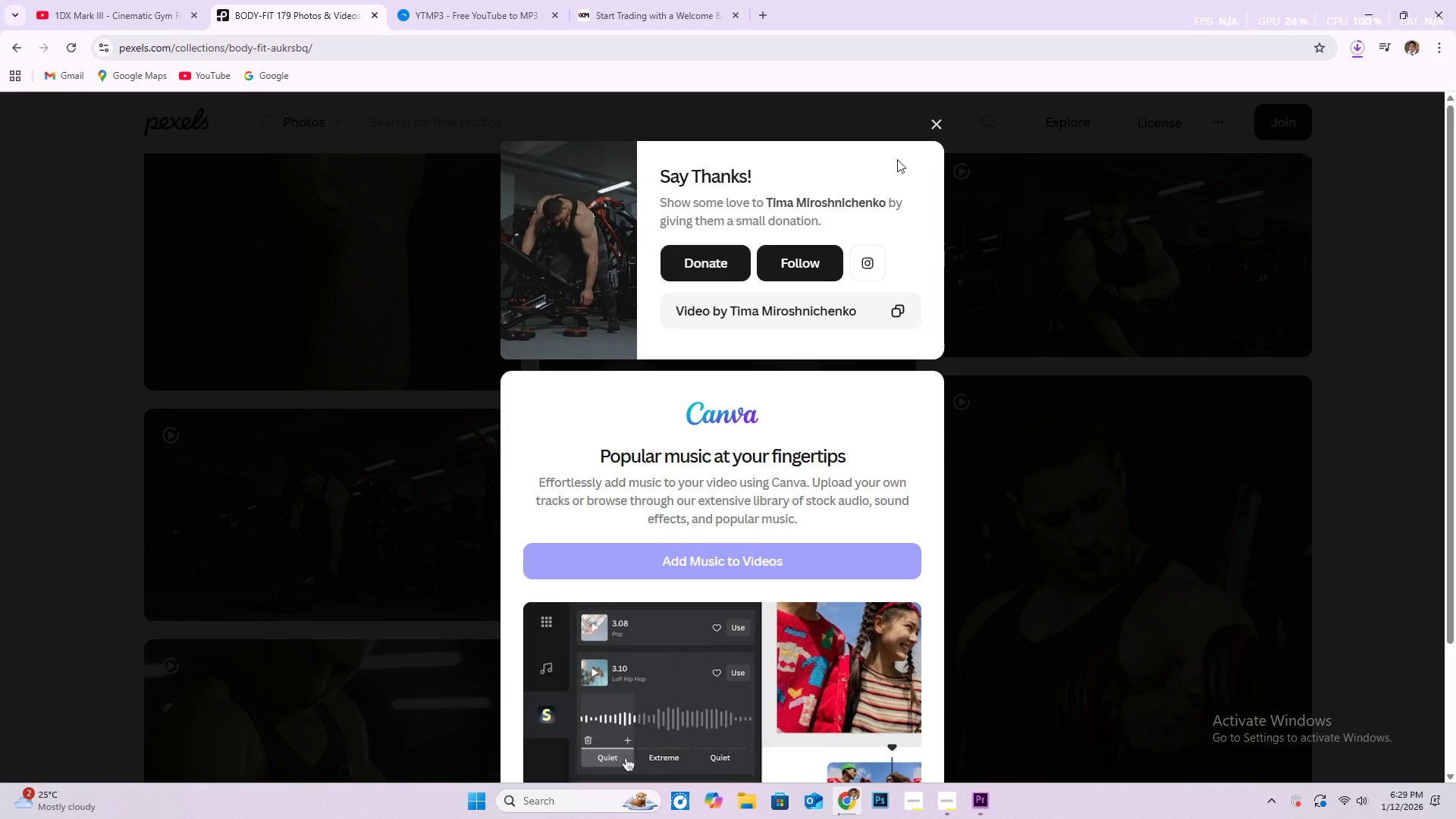 
left_click([936, 122])
 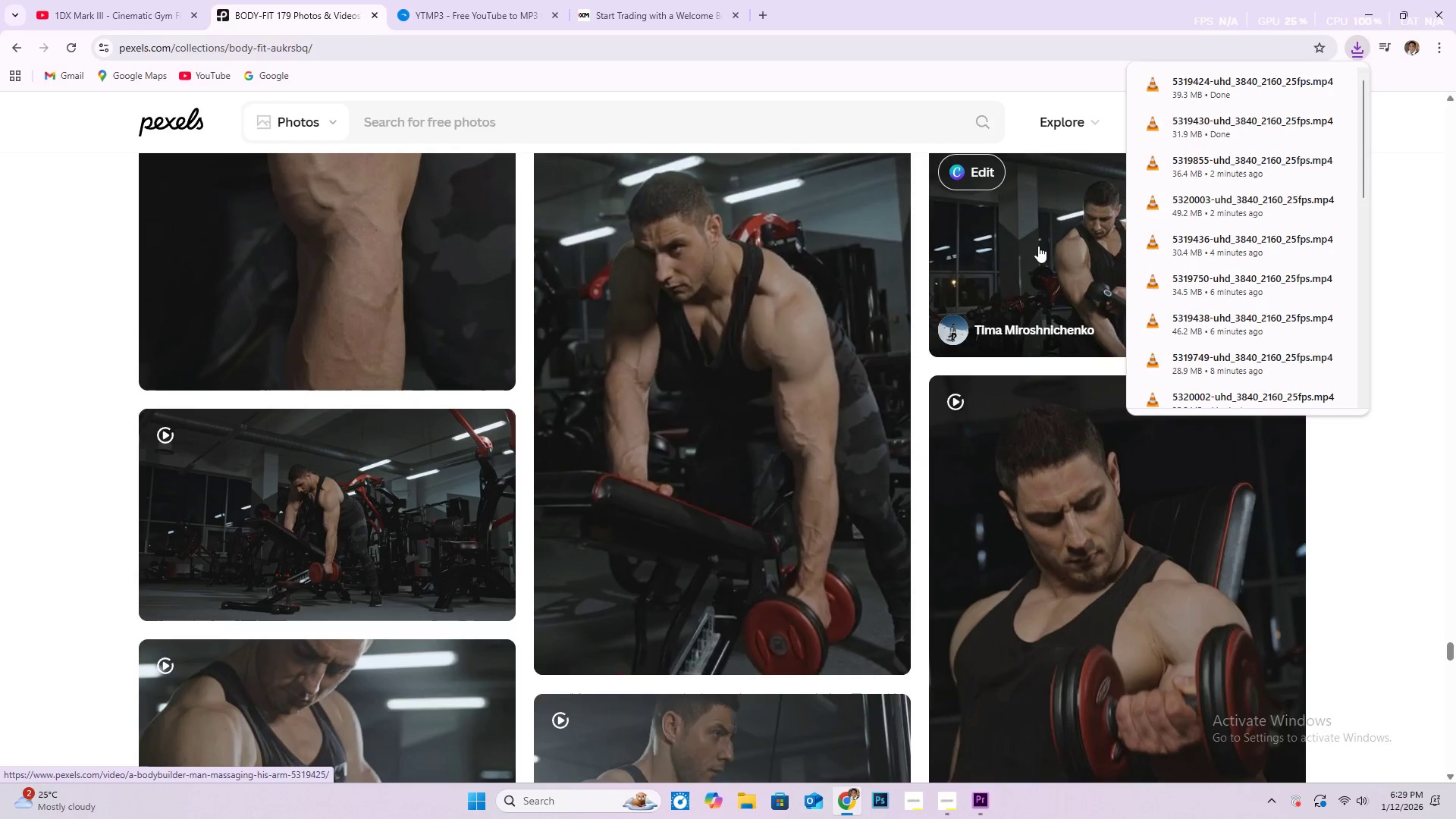 
left_click([1059, 259])
 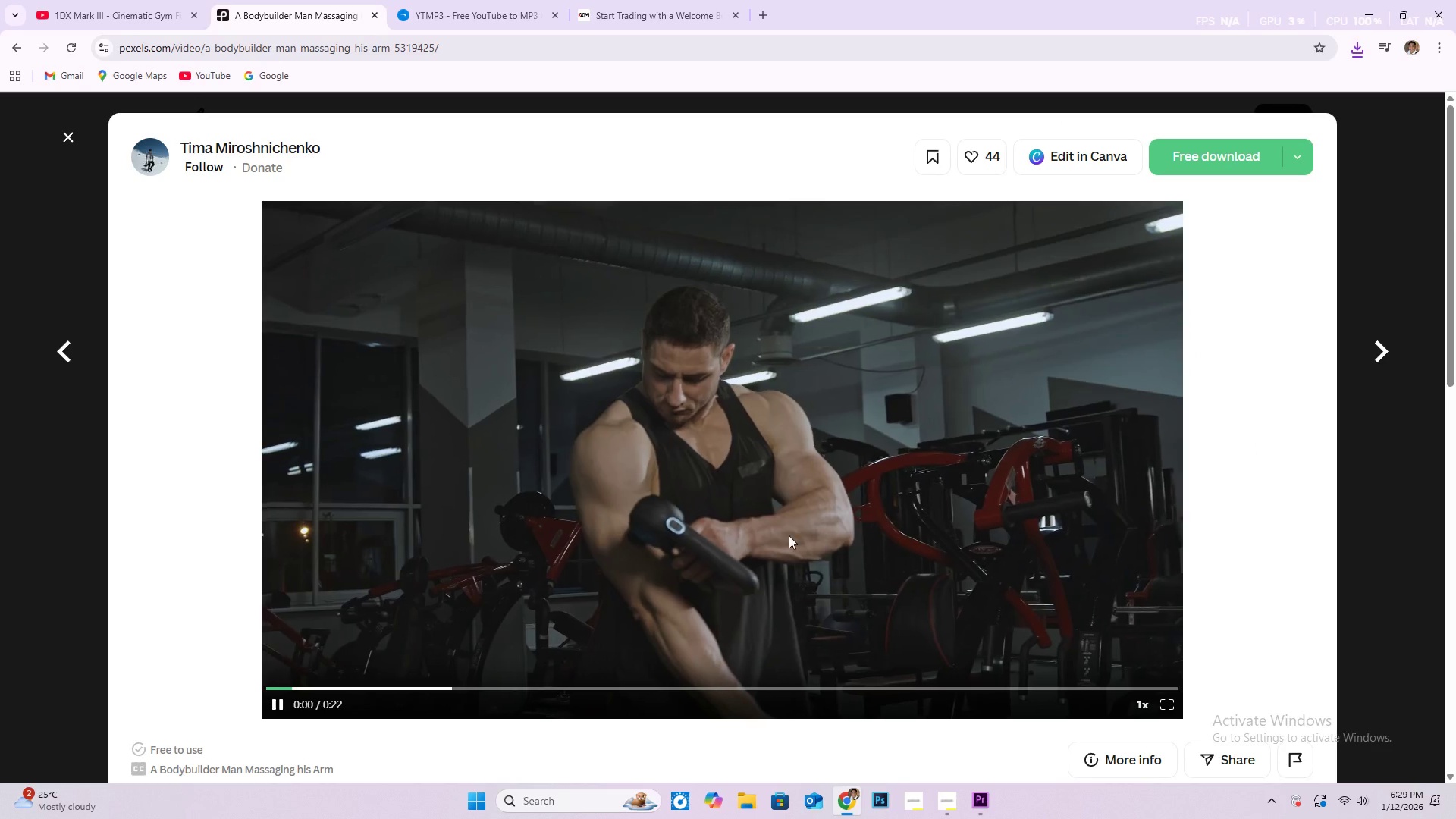 
left_click([1191, 158])
 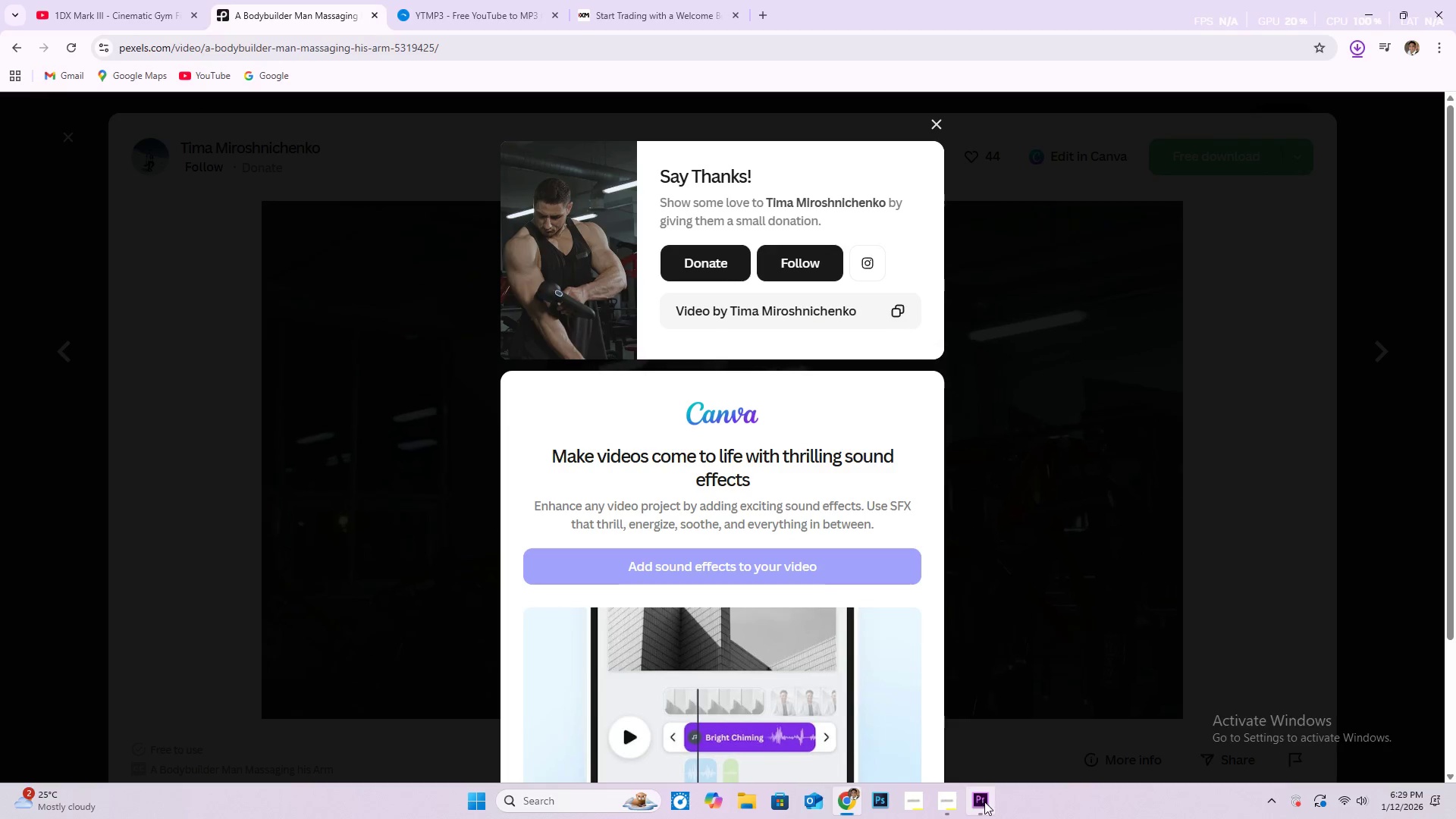 
left_click([984, 802])
 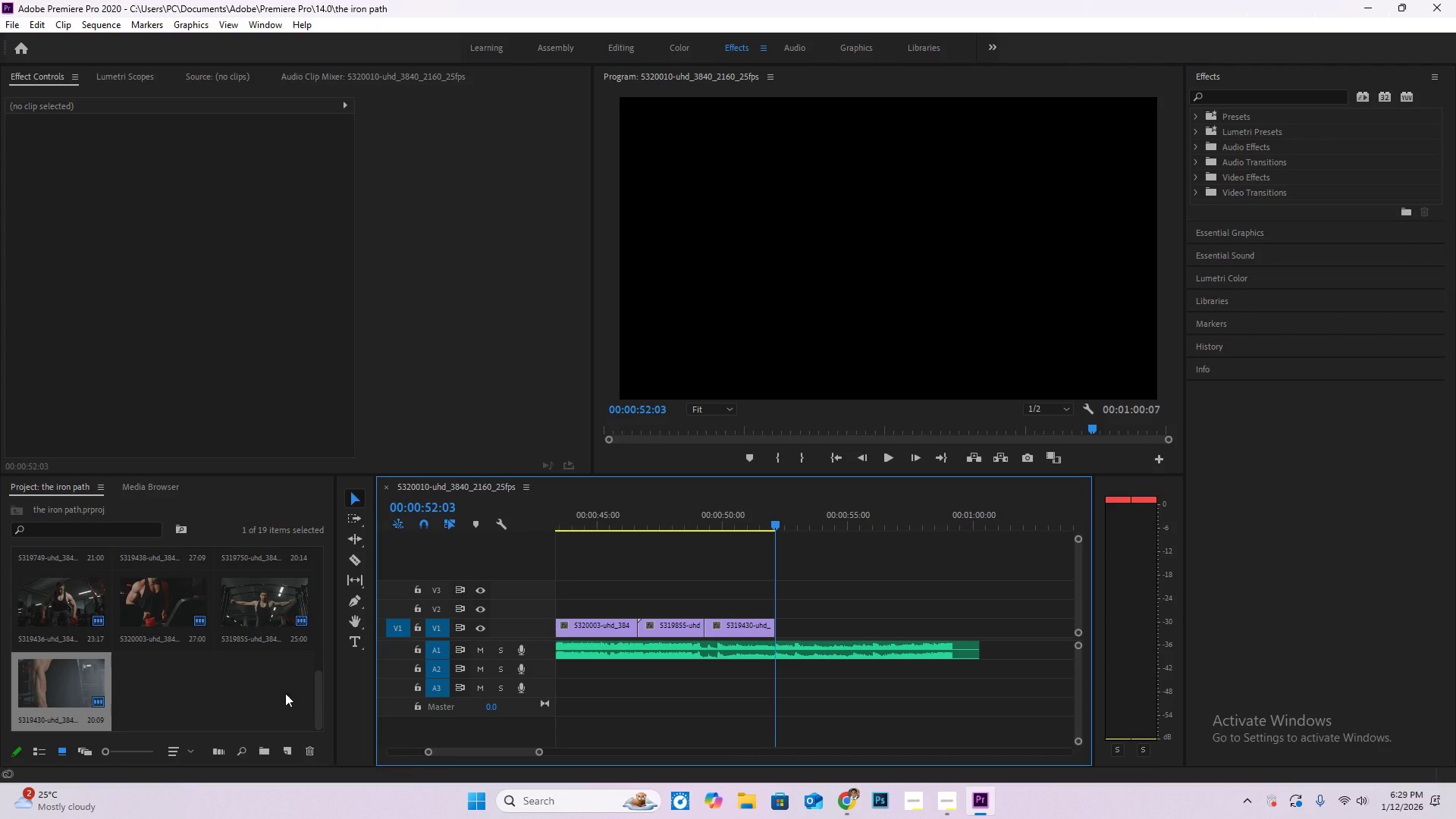 
double_click([254, 697])
 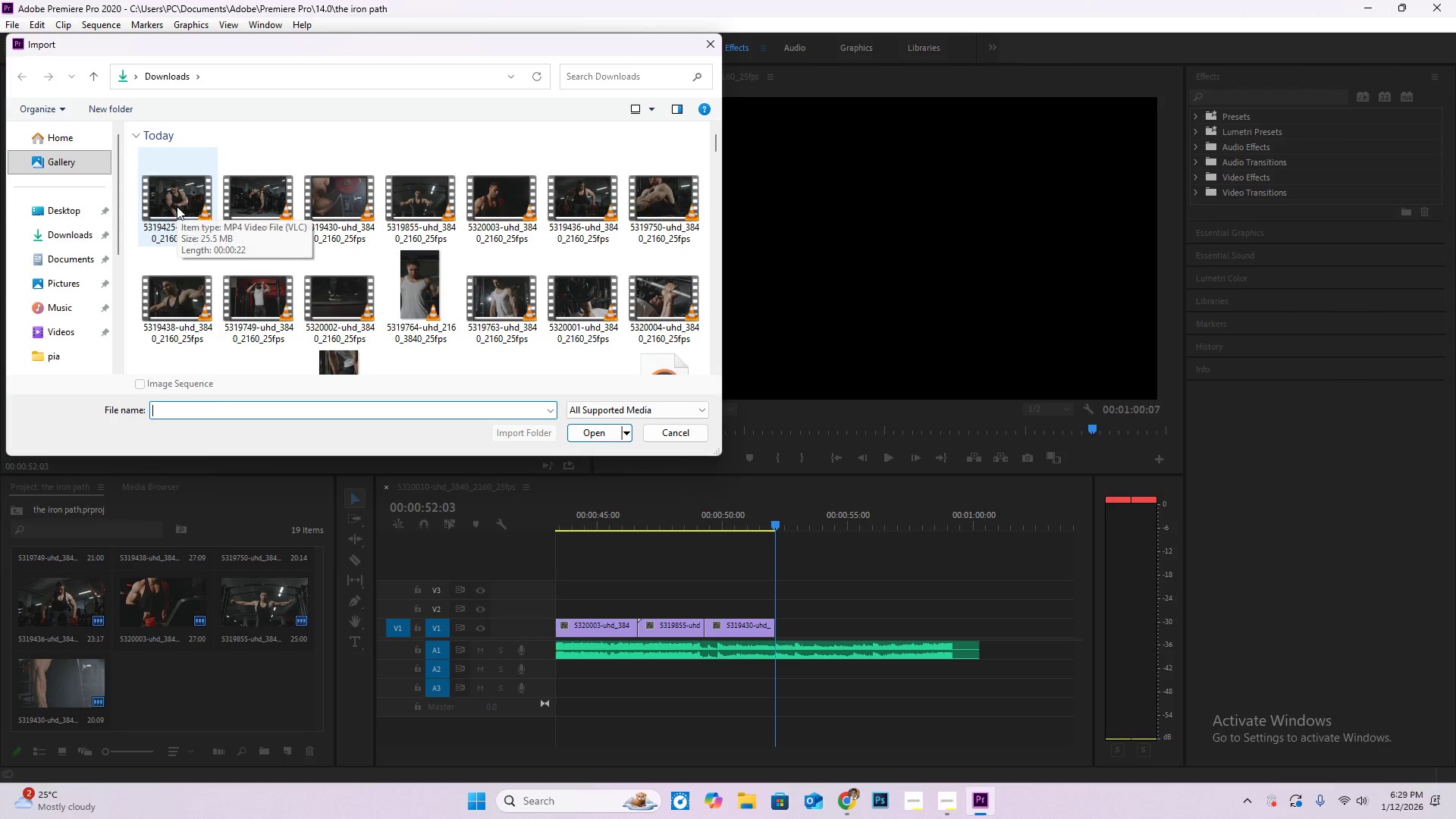 
double_click([177, 206])
 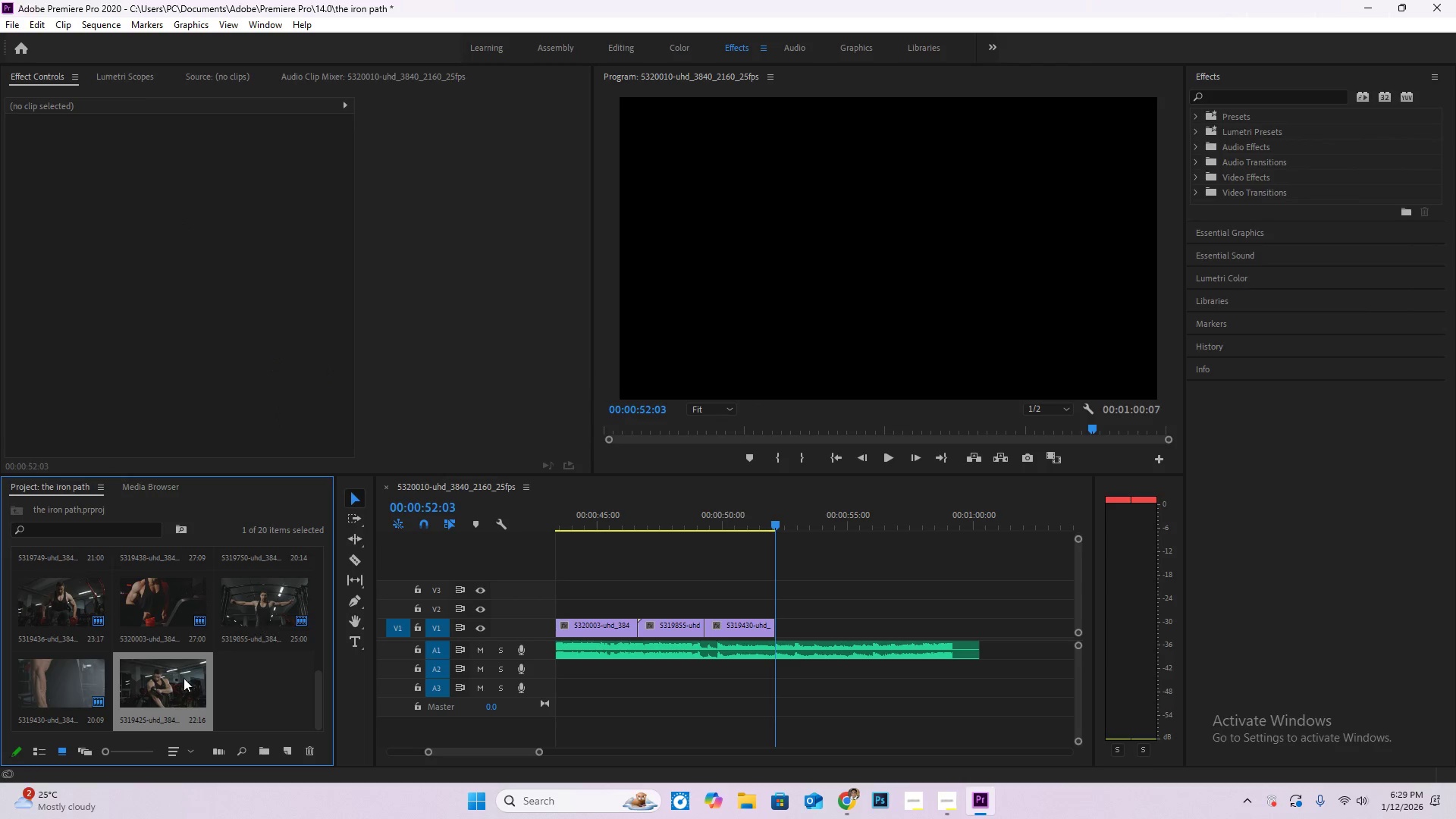 
left_click_drag(start_coordinate=[176, 686], to_coordinate=[775, 625])
 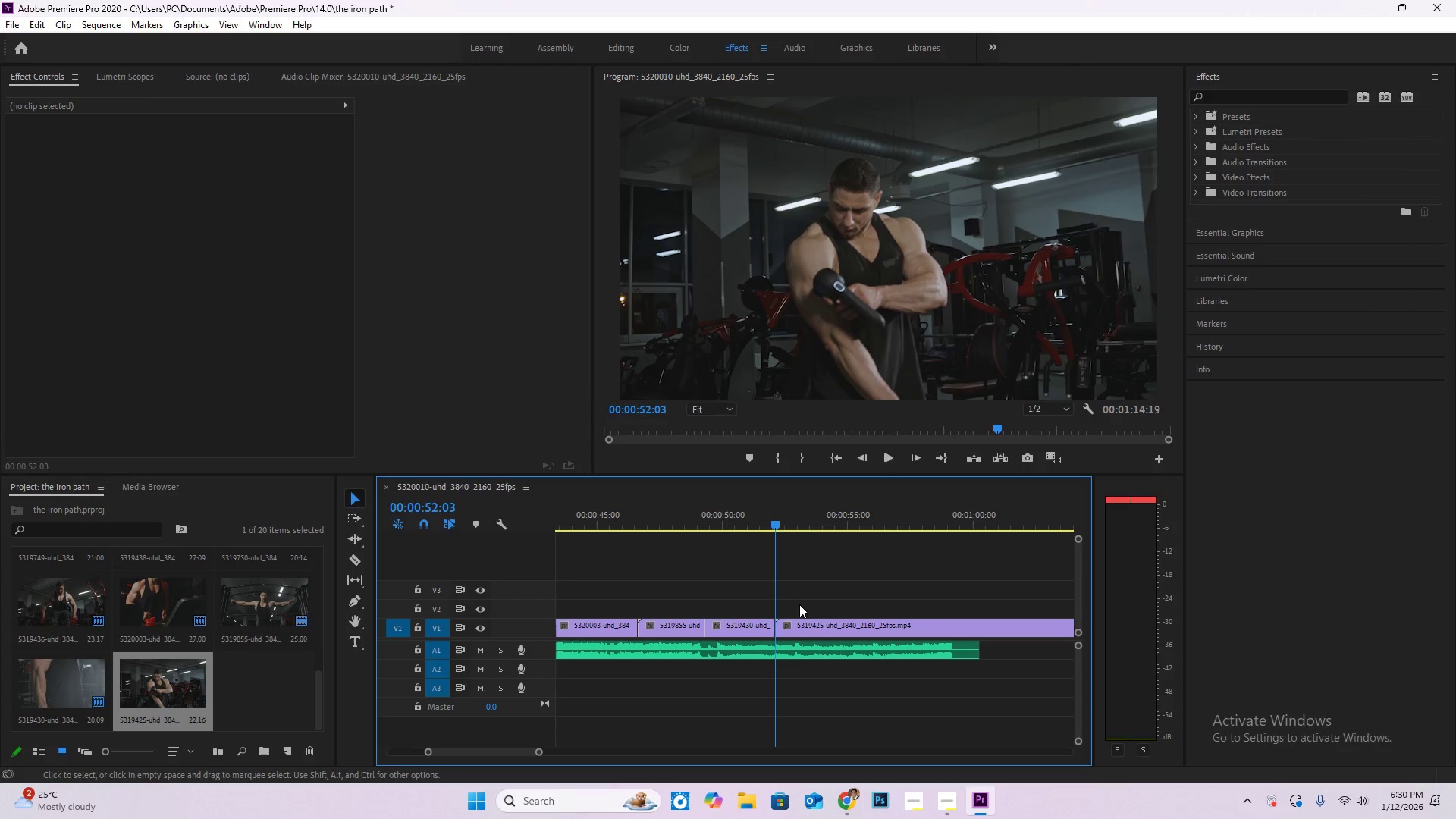 
key(Space)
 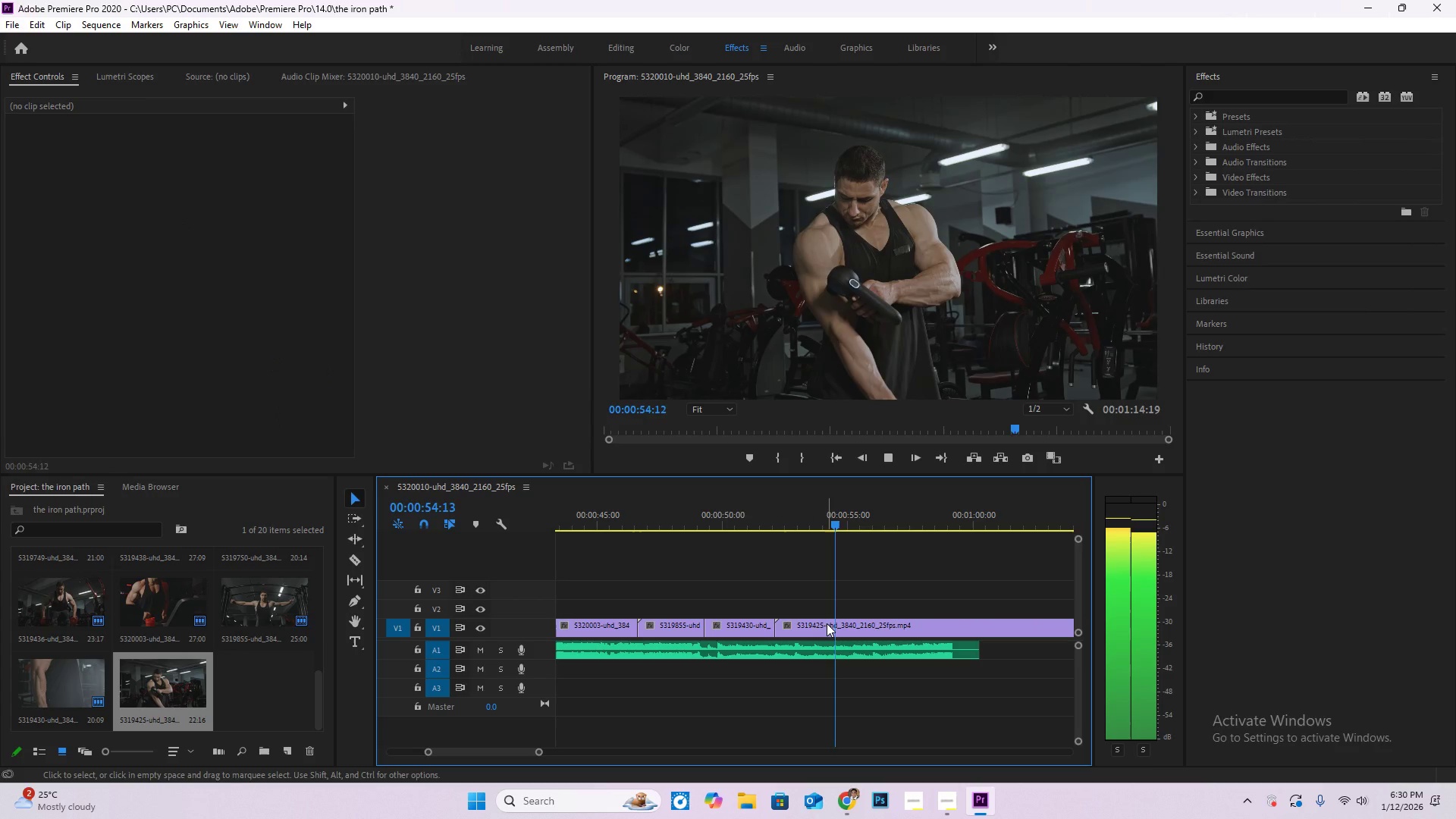 
key(Space)
 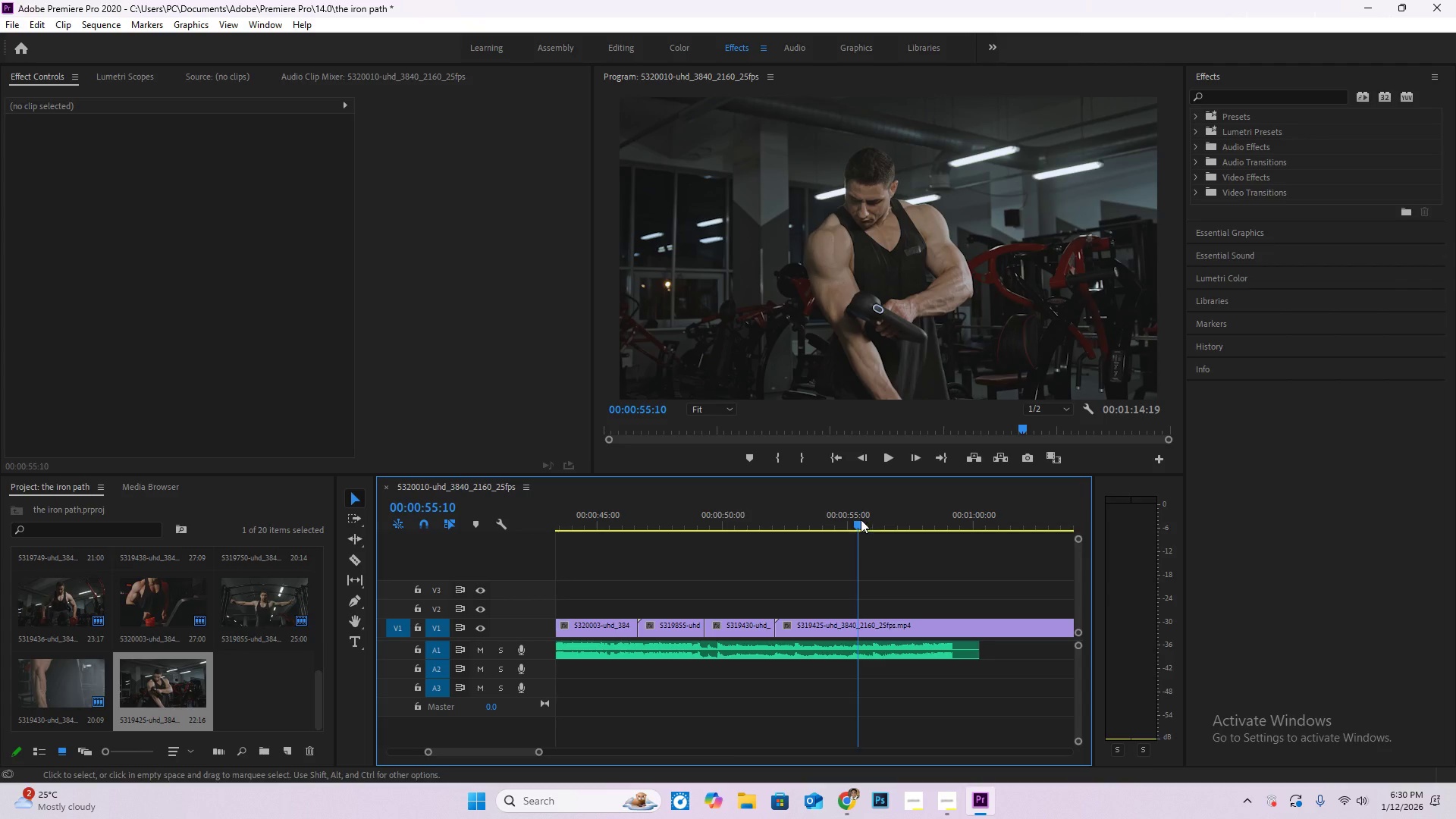 
left_click_drag(start_coordinate=[858, 519], to_coordinate=[852, 516])
 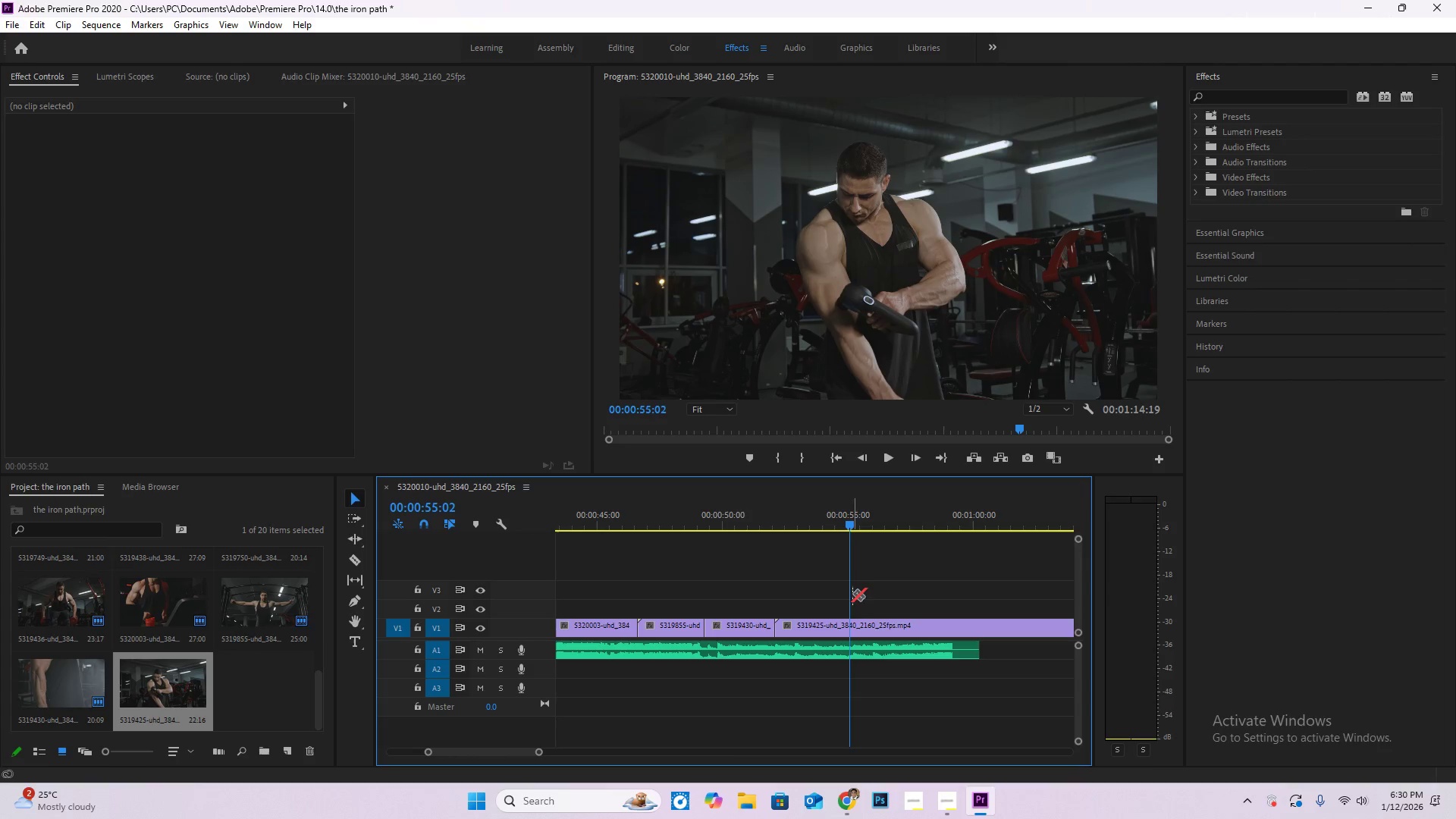 
key(C)
 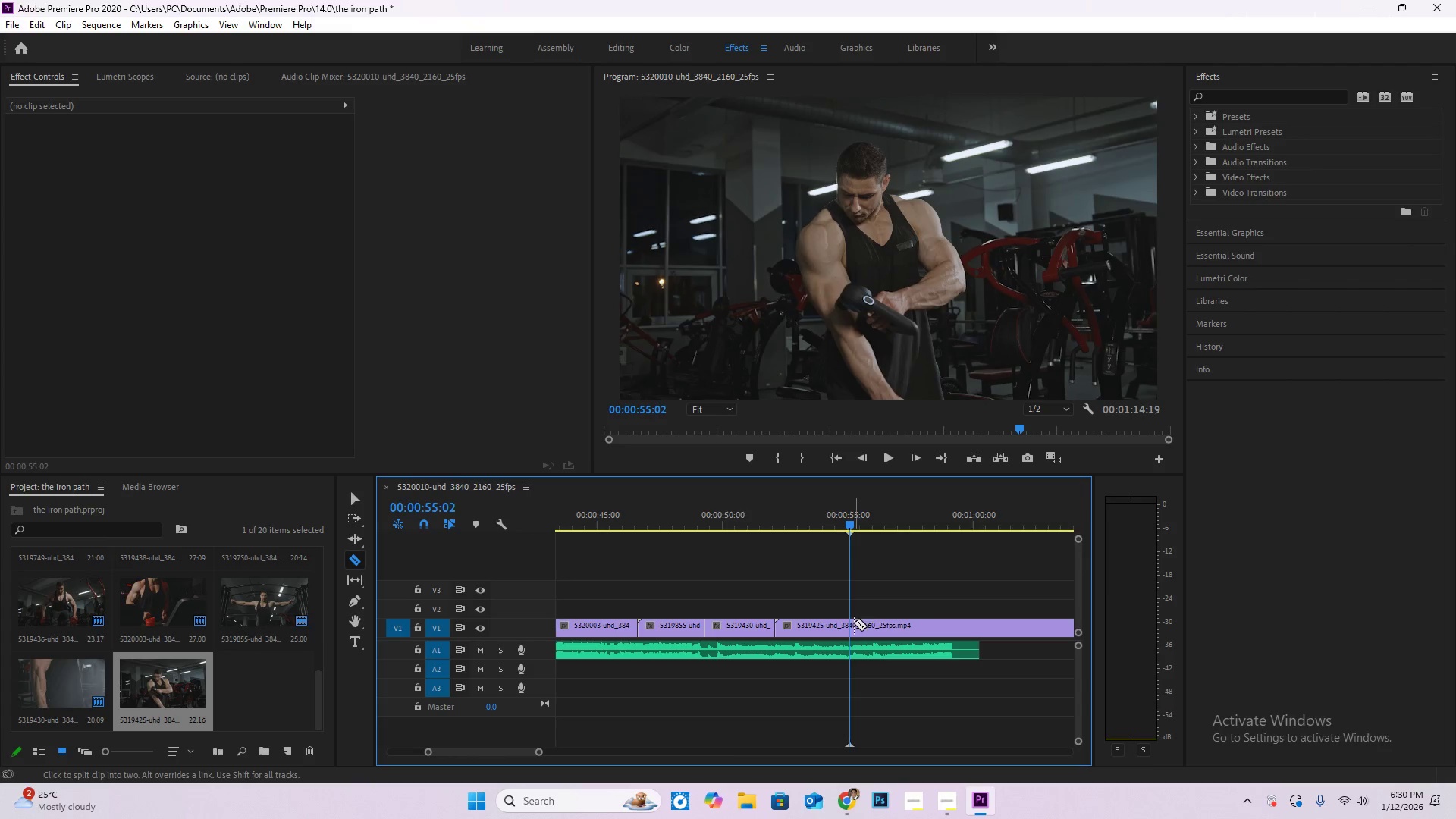 
left_click([854, 623])
 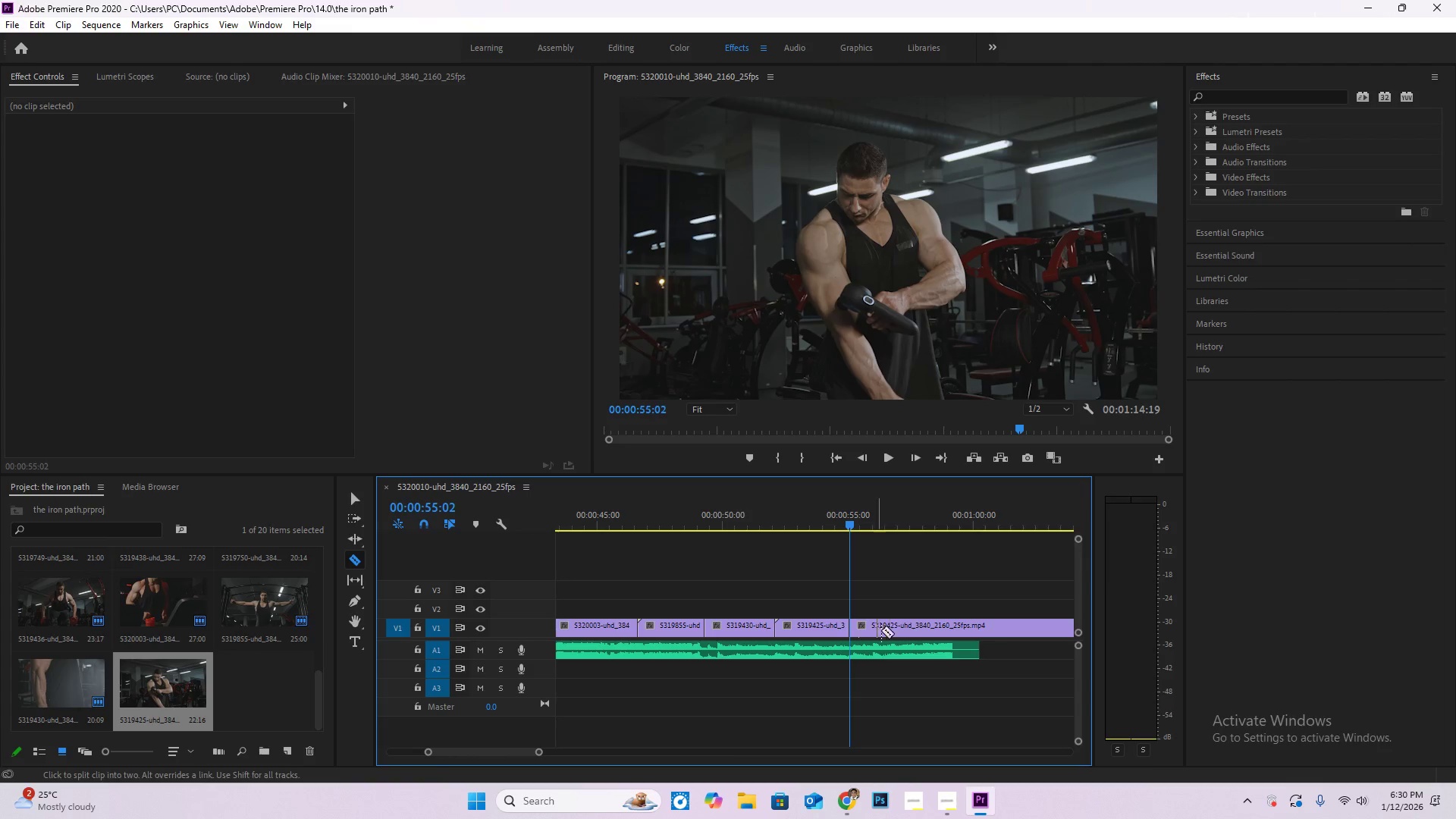 
key(V)
 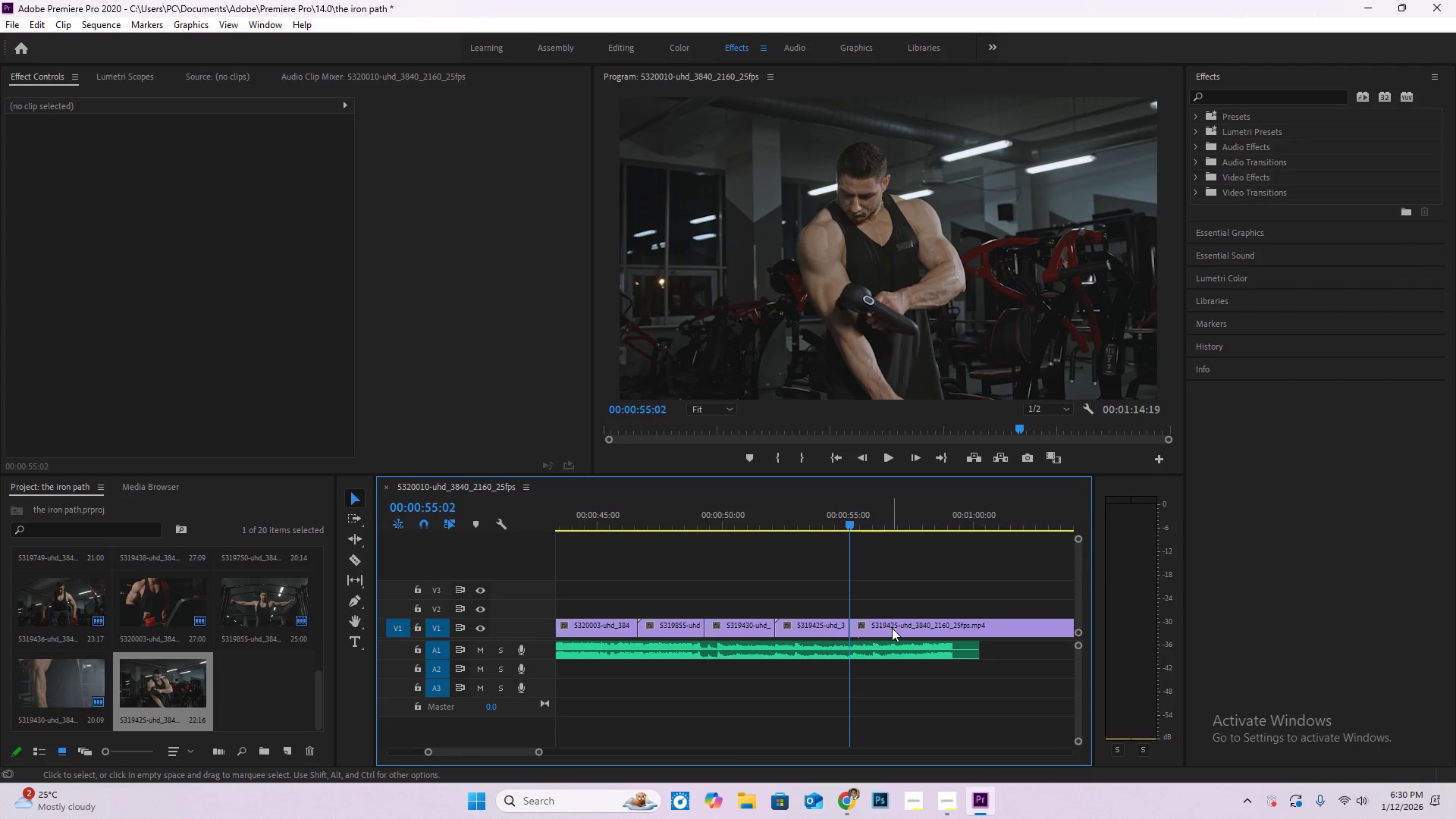 
left_click([892, 628])
 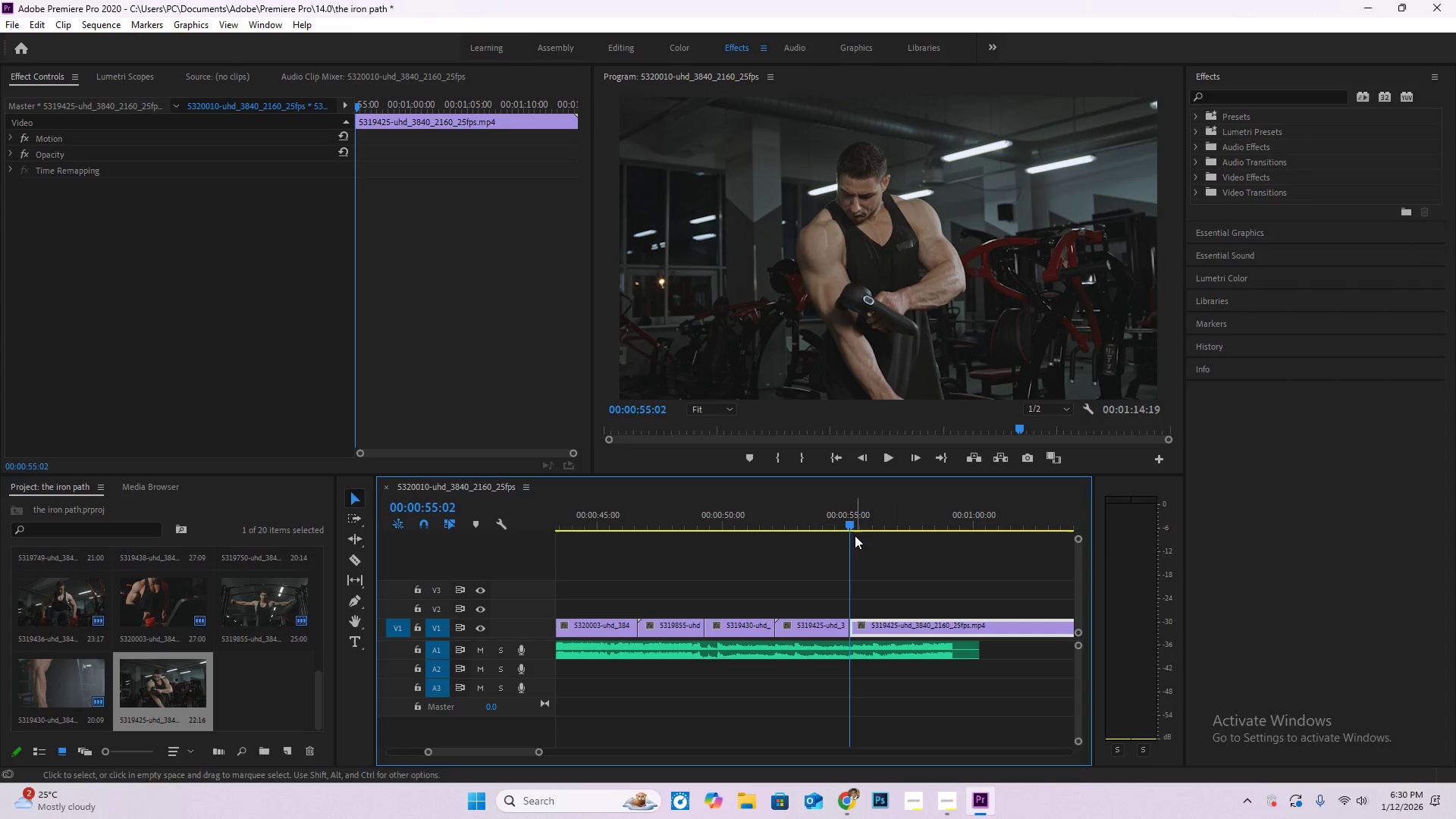 
left_click_drag(start_coordinate=[849, 526], to_coordinate=[961, 555])
 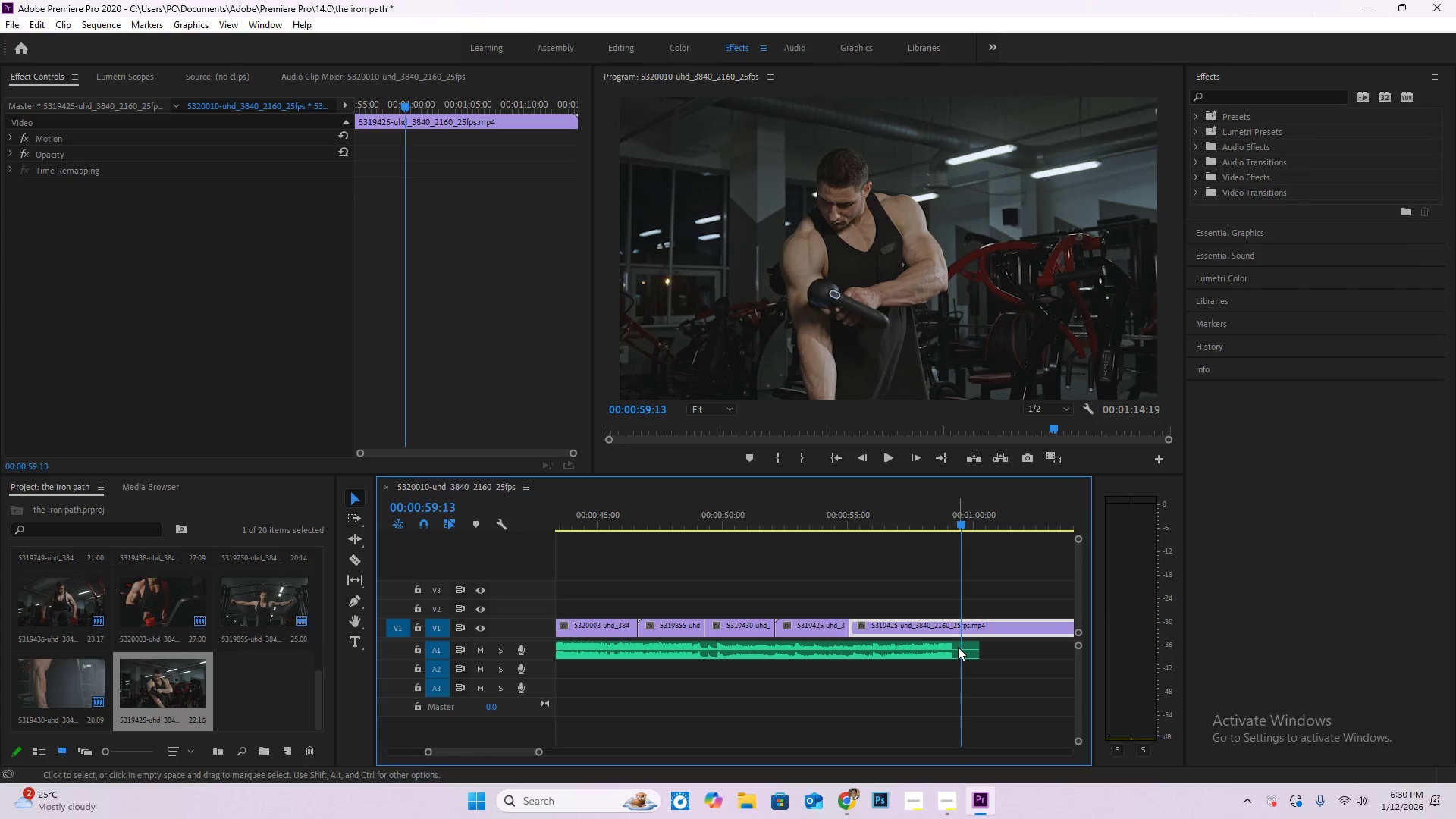 
key(Delete)
 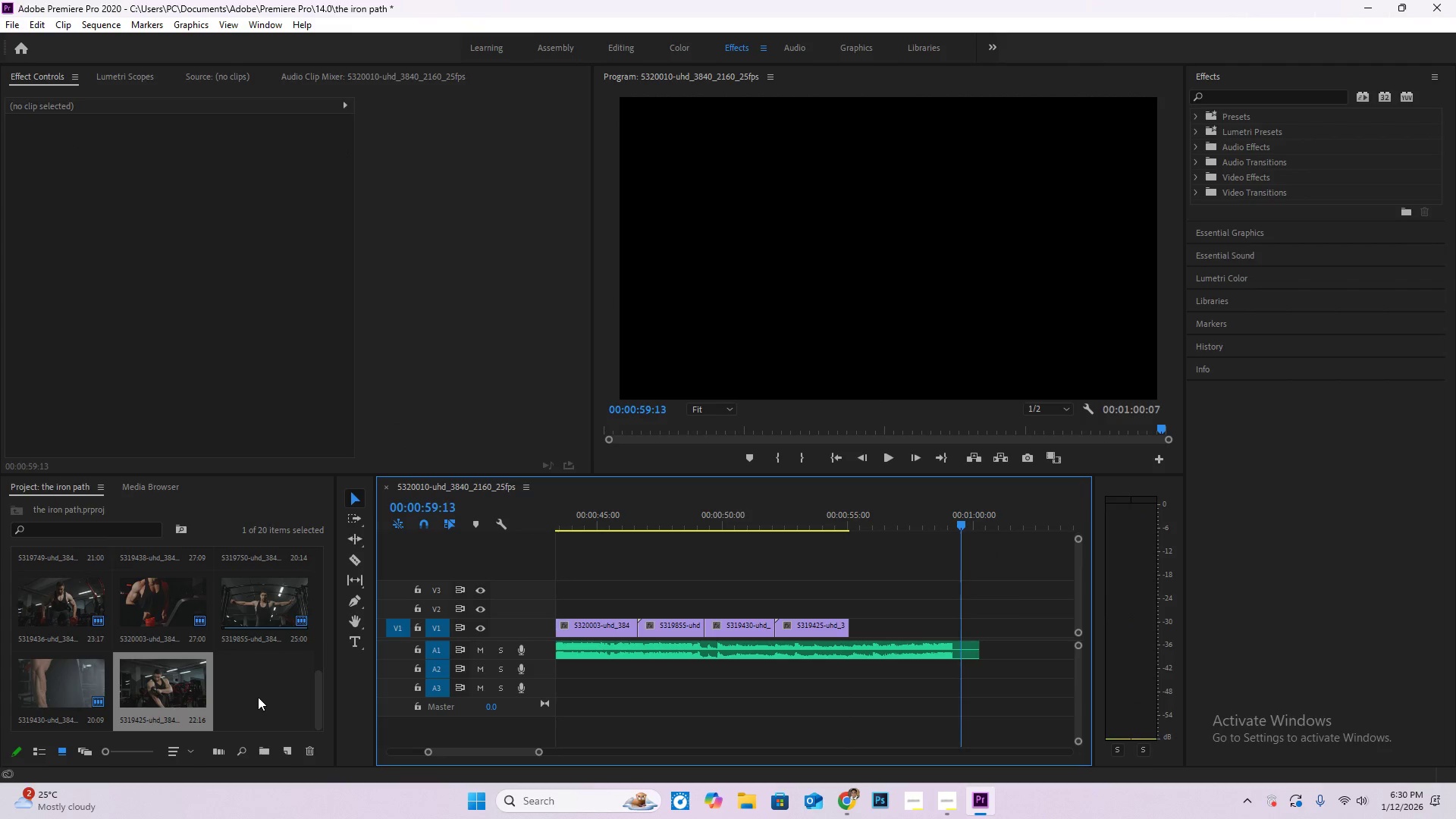 
double_click([258, 696])
 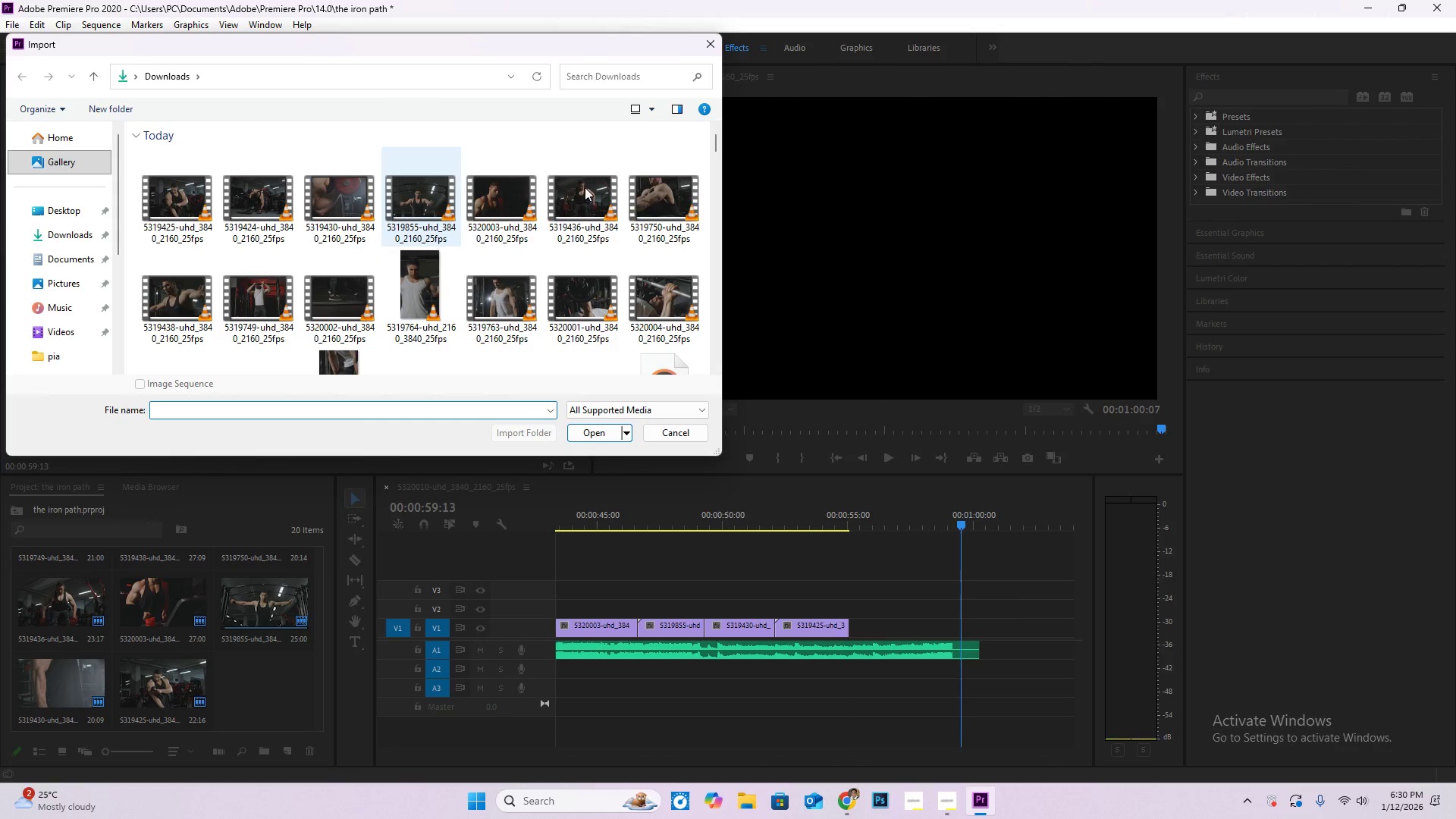 
left_click([719, 44])
 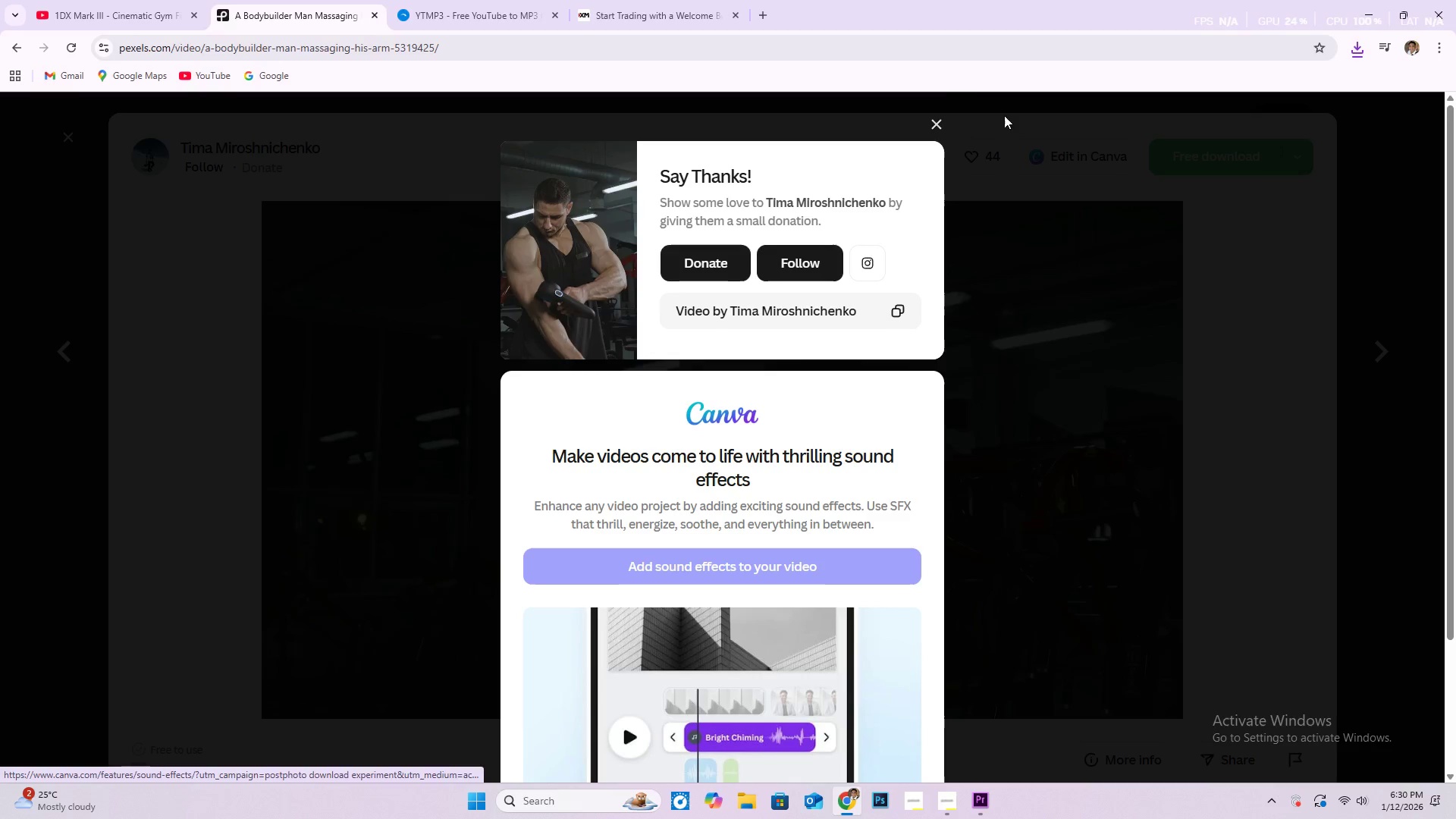 
left_click([936, 120])
 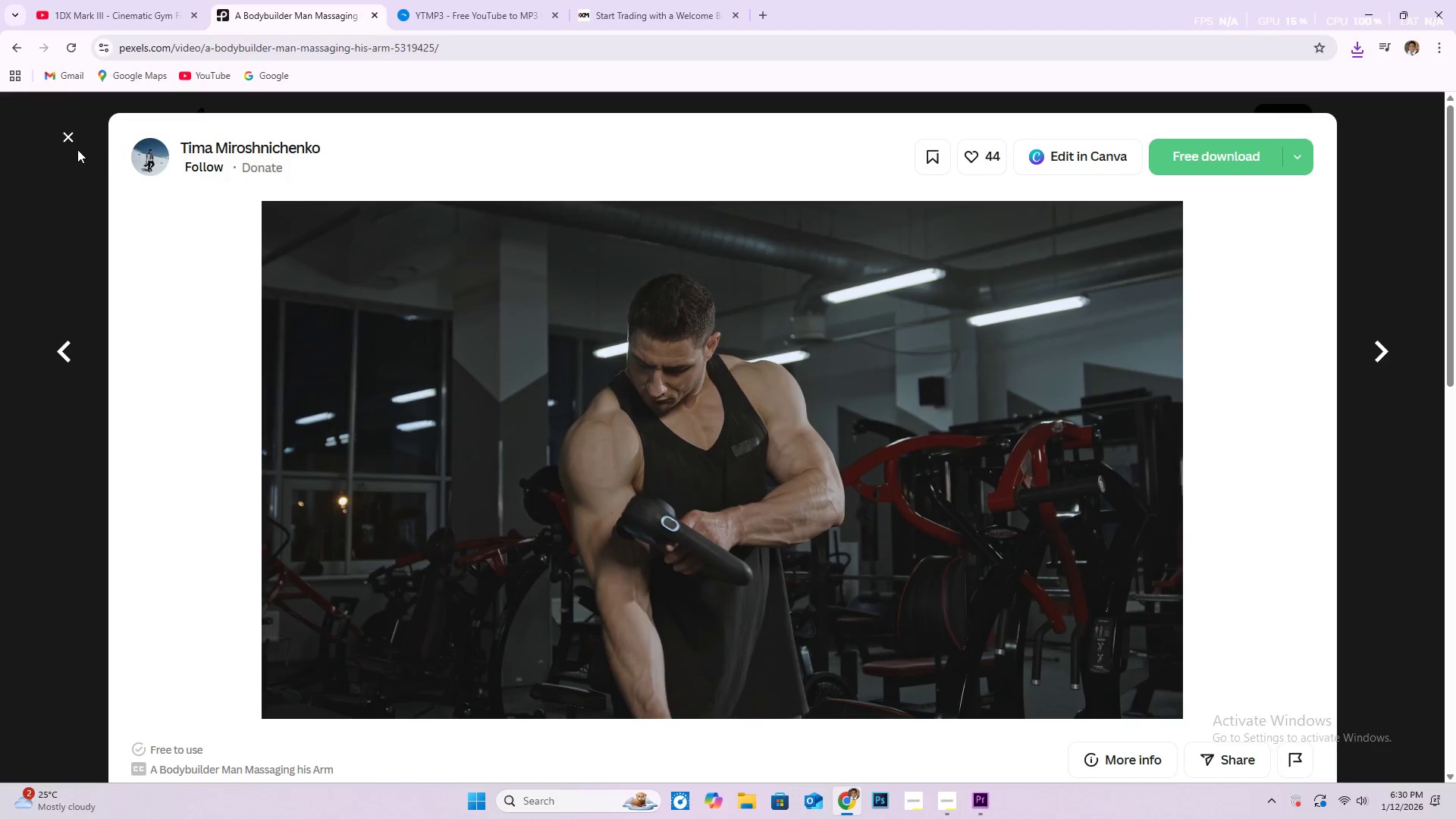 
left_click([72, 140])
 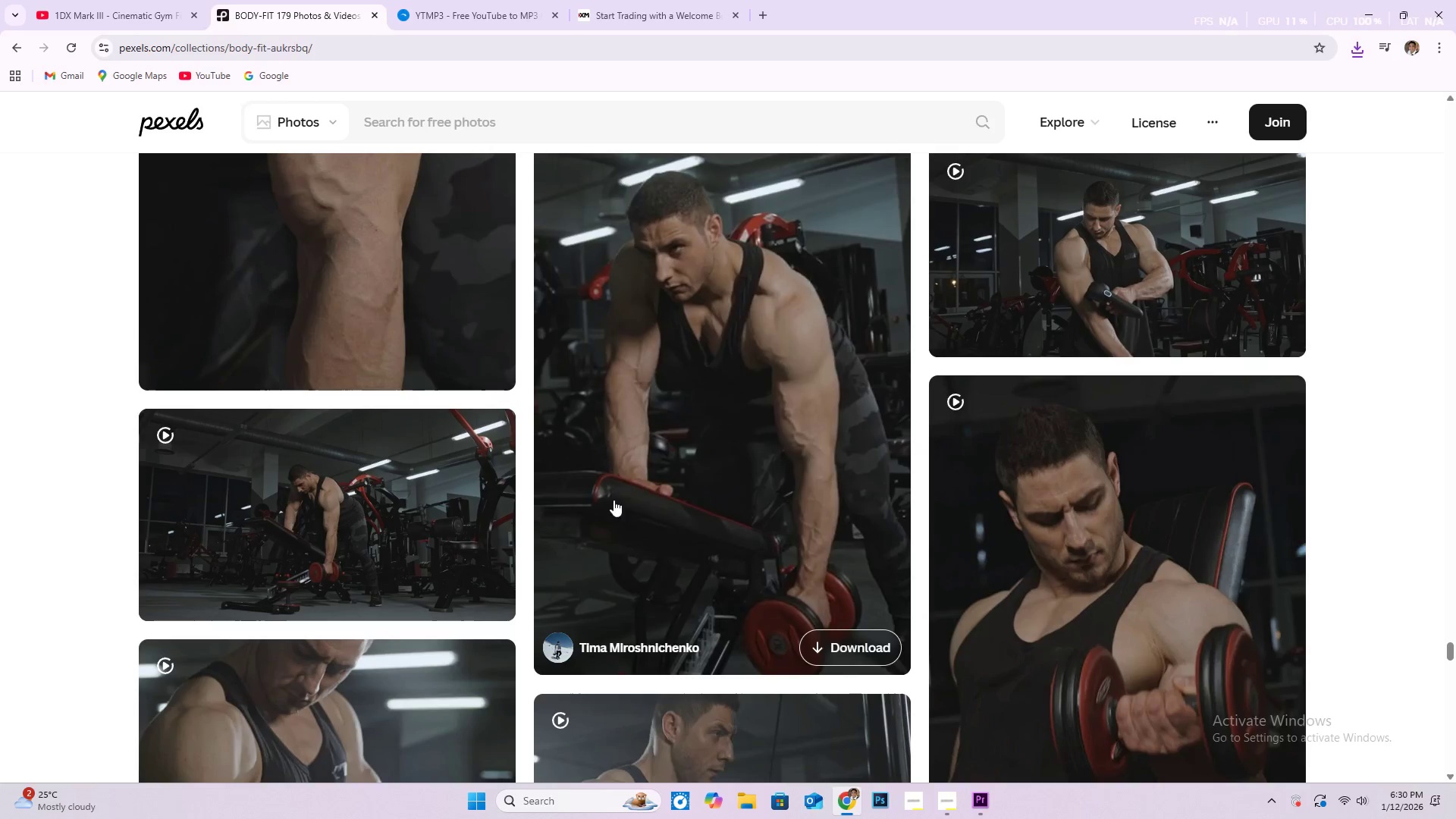 
scroll: coordinate [479, 523], scroll_direction: up, amount: 40.0
 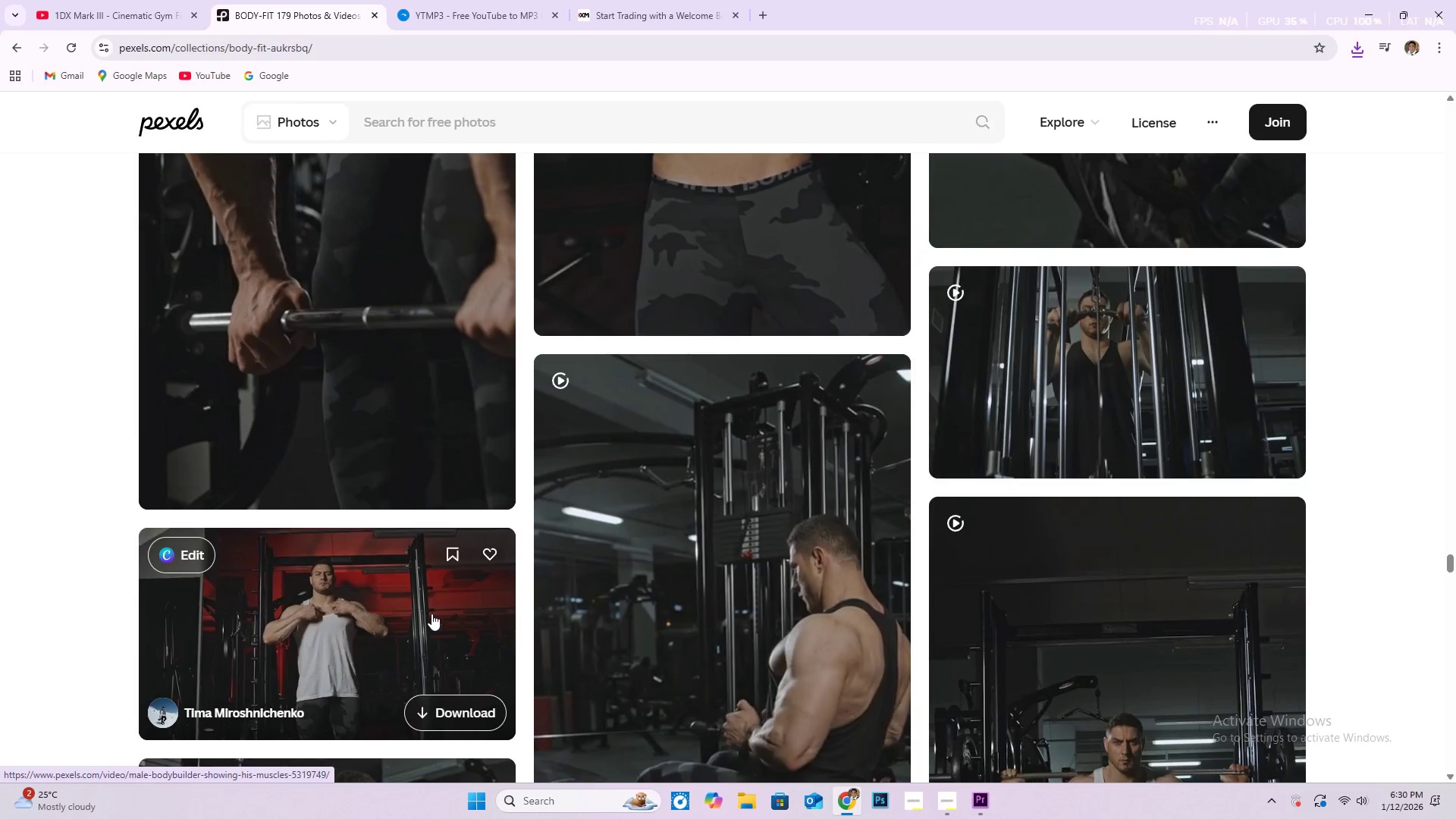 
scroll: coordinate [574, 568], scroll_direction: up, amount: 40.0
 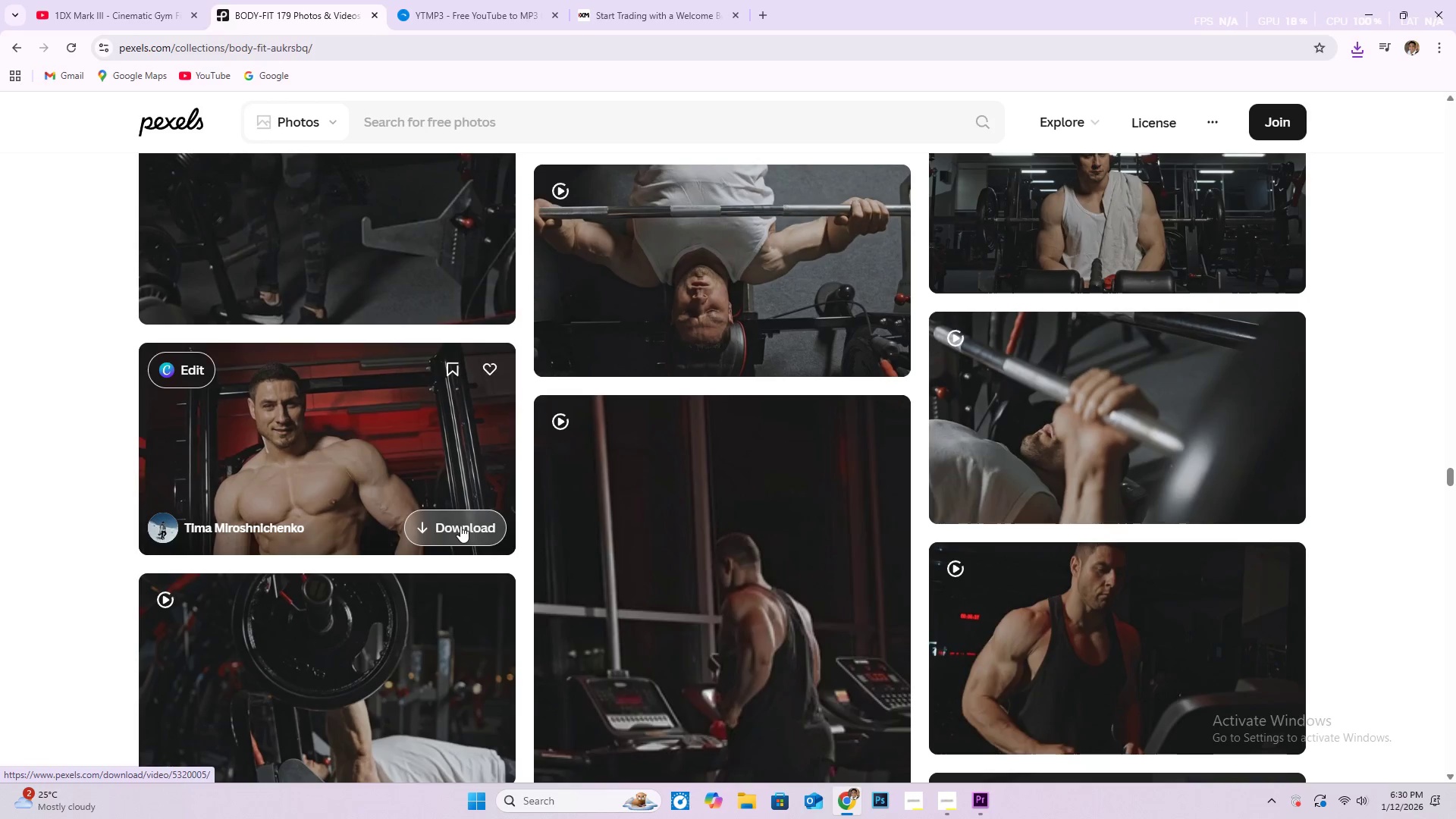 
left_click([460, 526])
 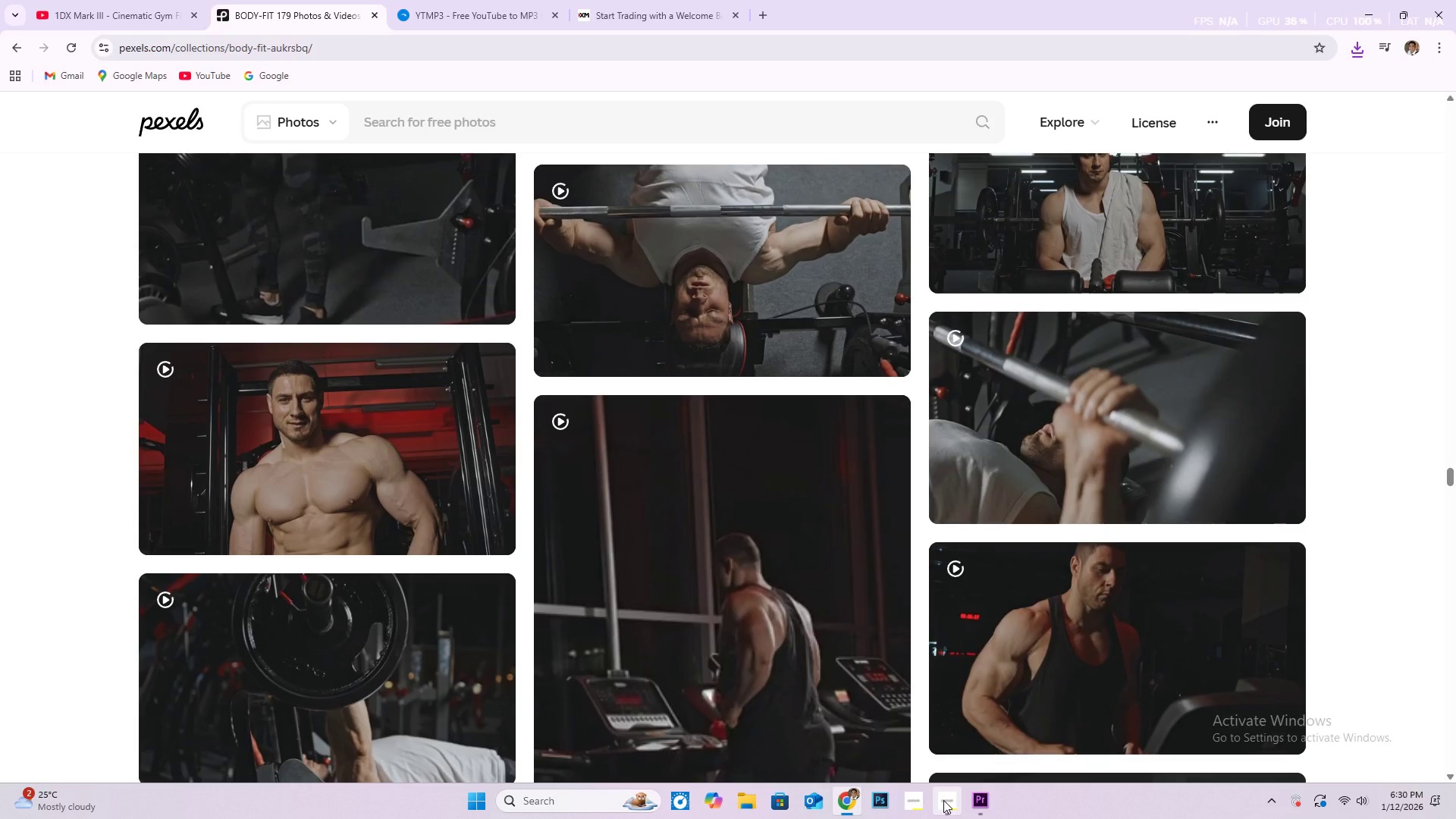 
left_click([985, 803])
 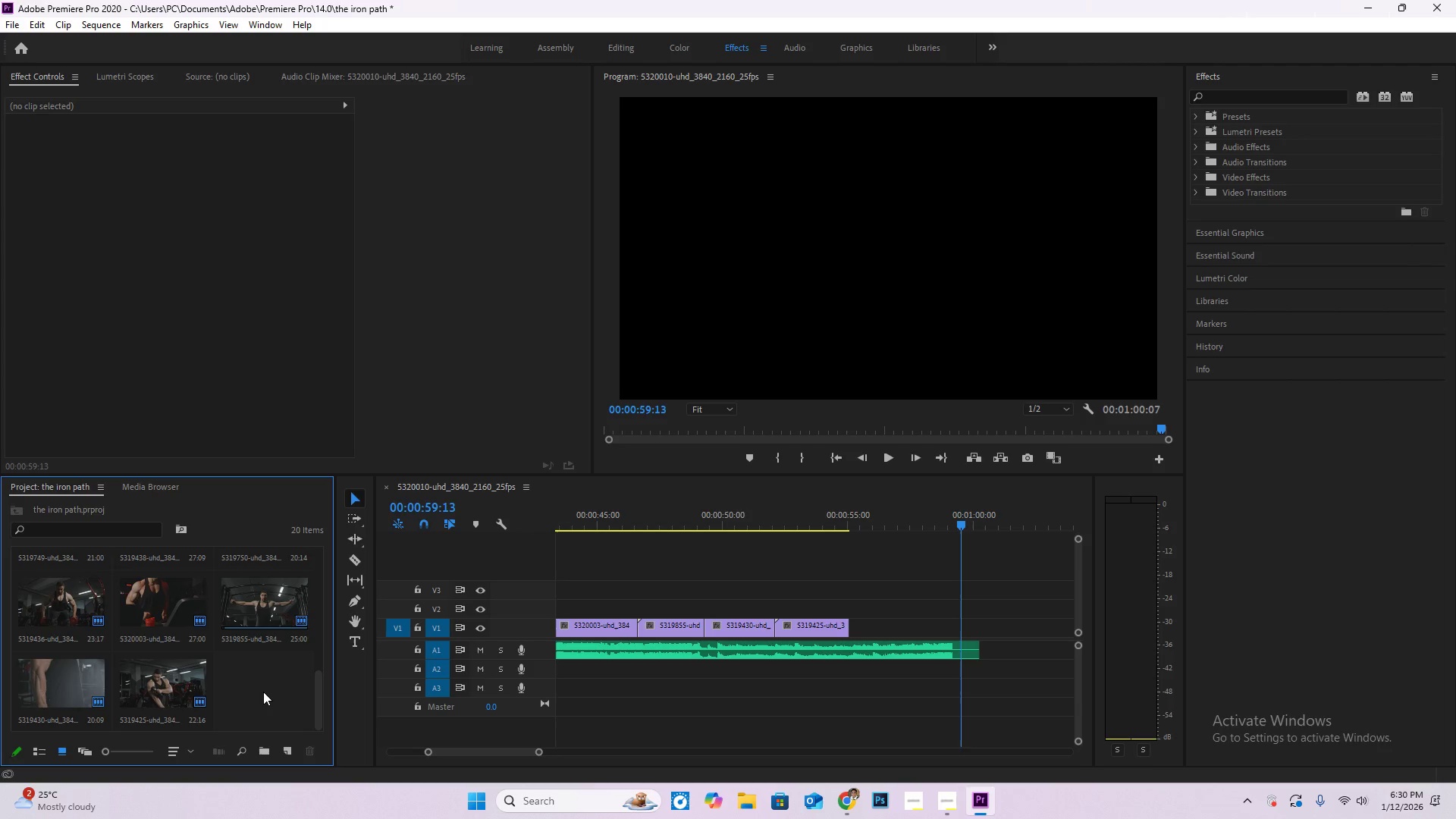 
double_click([262, 690])
 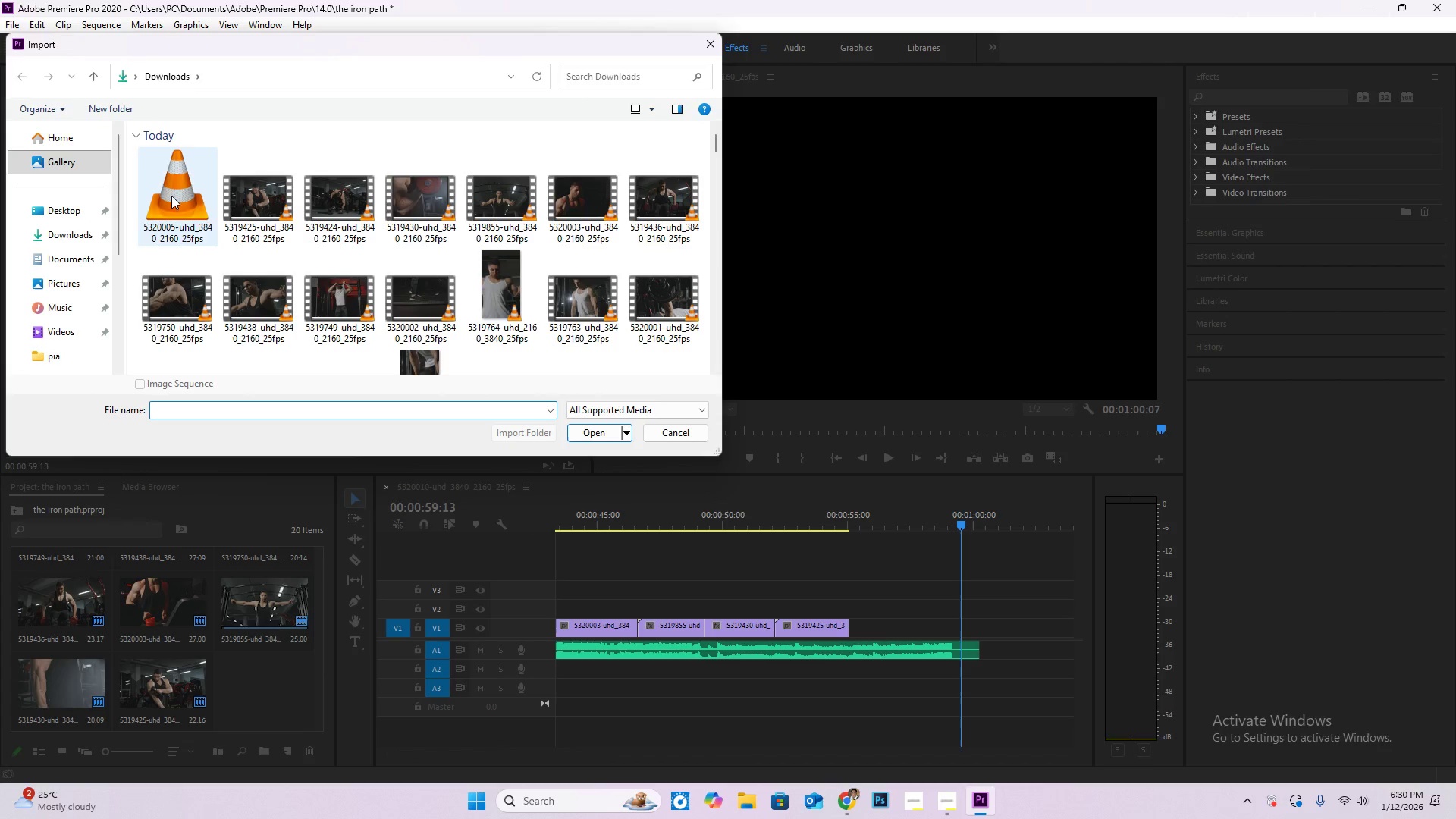 
double_click([172, 196])
 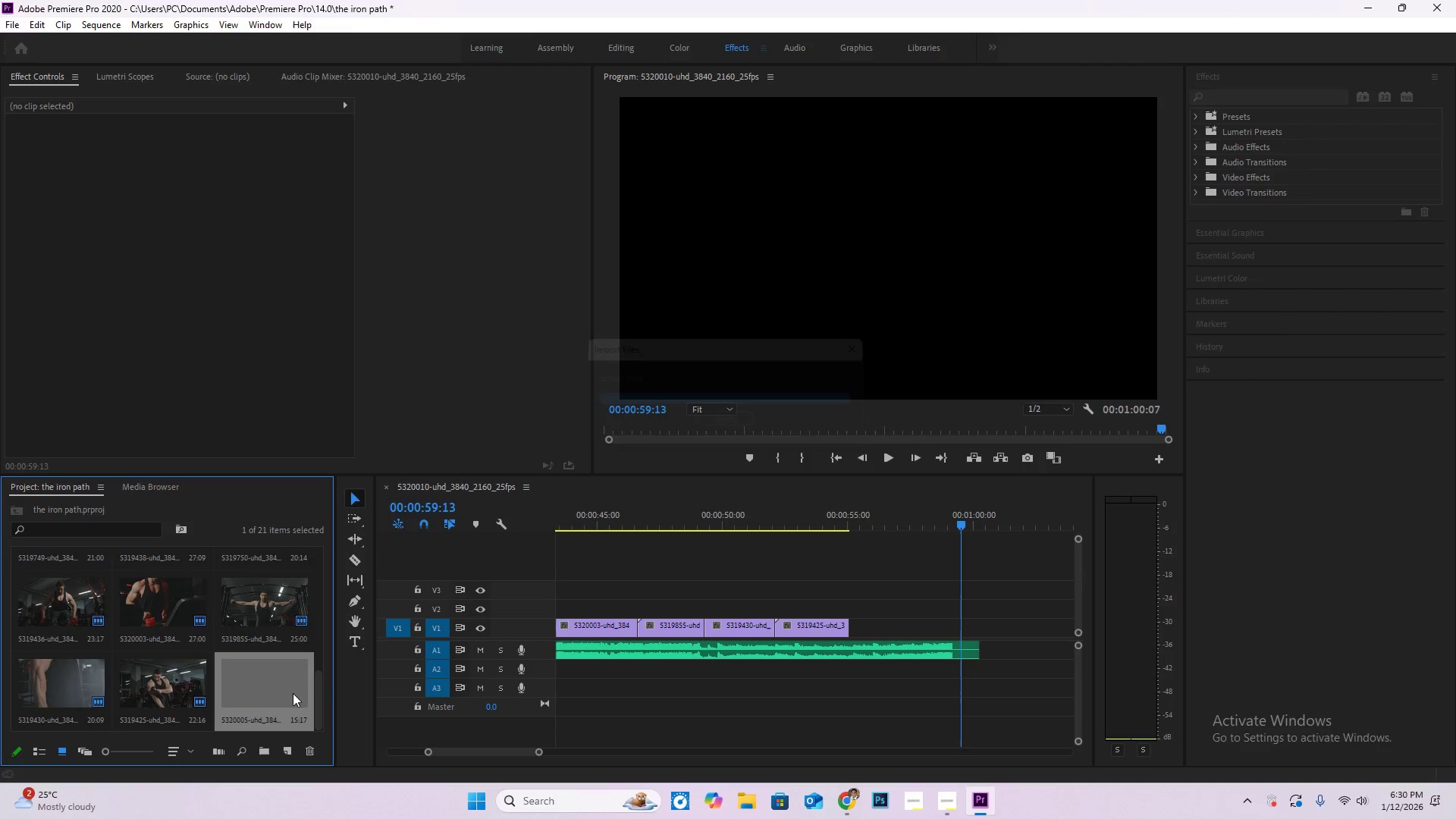 
left_click_drag(start_coordinate=[283, 687], to_coordinate=[851, 627])
 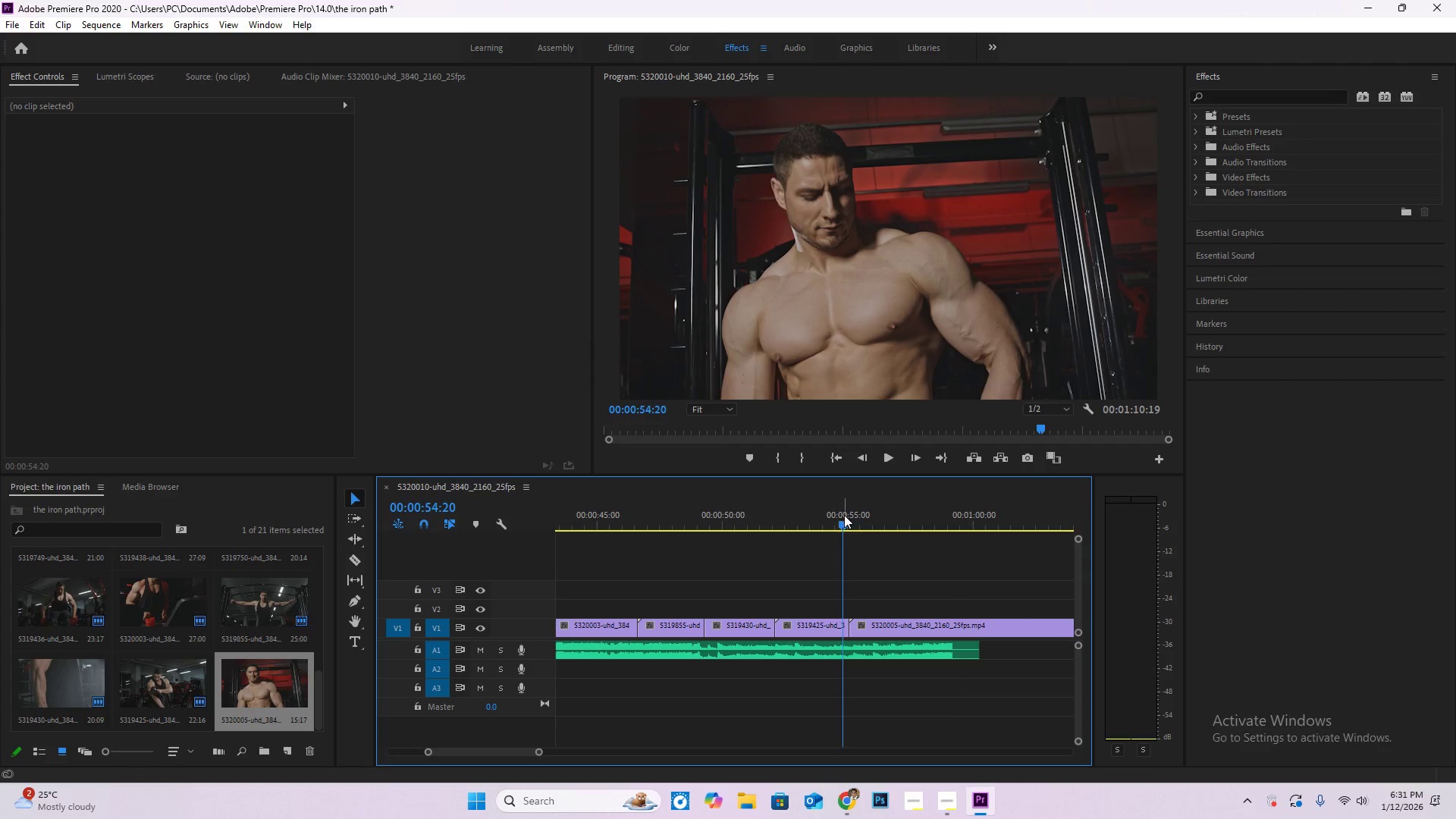 
key(Space)
 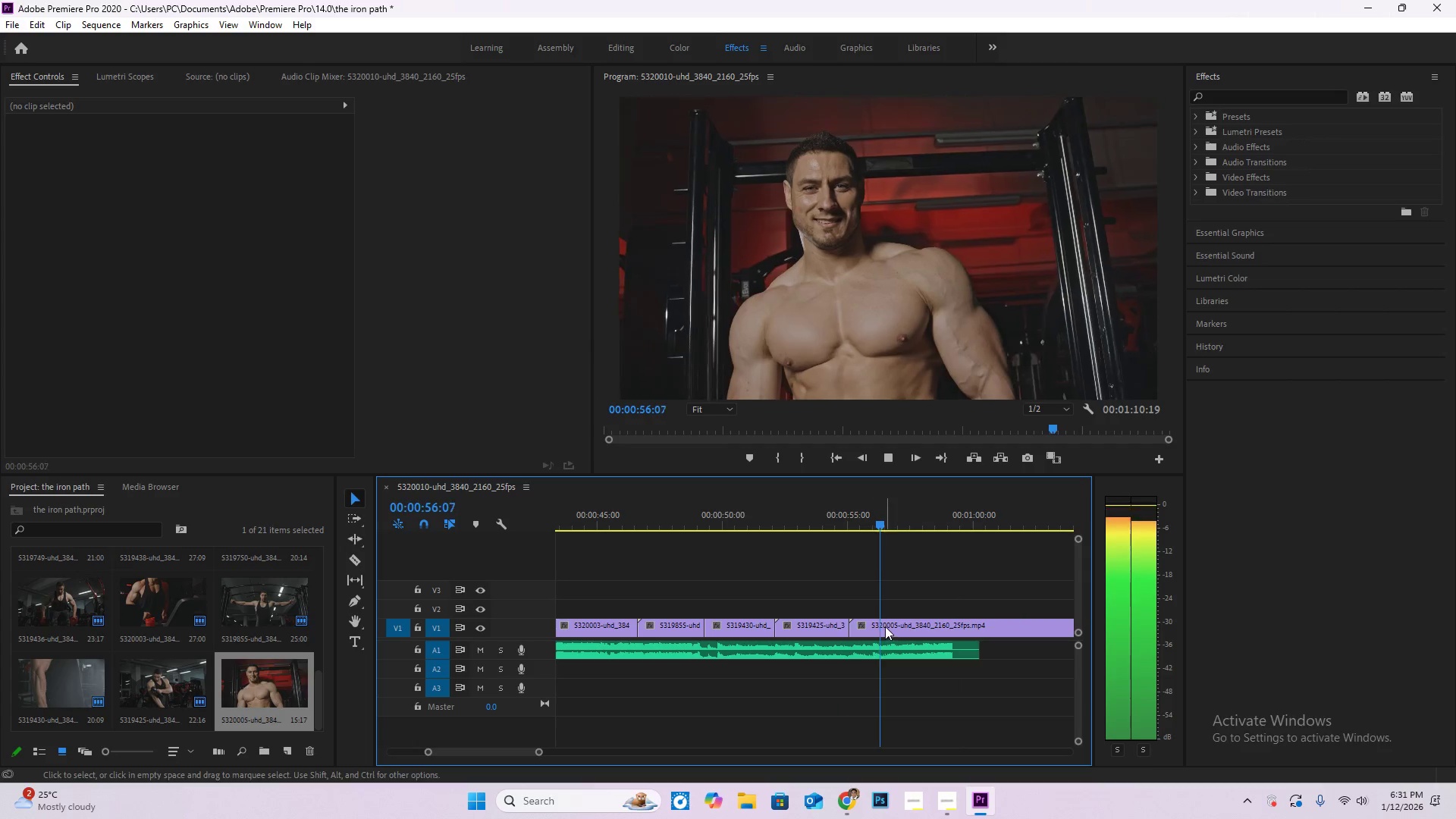 
key(C)
 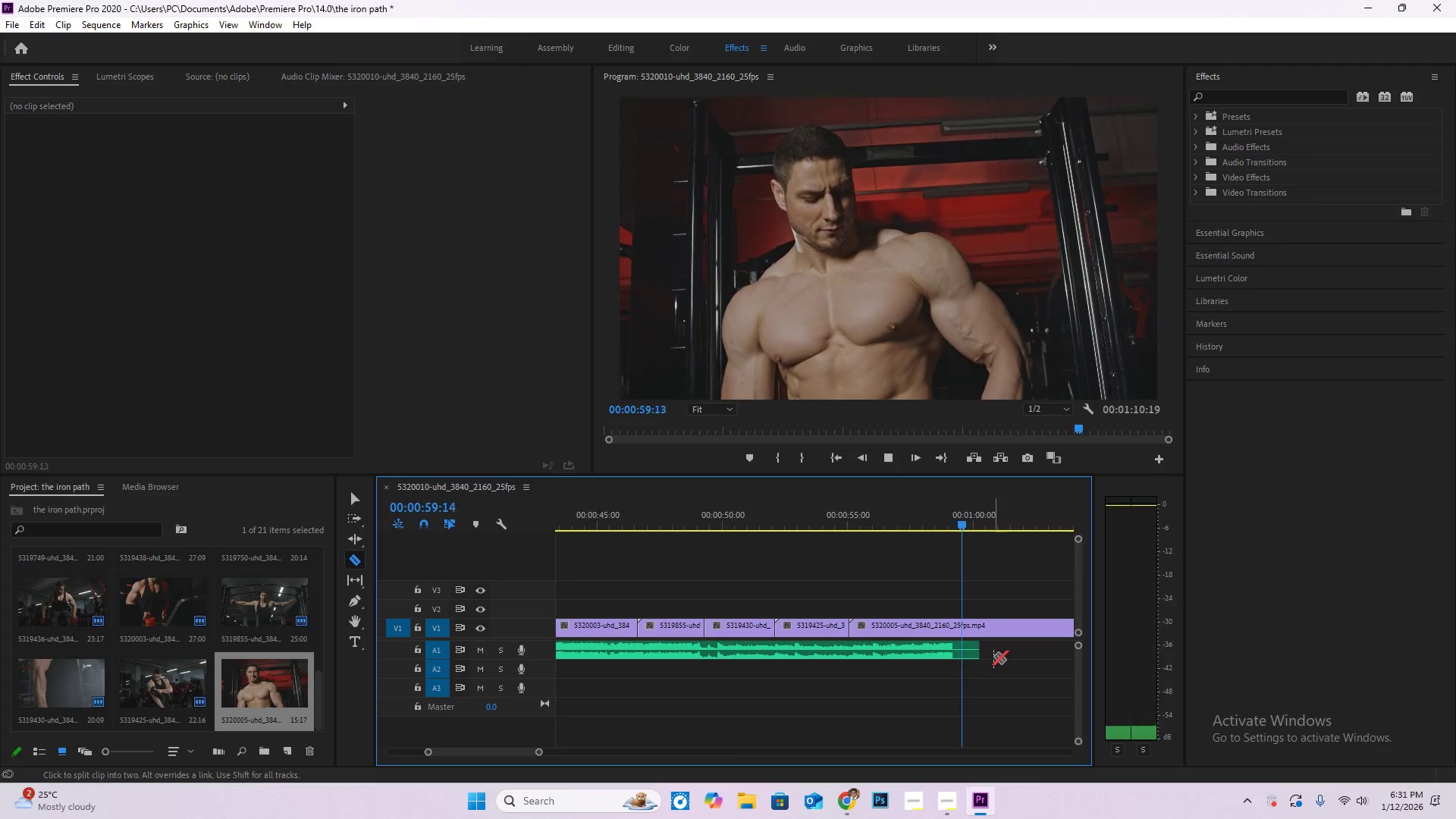 
left_click_drag(start_coordinate=[972, 522], to_coordinate=[947, 524])
 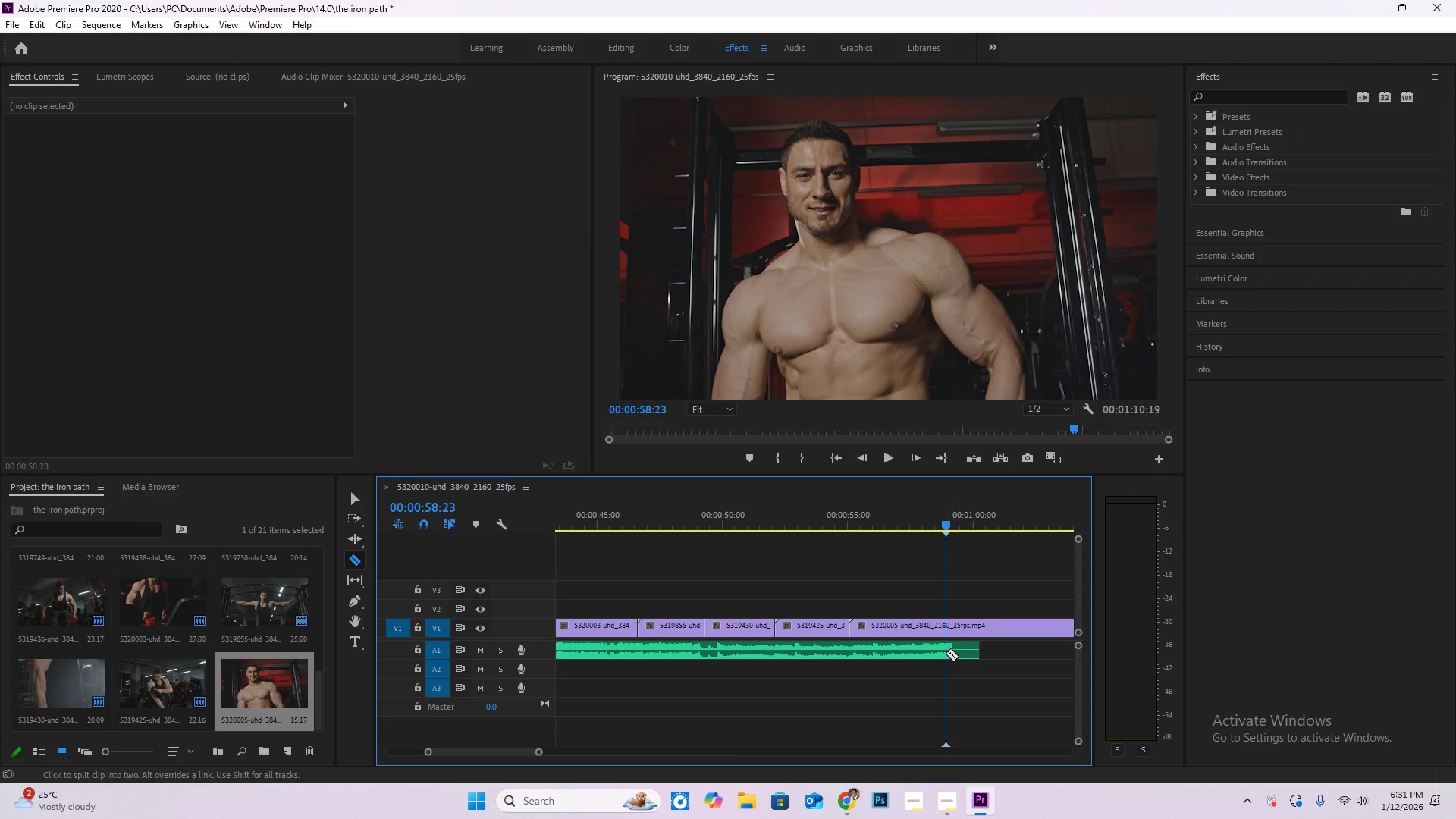 
key(C)
 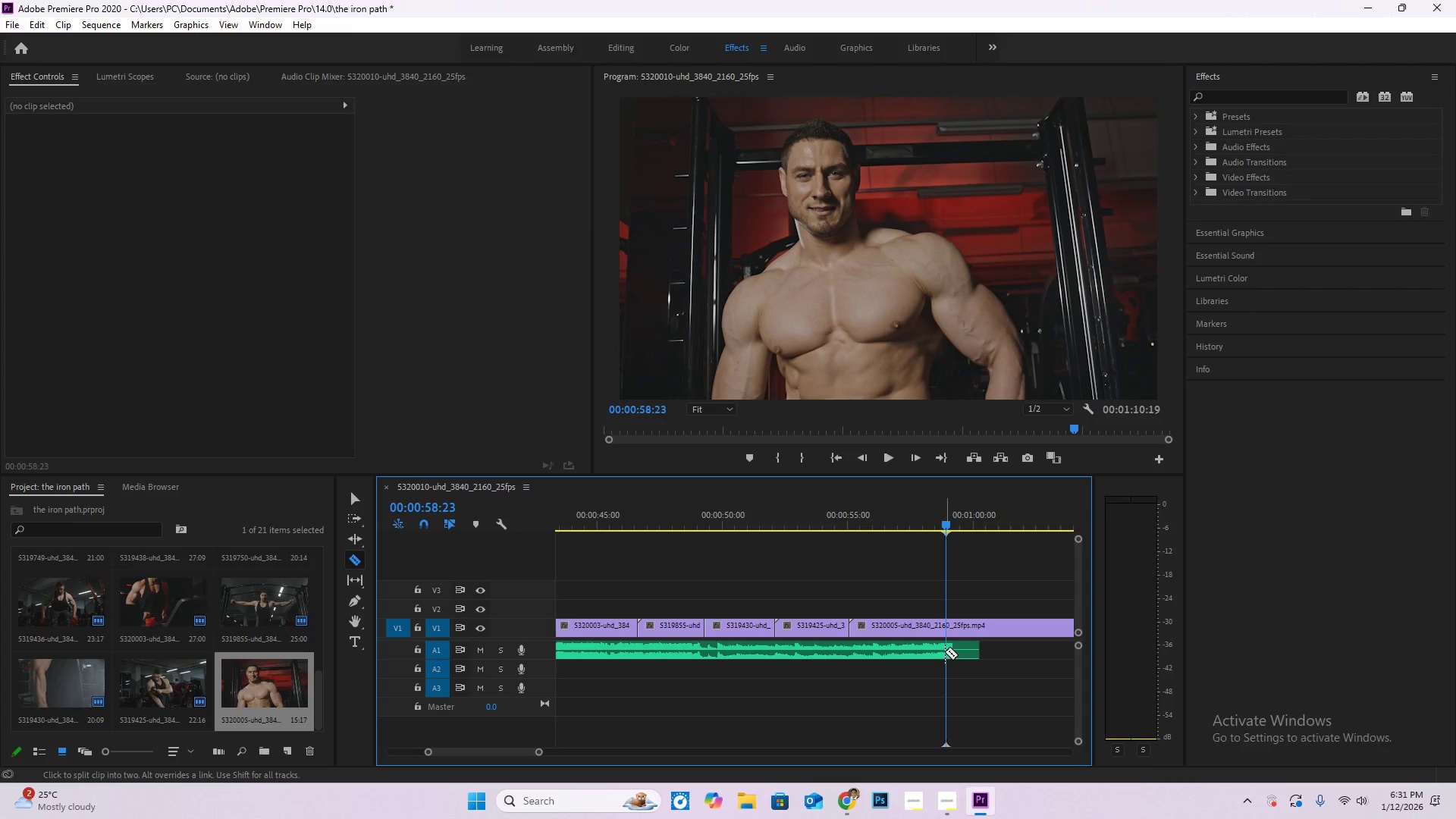 
left_click([945, 651])
 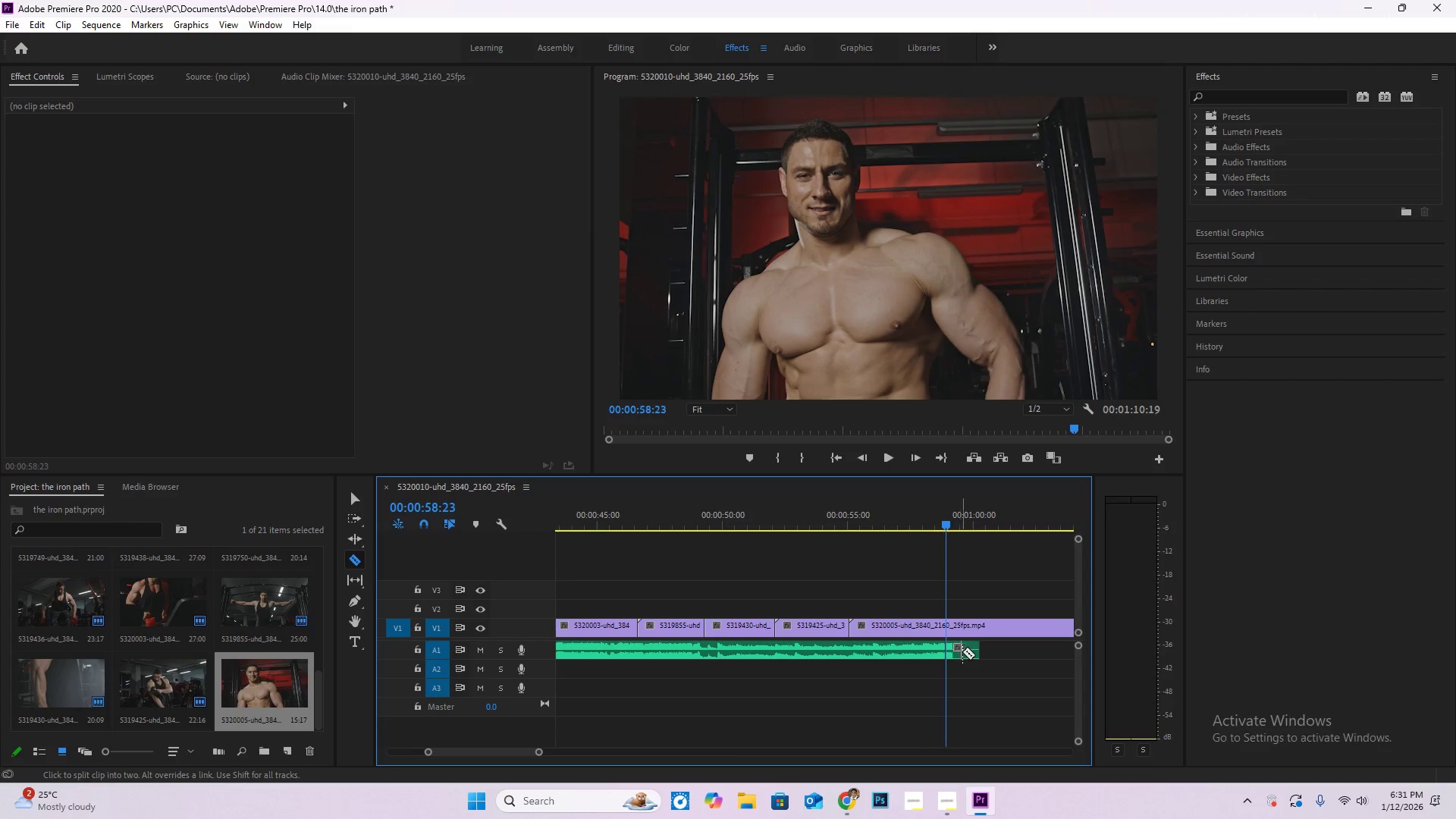 
key(V)
 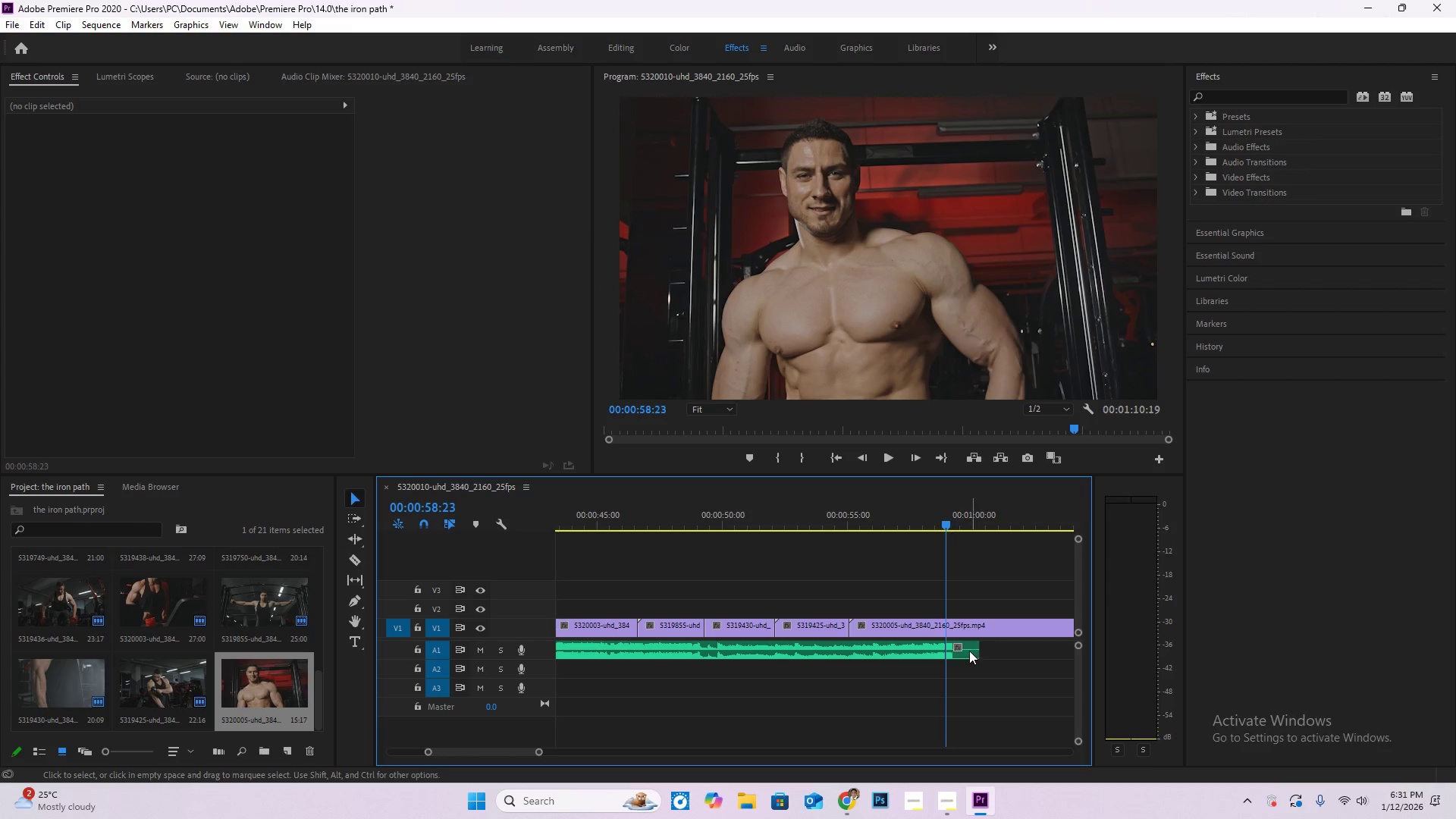 
left_click([968, 651])
 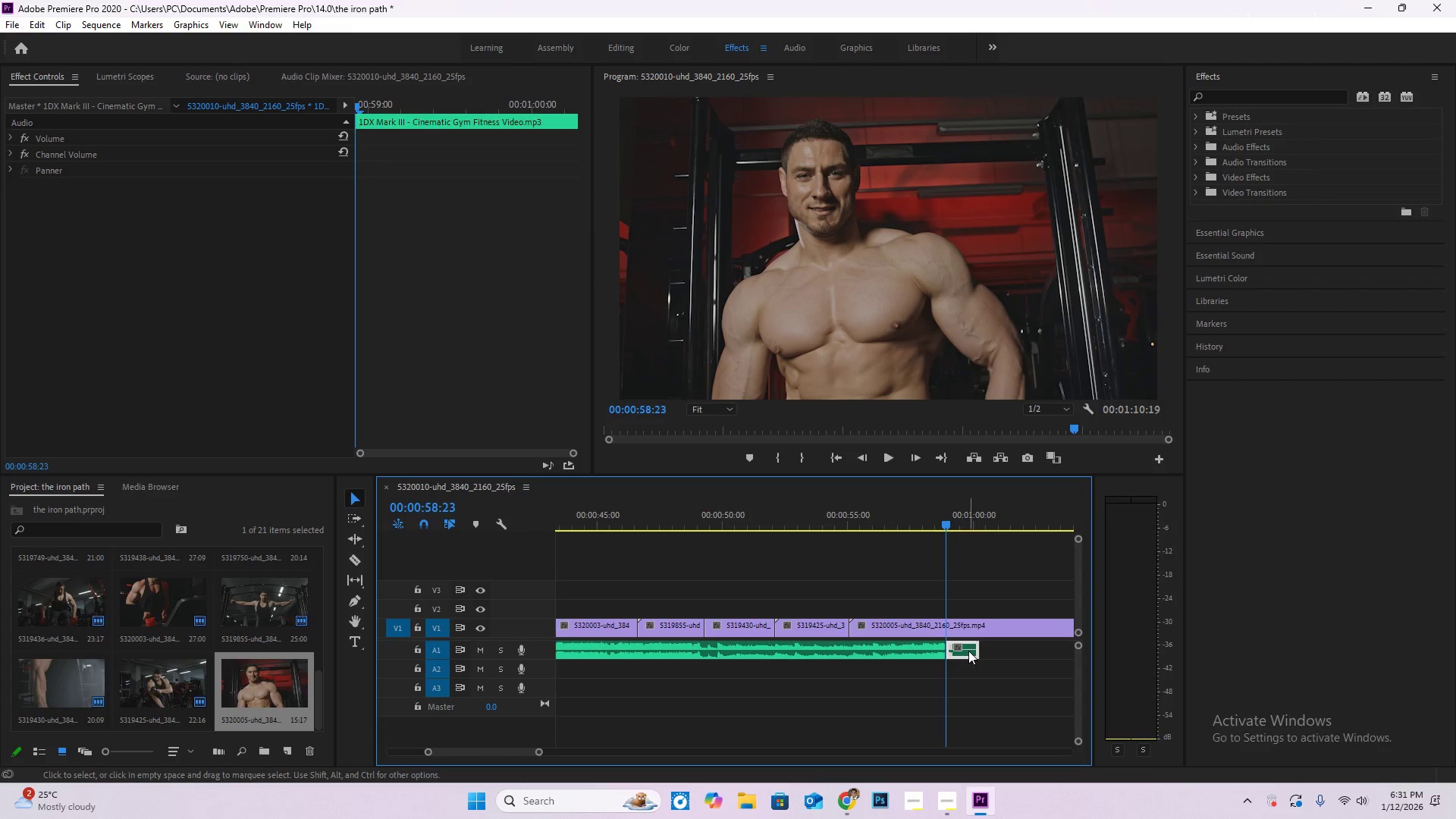 
key(Control+C)
 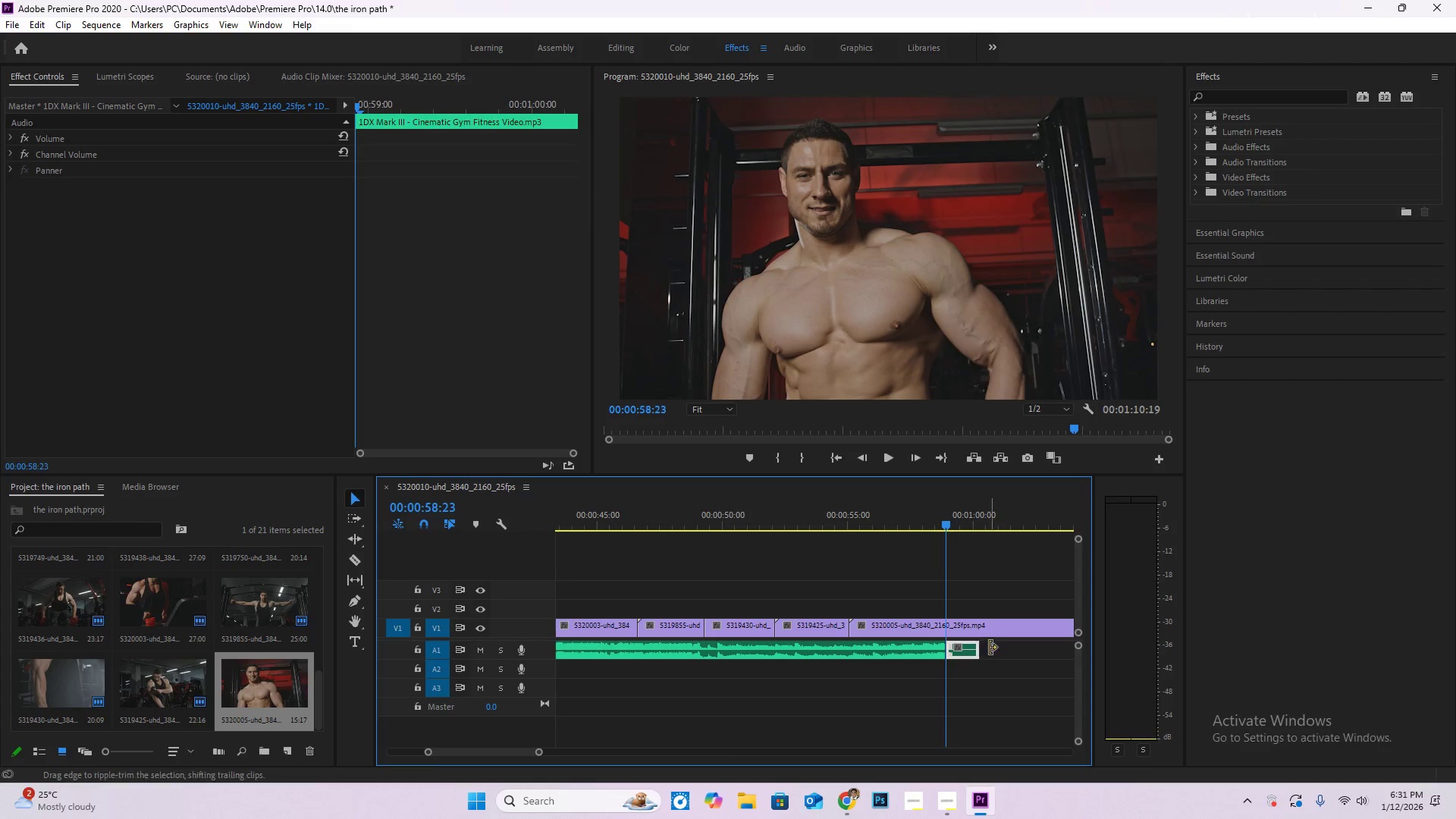 
key(Control+V)
 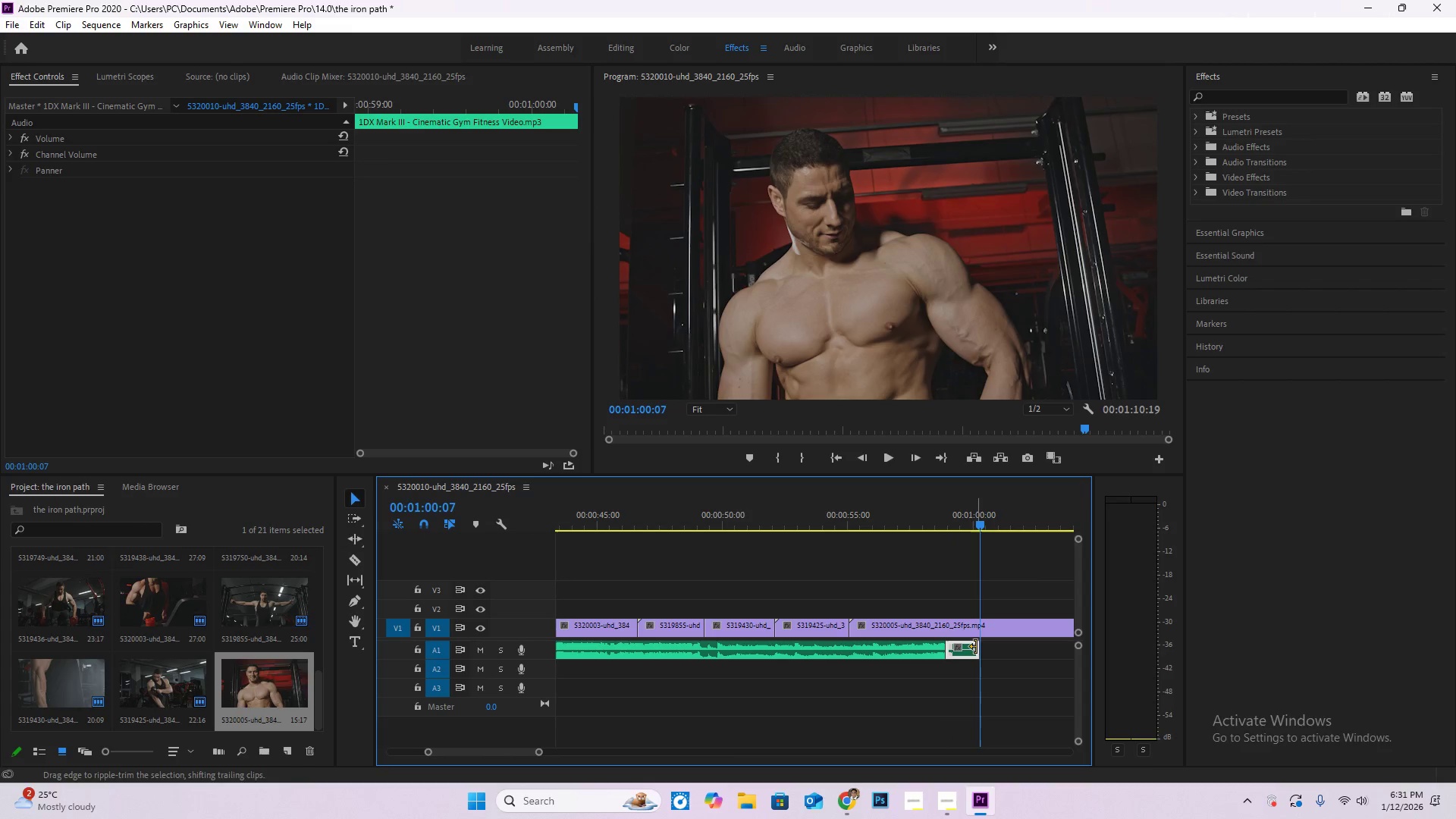 
key(Control+V)
 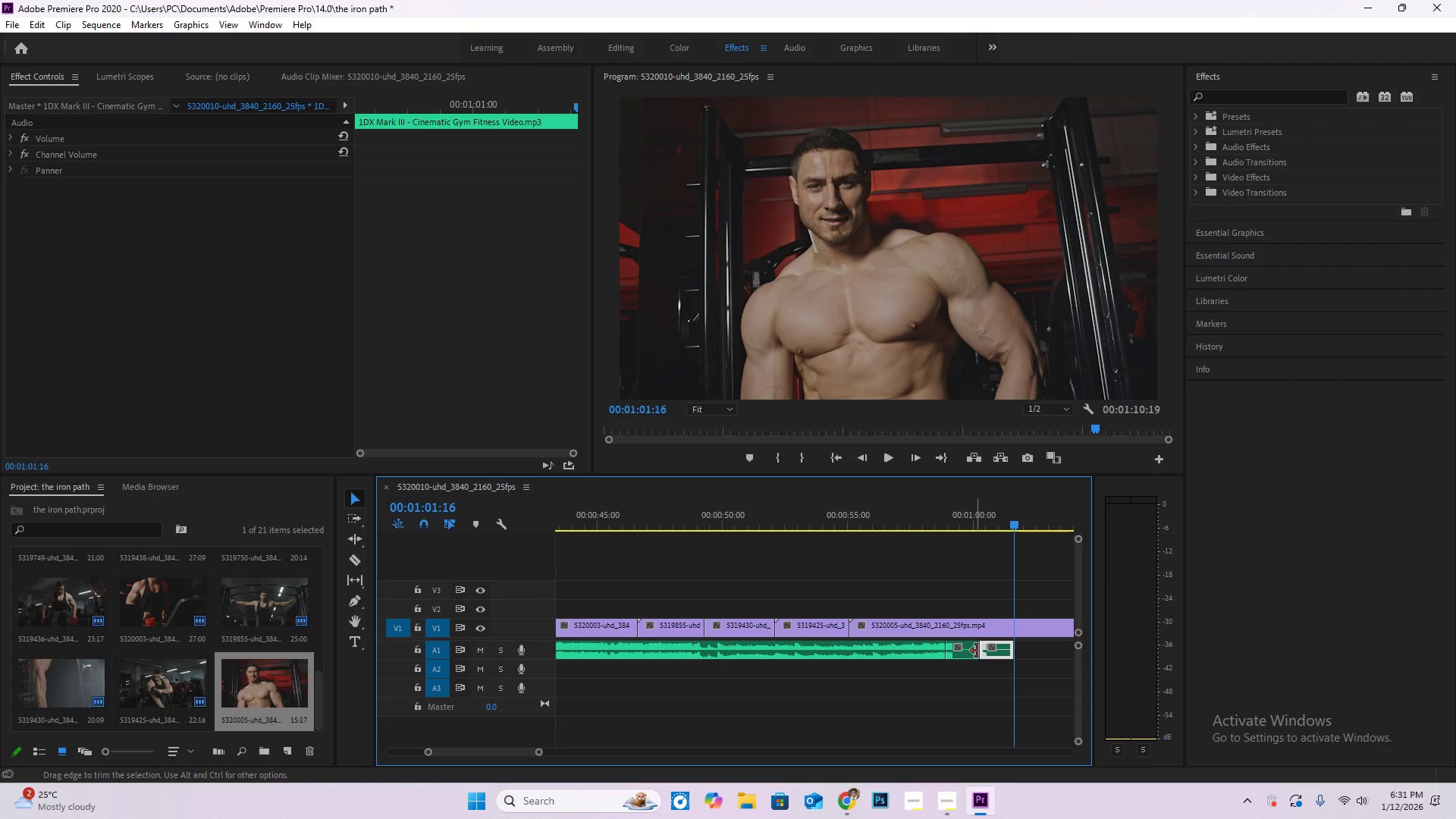 
left_click_drag(start_coordinate=[979, 650], to_coordinate=[954, 666])
 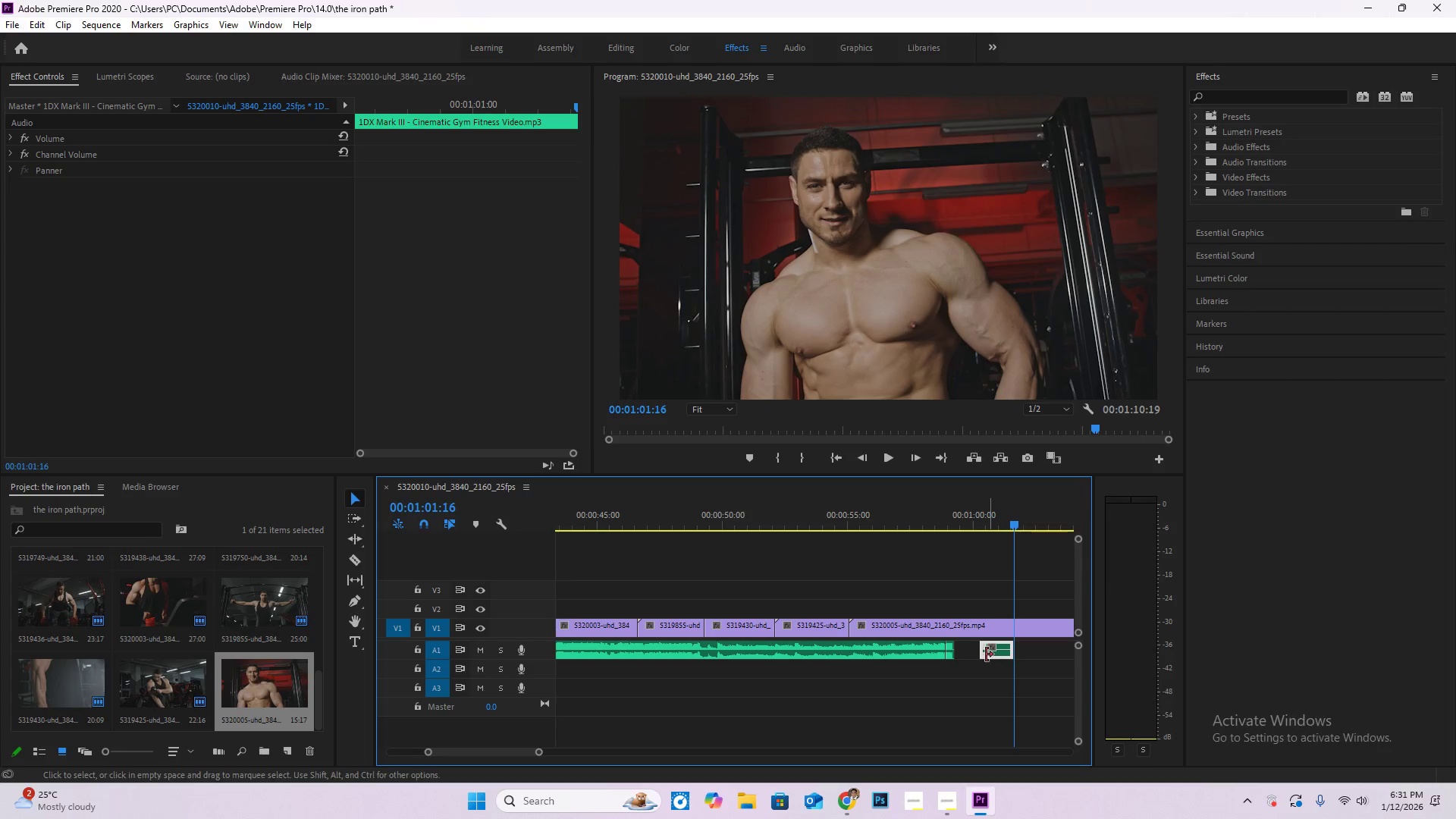 
hold_key(key=AltLeft, duration=1.09)
scroll: coordinate [963, 669], scroll_direction: up, amount: 18.0
 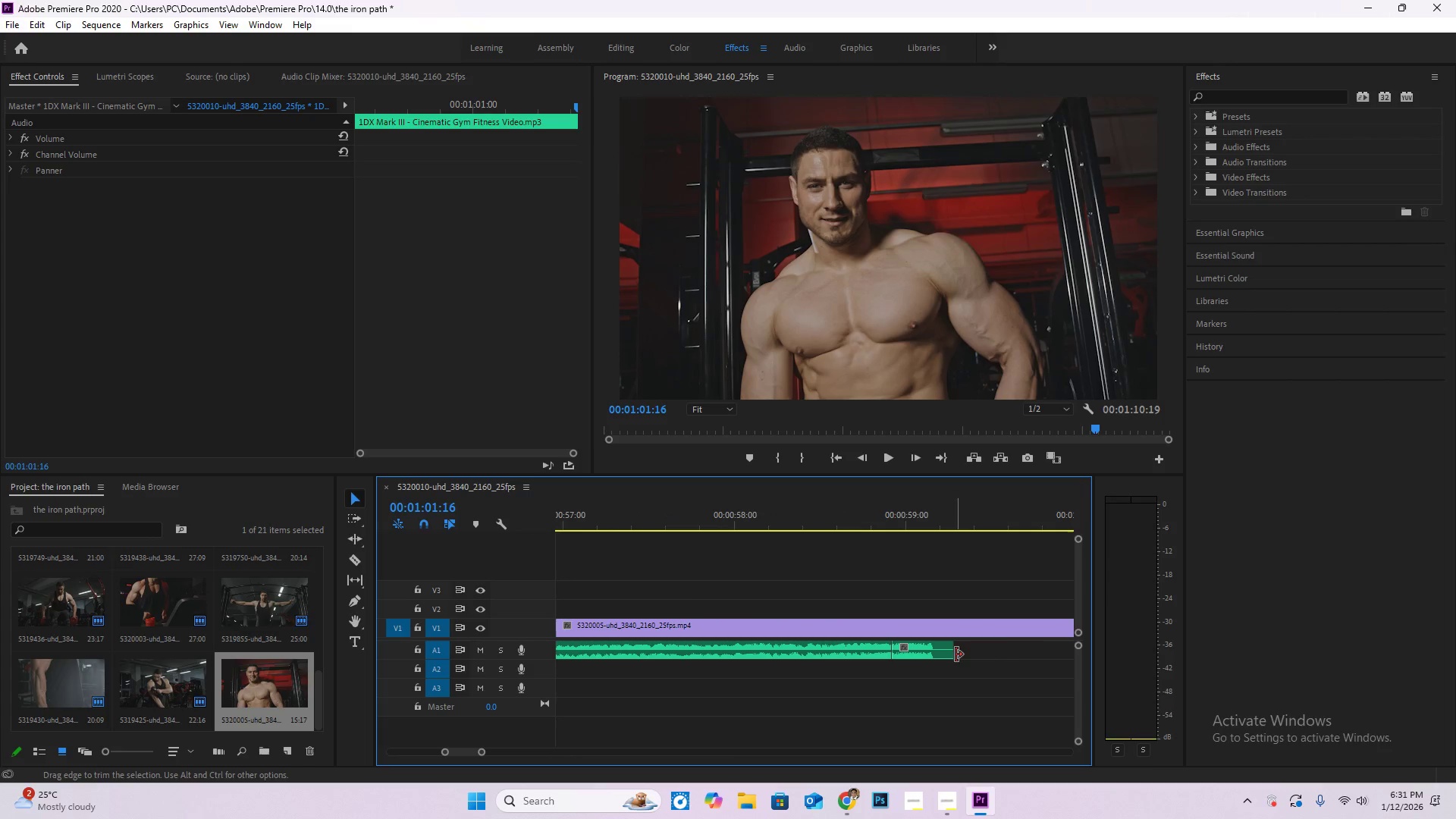 
left_click_drag(start_coordinate=[952, 653], to_coordinate=[932, 660])
 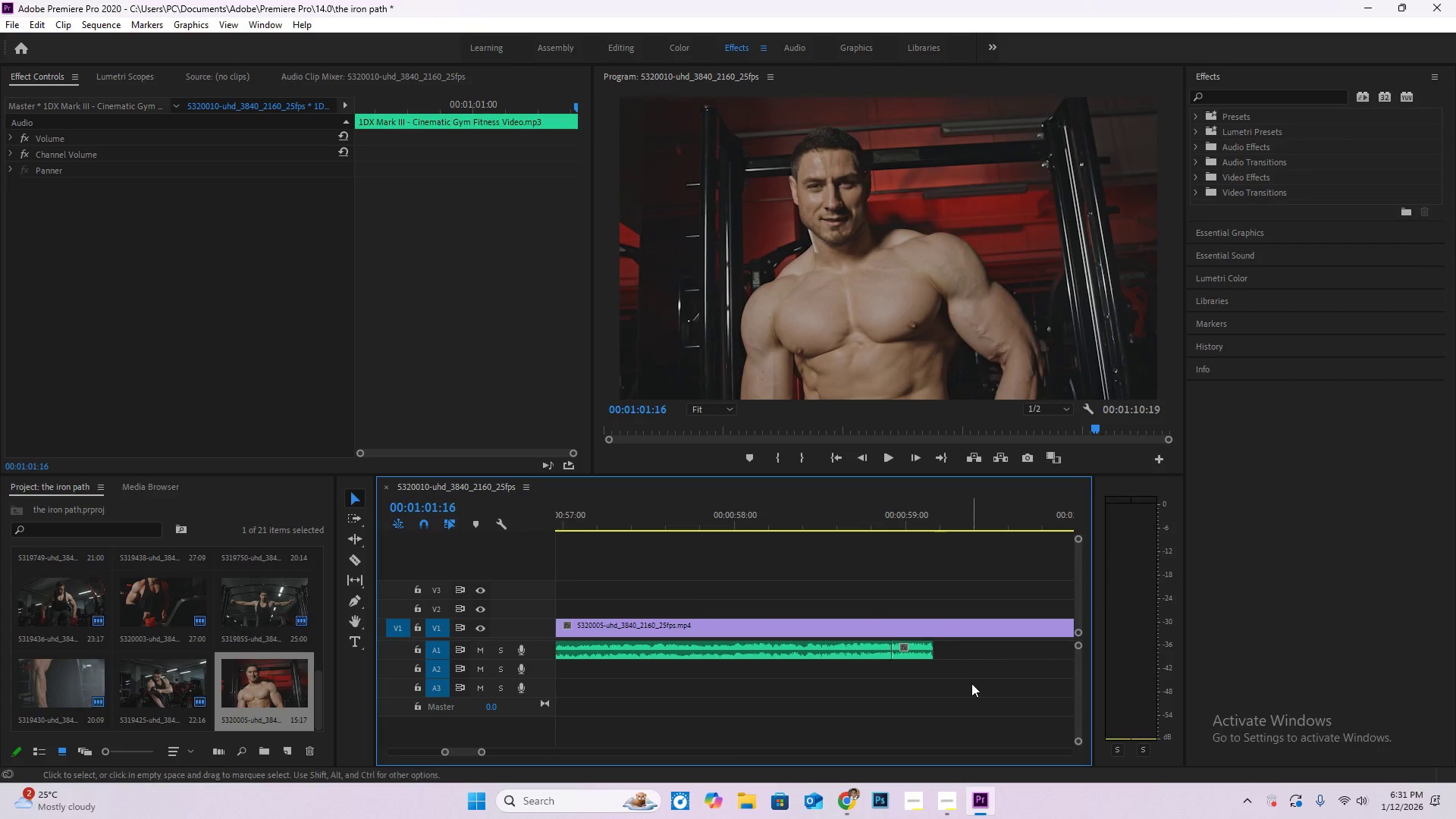 
hold_key(key=AltLeft, duration=0.86)
scroll: coordinate [974, 688], scroll_direction: down, amount: 10.0
 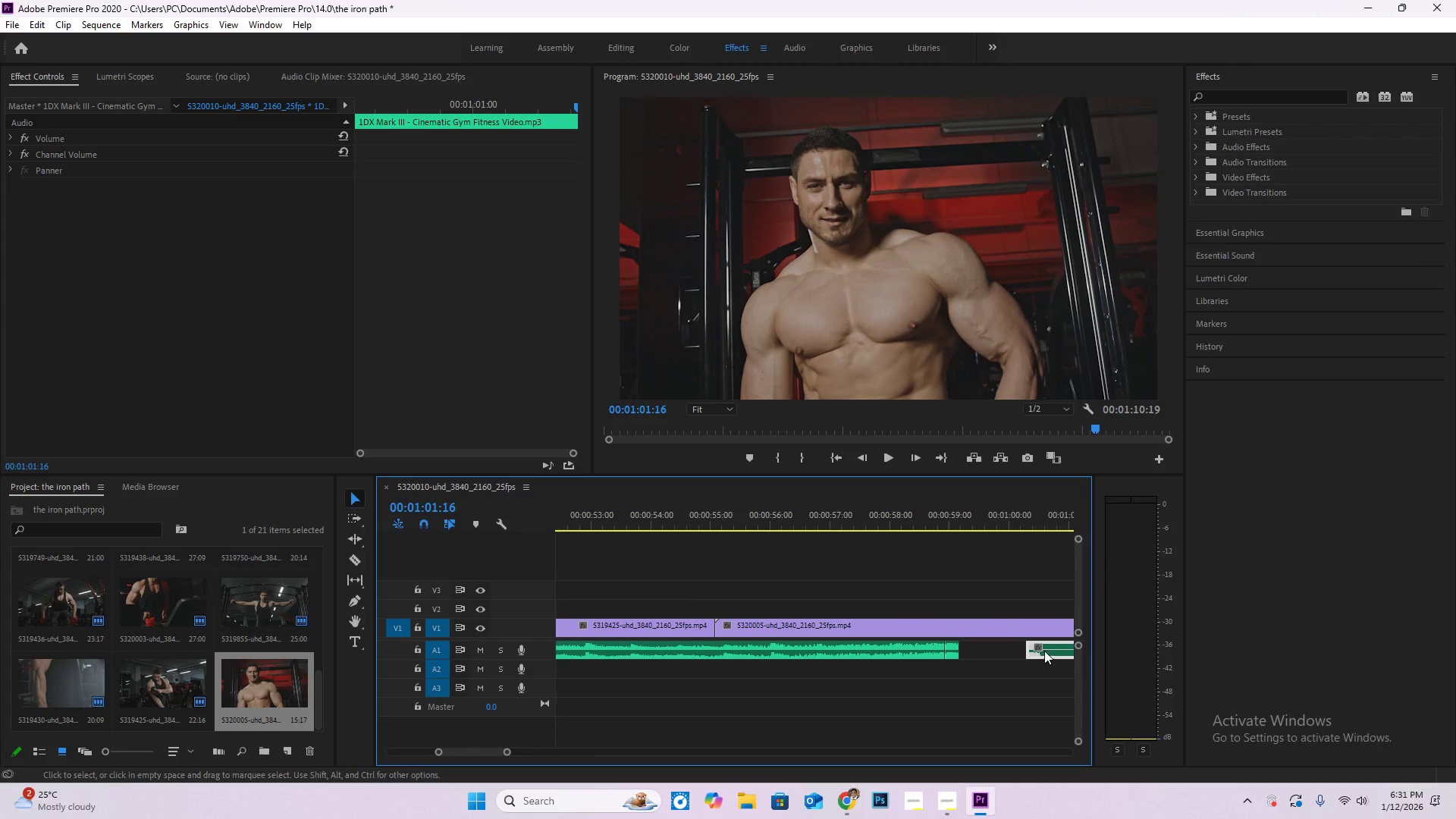 
left_click_drag(start_coordinate=[1050, 651], to_coordinate=[986, 655])
 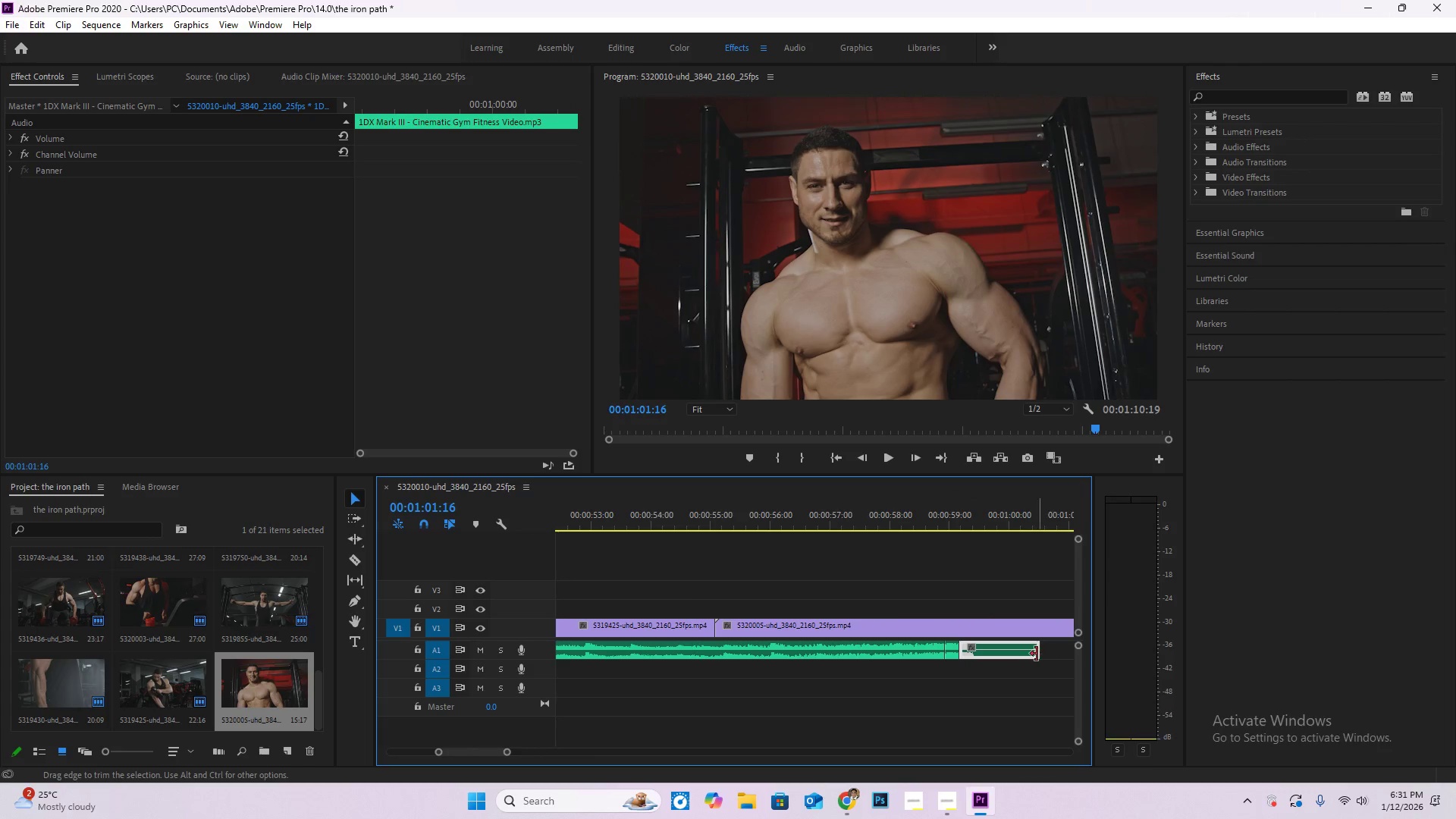 
left_click_drag(start_coordinate=[1035, 653], to_coordinate=[969, 668])
 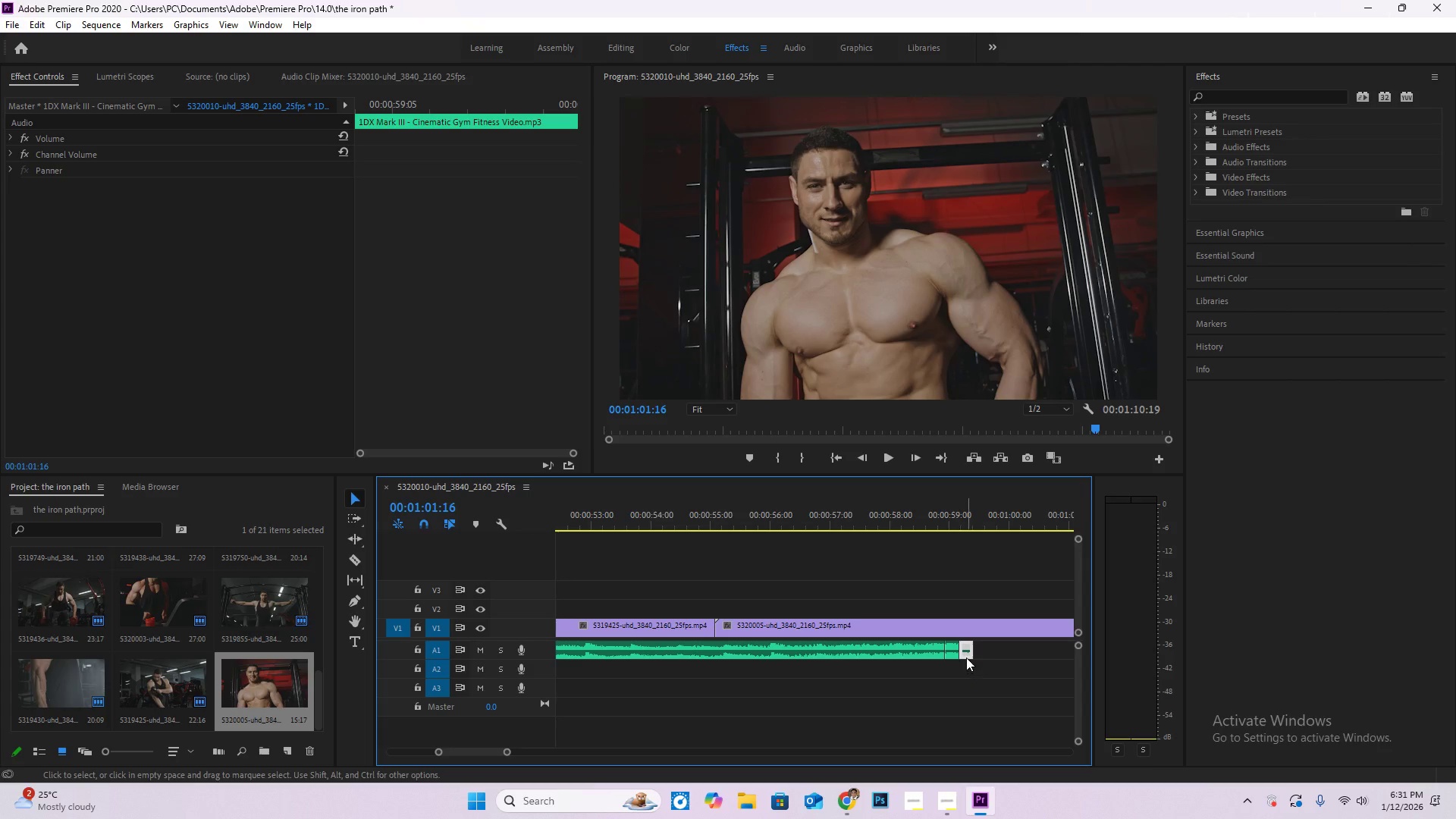 
key(Control+C)
 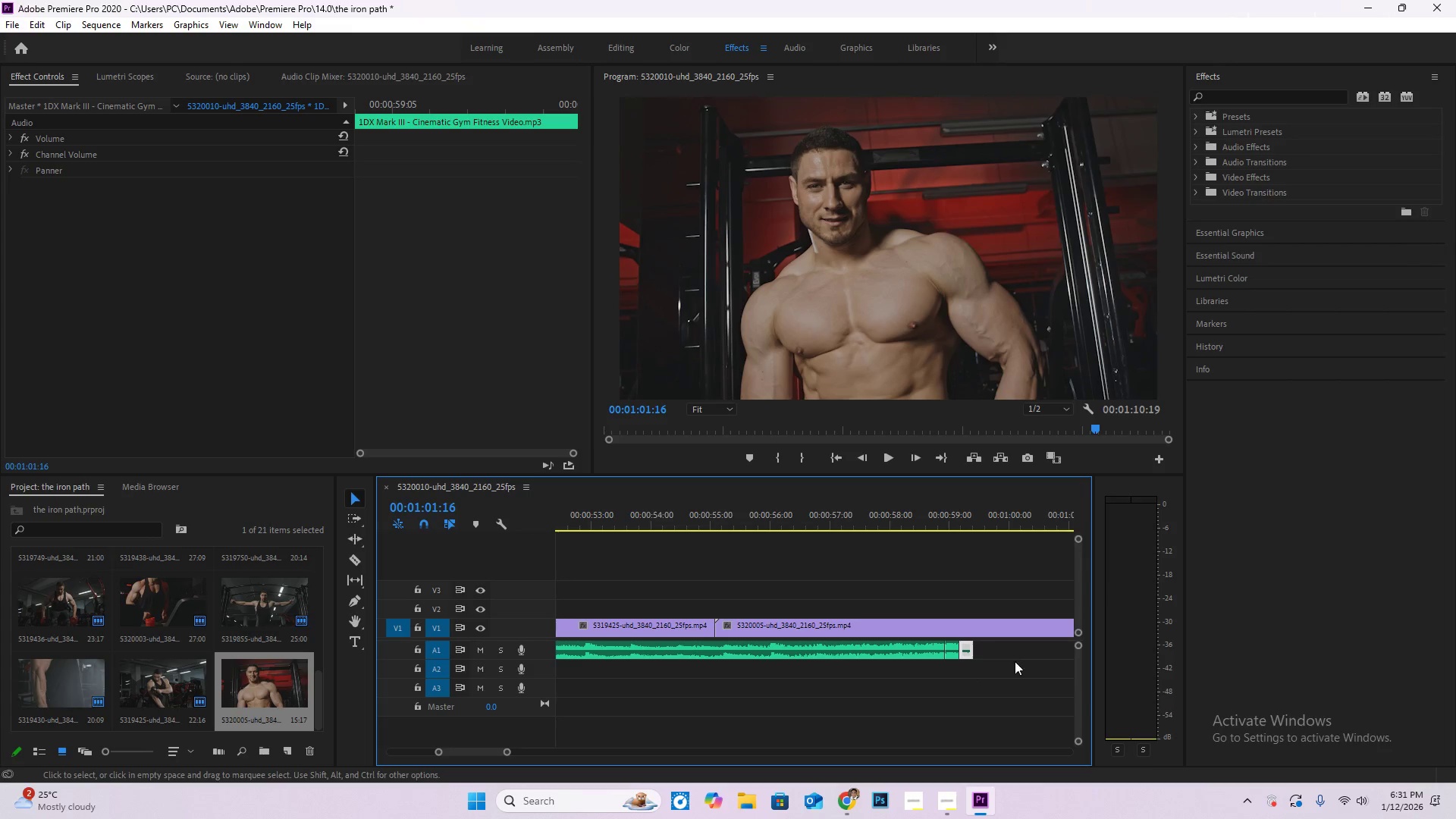 
key(Control+V)
 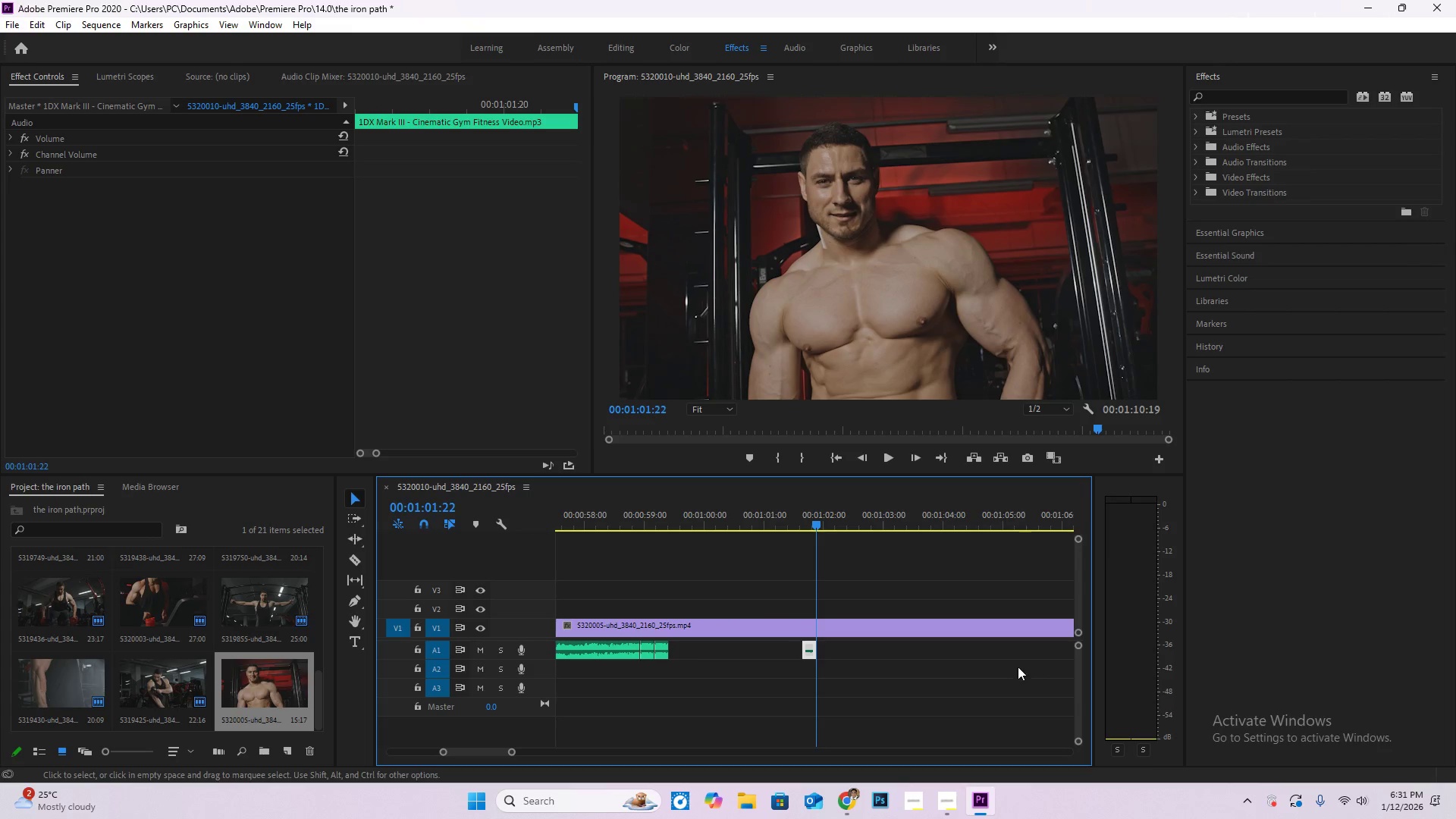 
key(Control+V)
 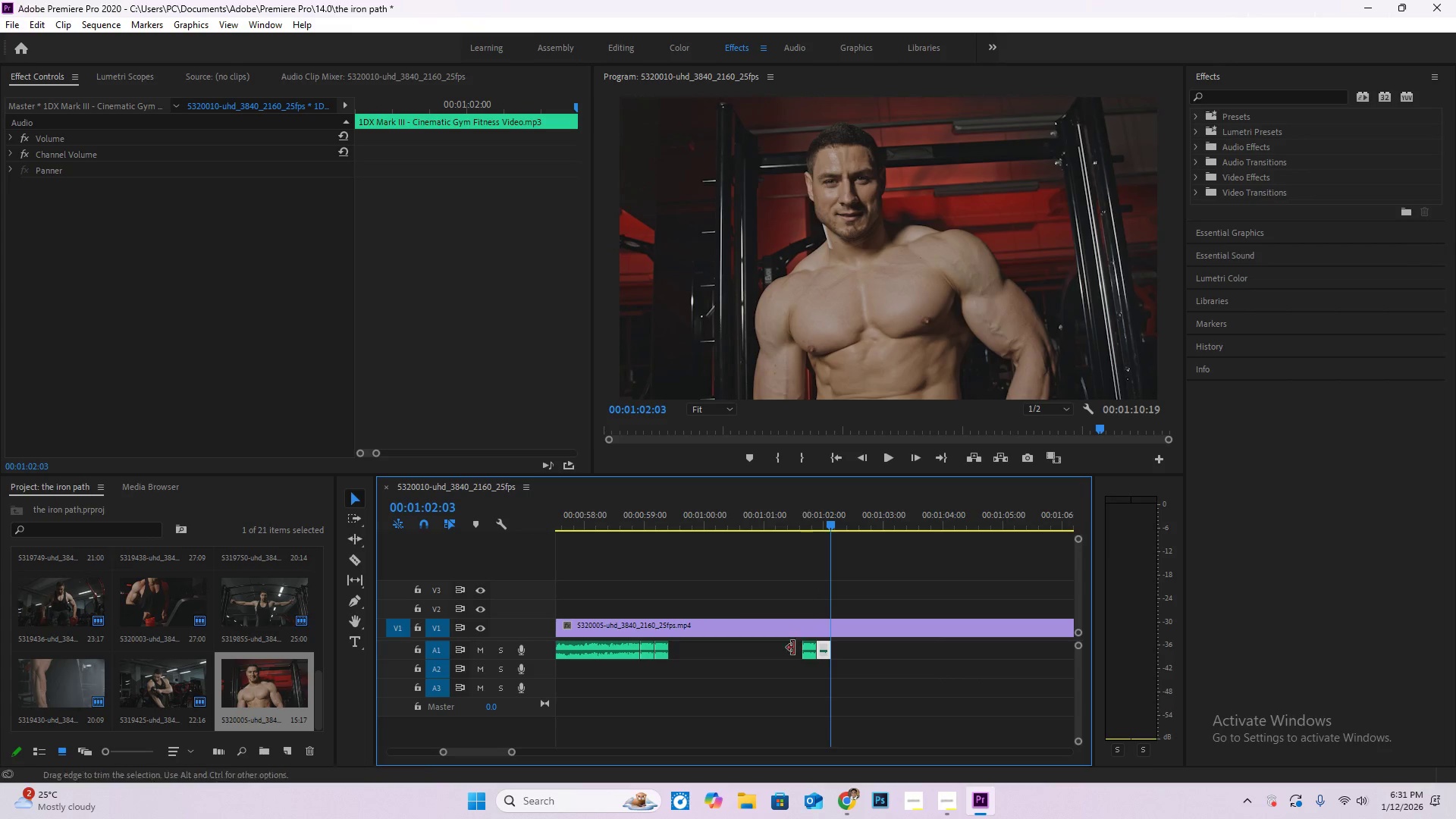 
left_click_drag(start_coordinate=[785, 651], to_coordinate=[846, 667])
 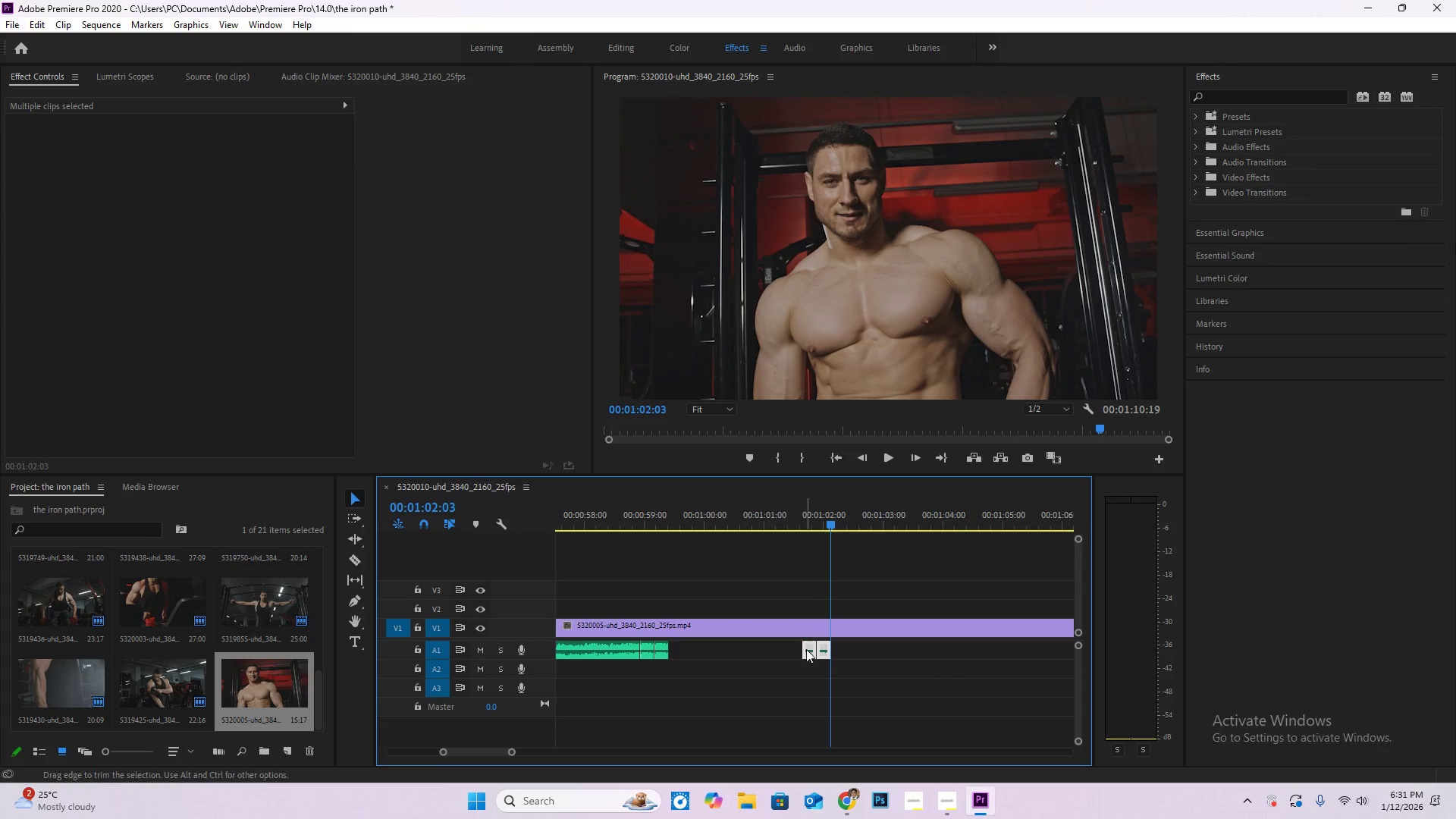 
left_click_drag(start_coordinate=[808, 650], to_coordinate=[671, 651])
 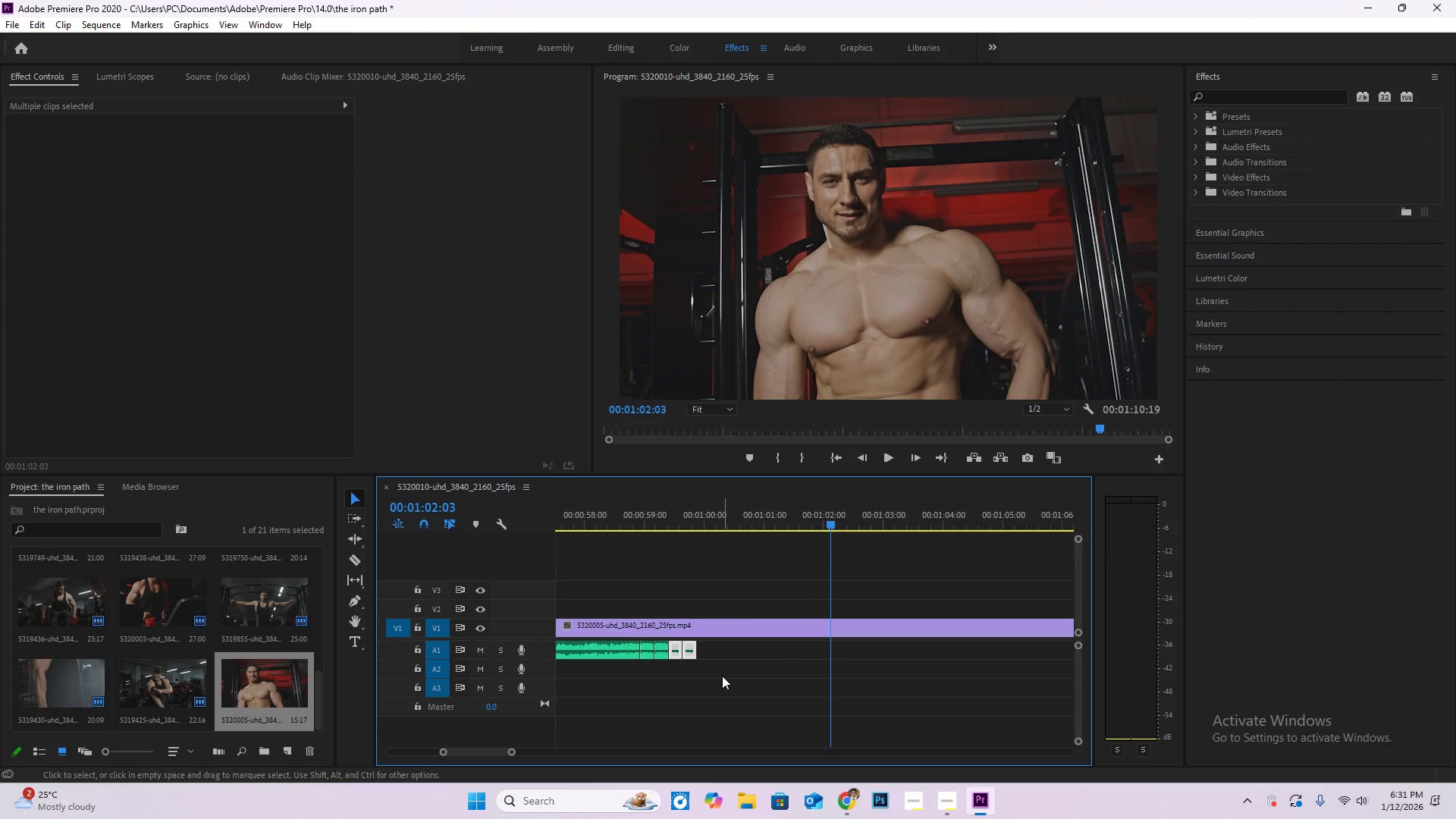 
left_click_drag(start_coordinate=[720, 675], to_coordinate=[651, 651])
 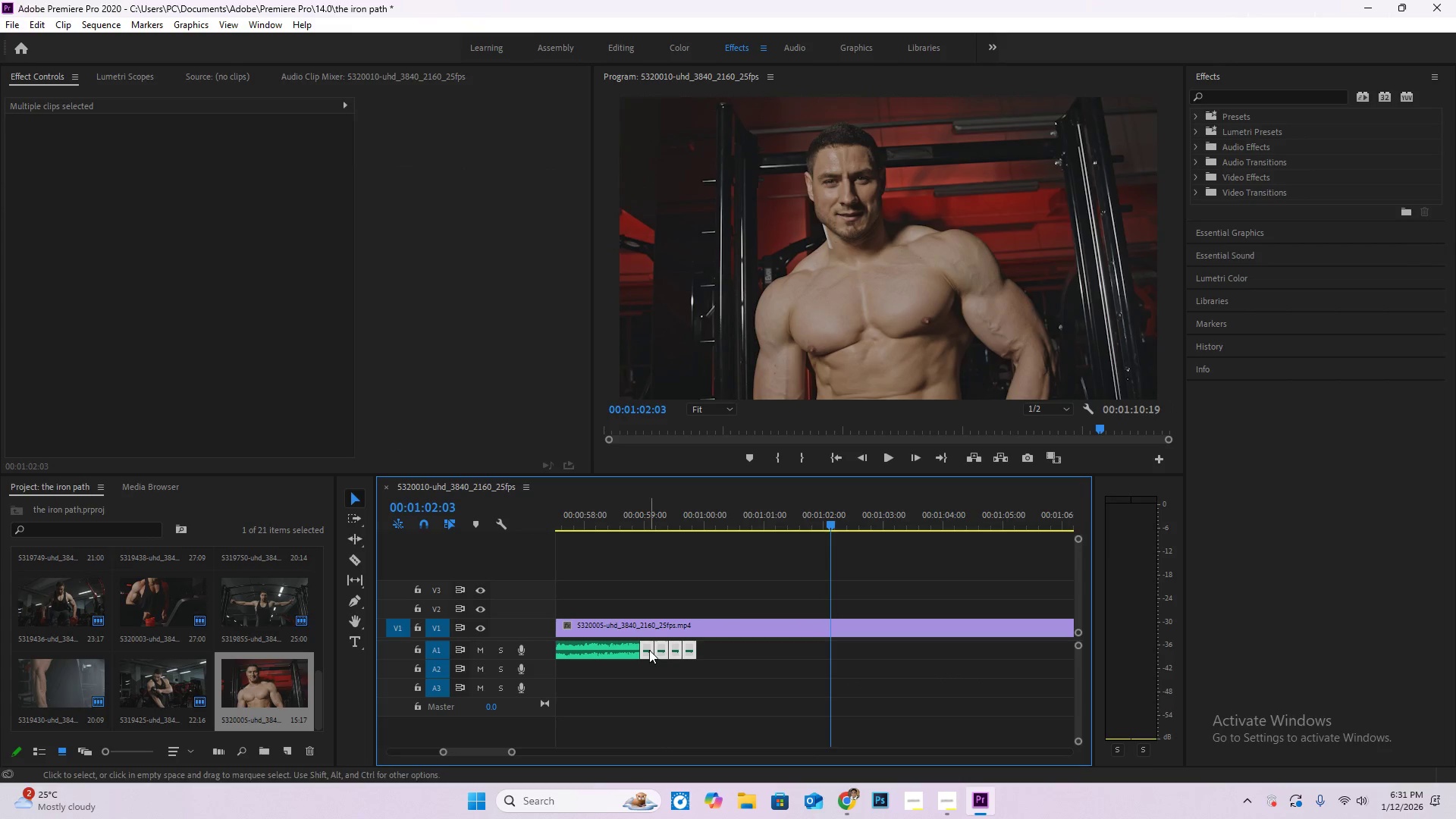 
key(Control+C)
 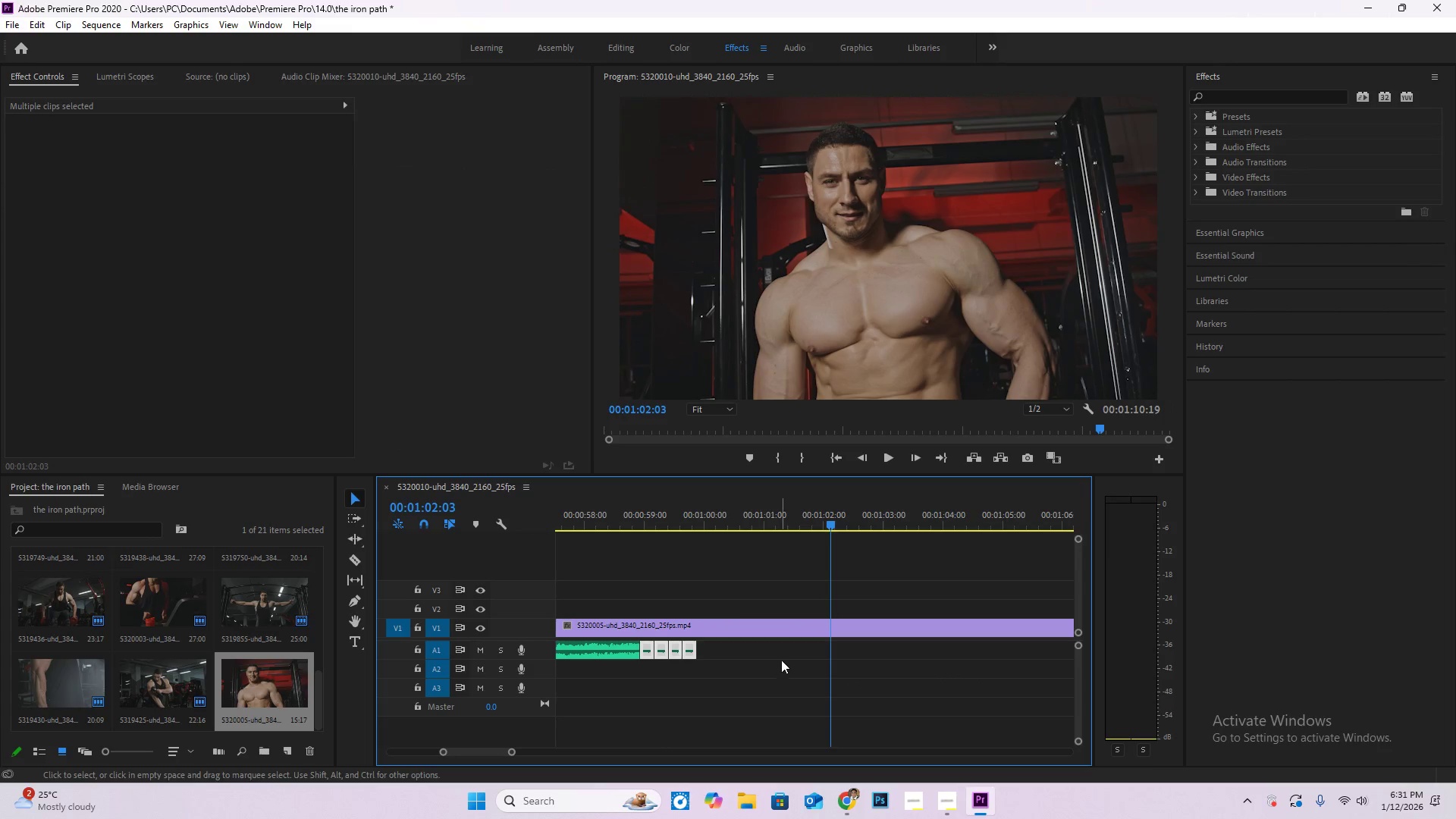 
key(Control+V)
 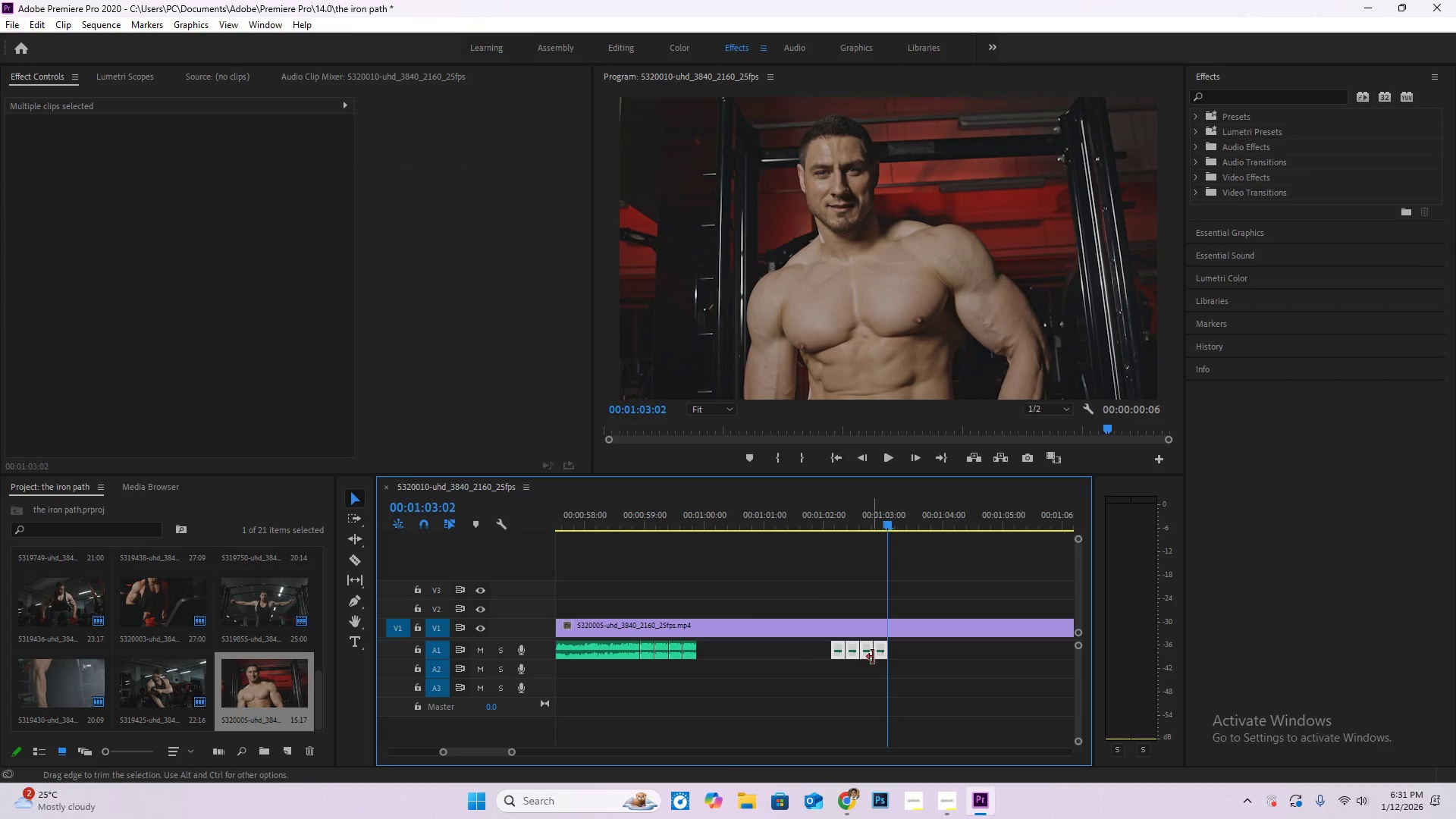 
key(Control+Z)
 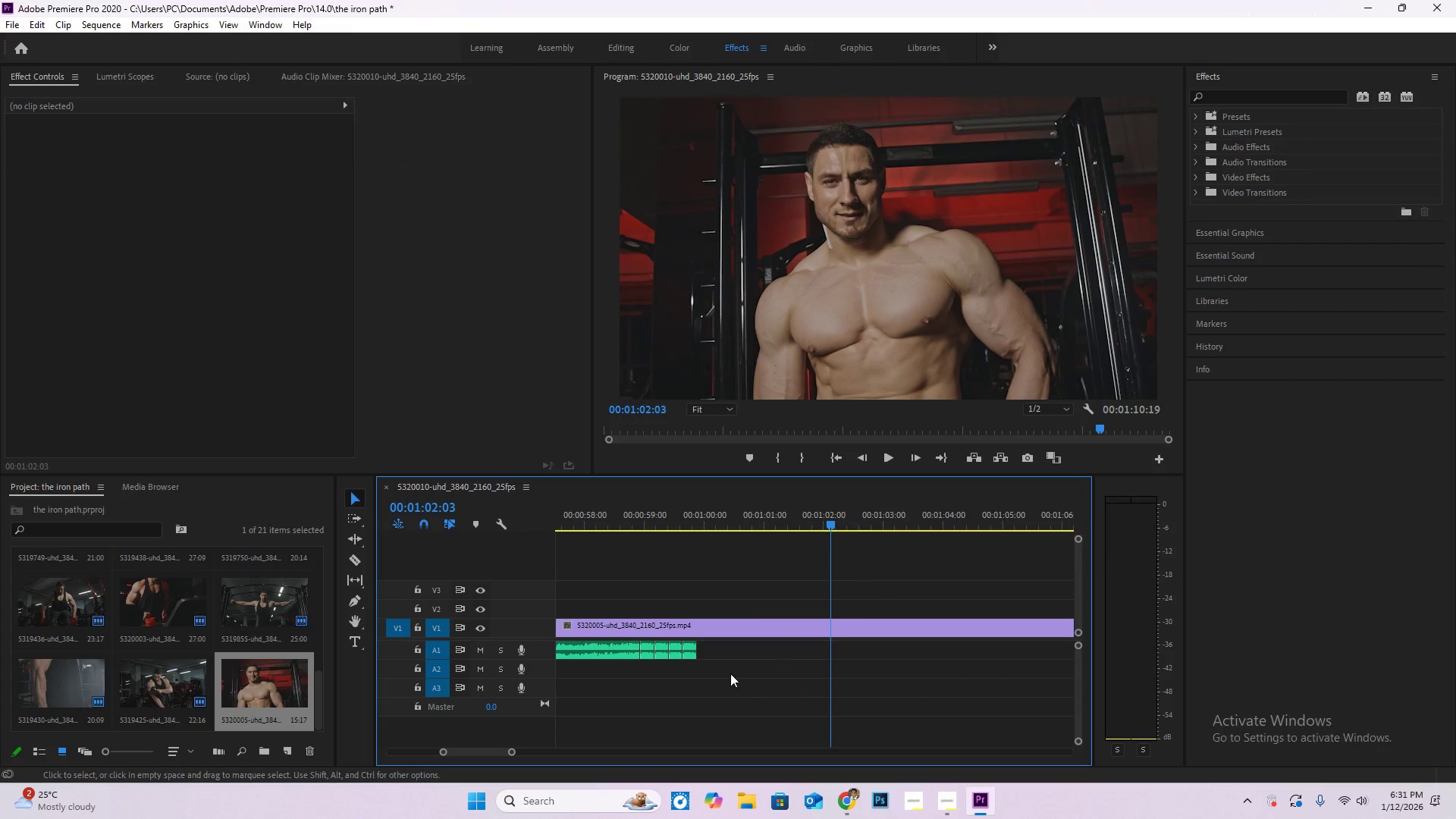 
left_click_drag(start_coordinate=[734, 680], to_coordinate=[645, 655])
 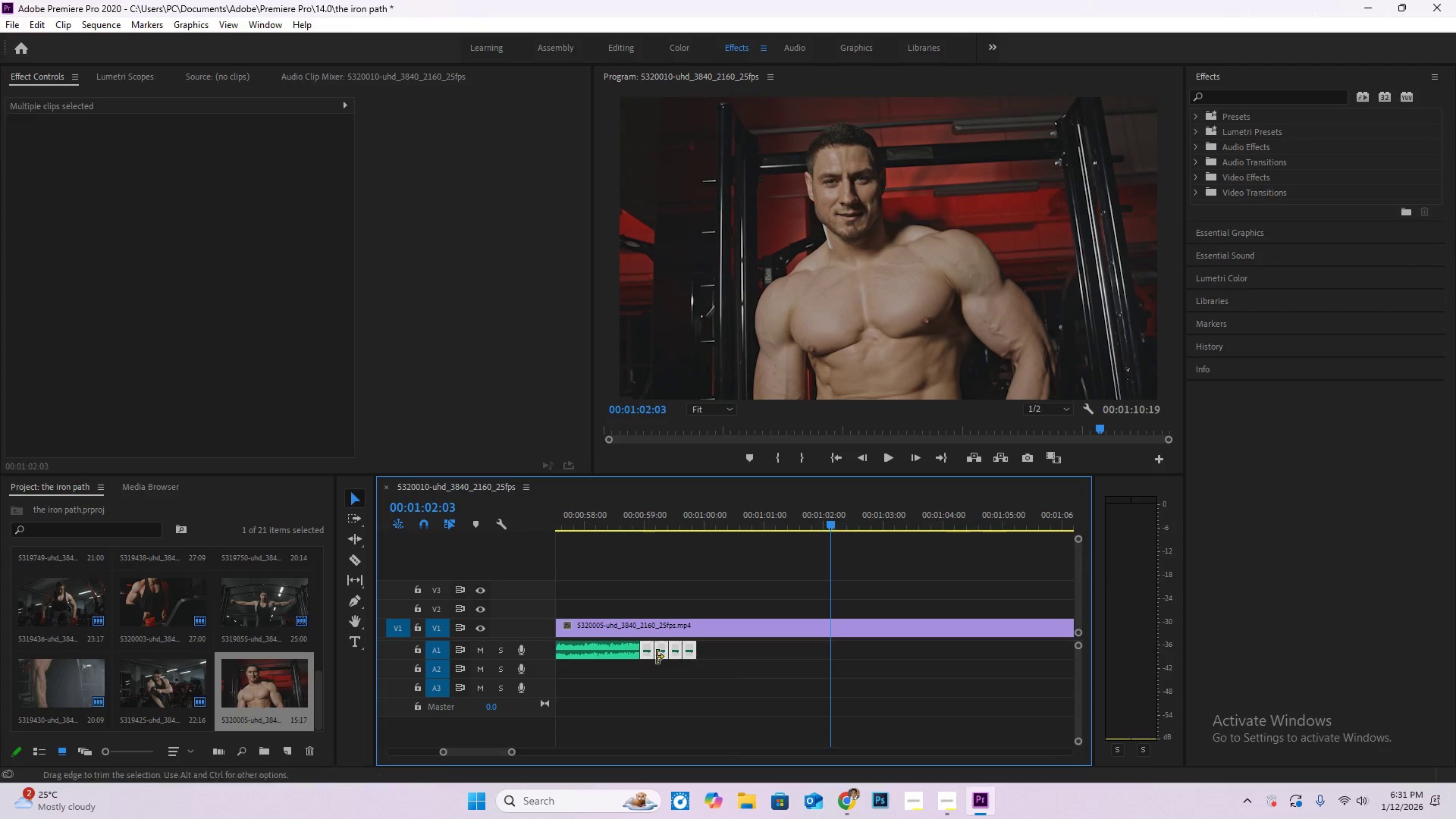 
key(Control+C)
 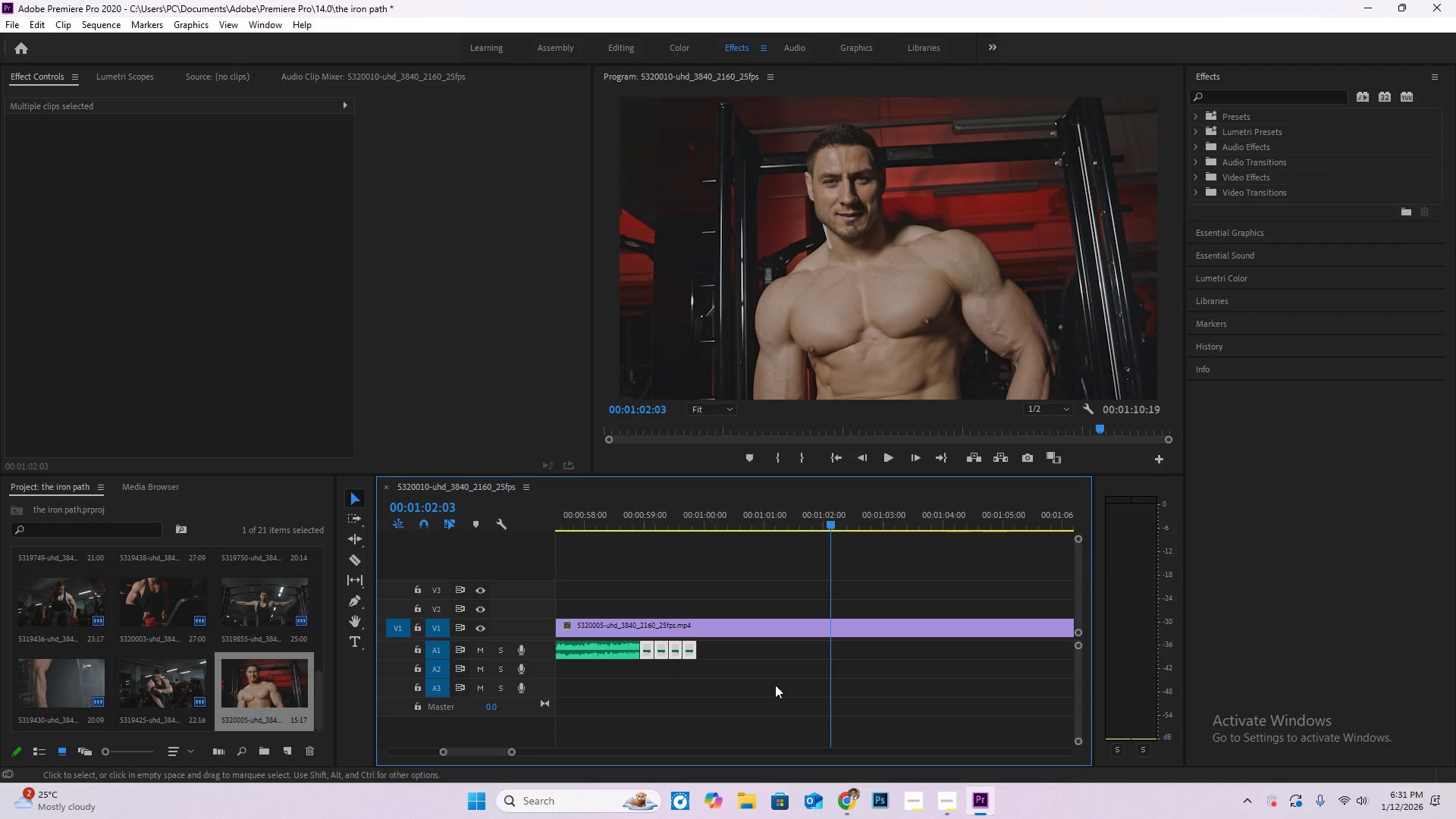 
key(Control+V)
 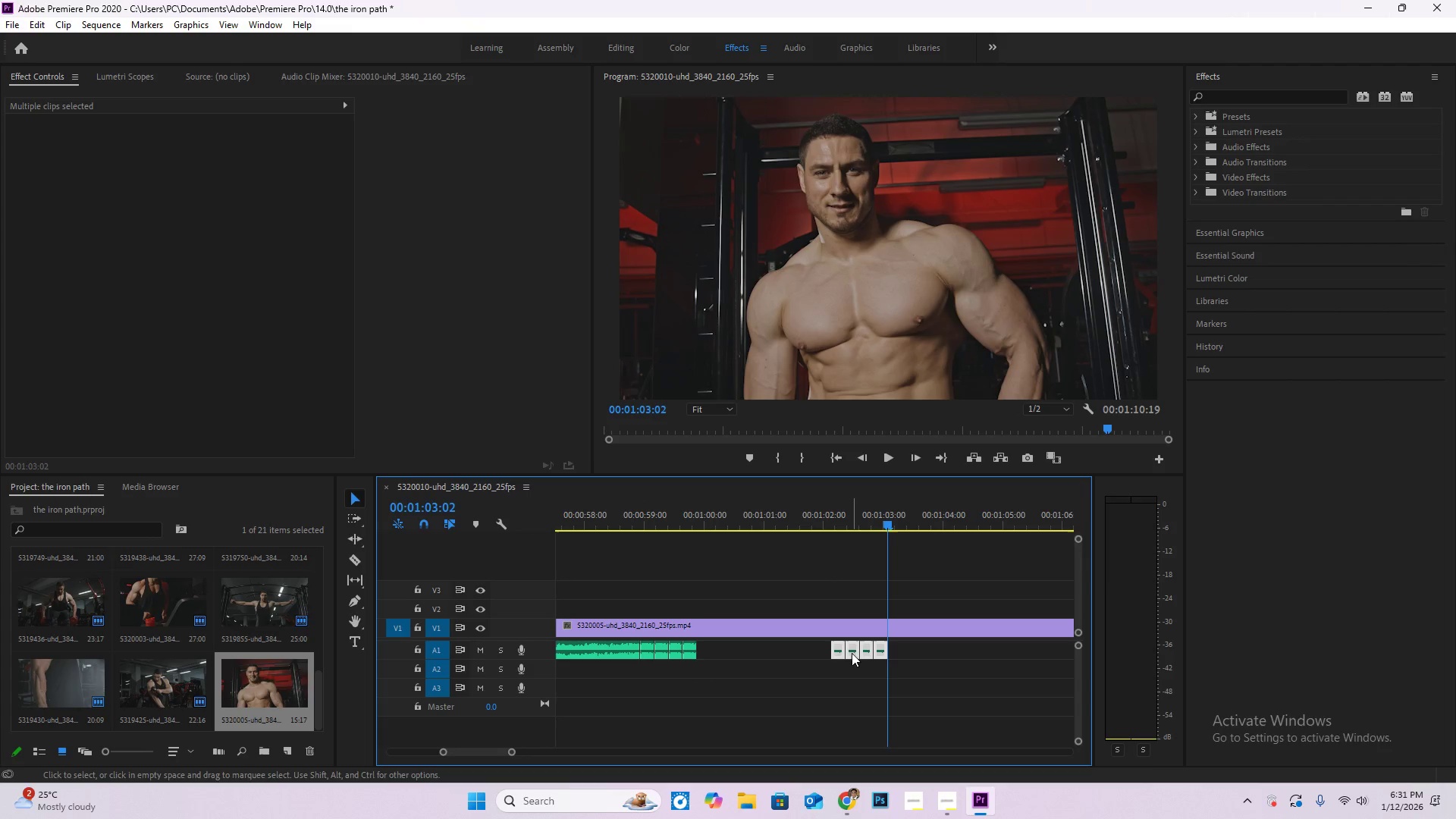 
left_click_drag(start_coordinate=[850, 652], to_coordinate=[714, 656])
 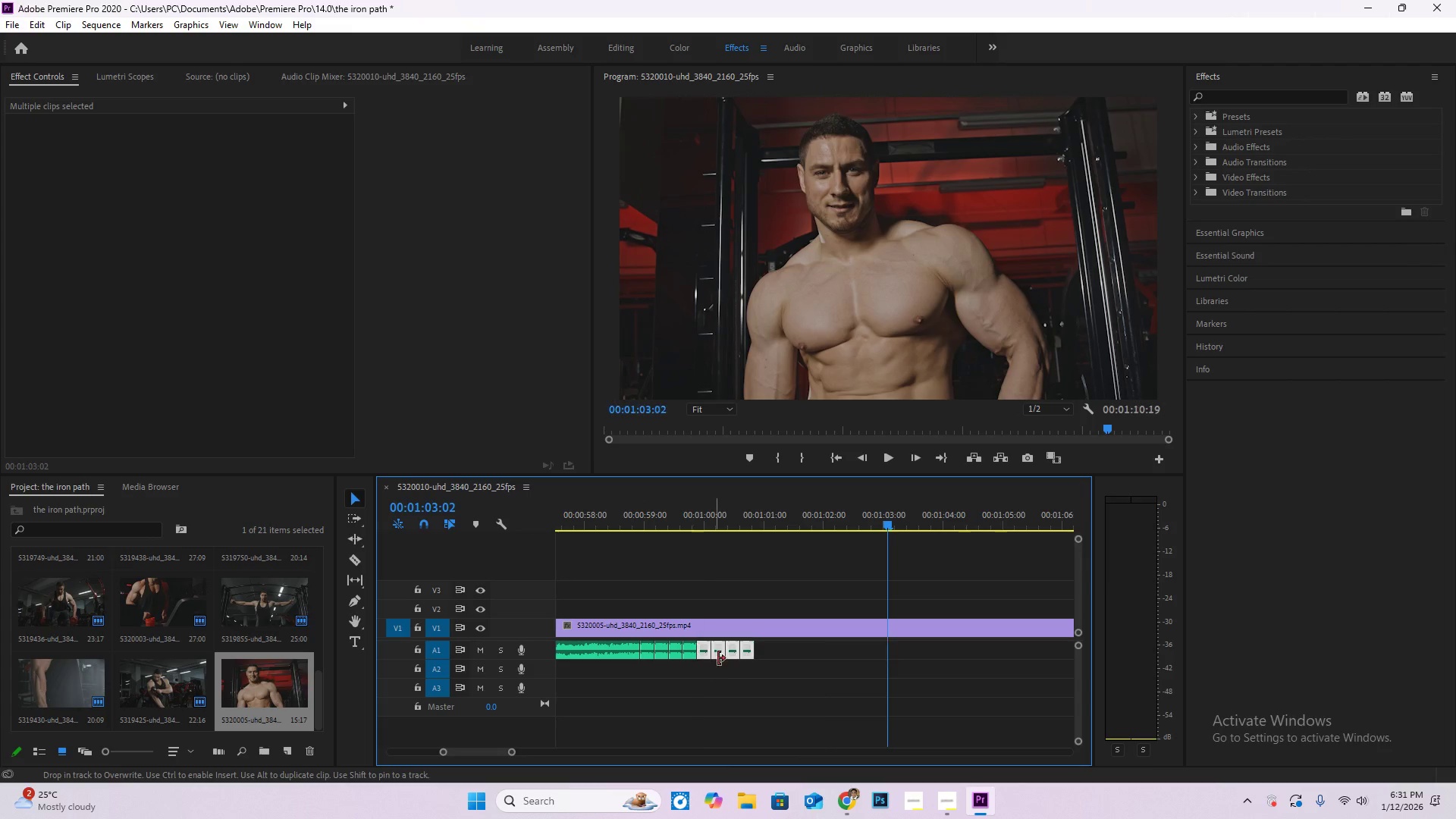 
hold_key(key=AltLeft, duration=0.78)
 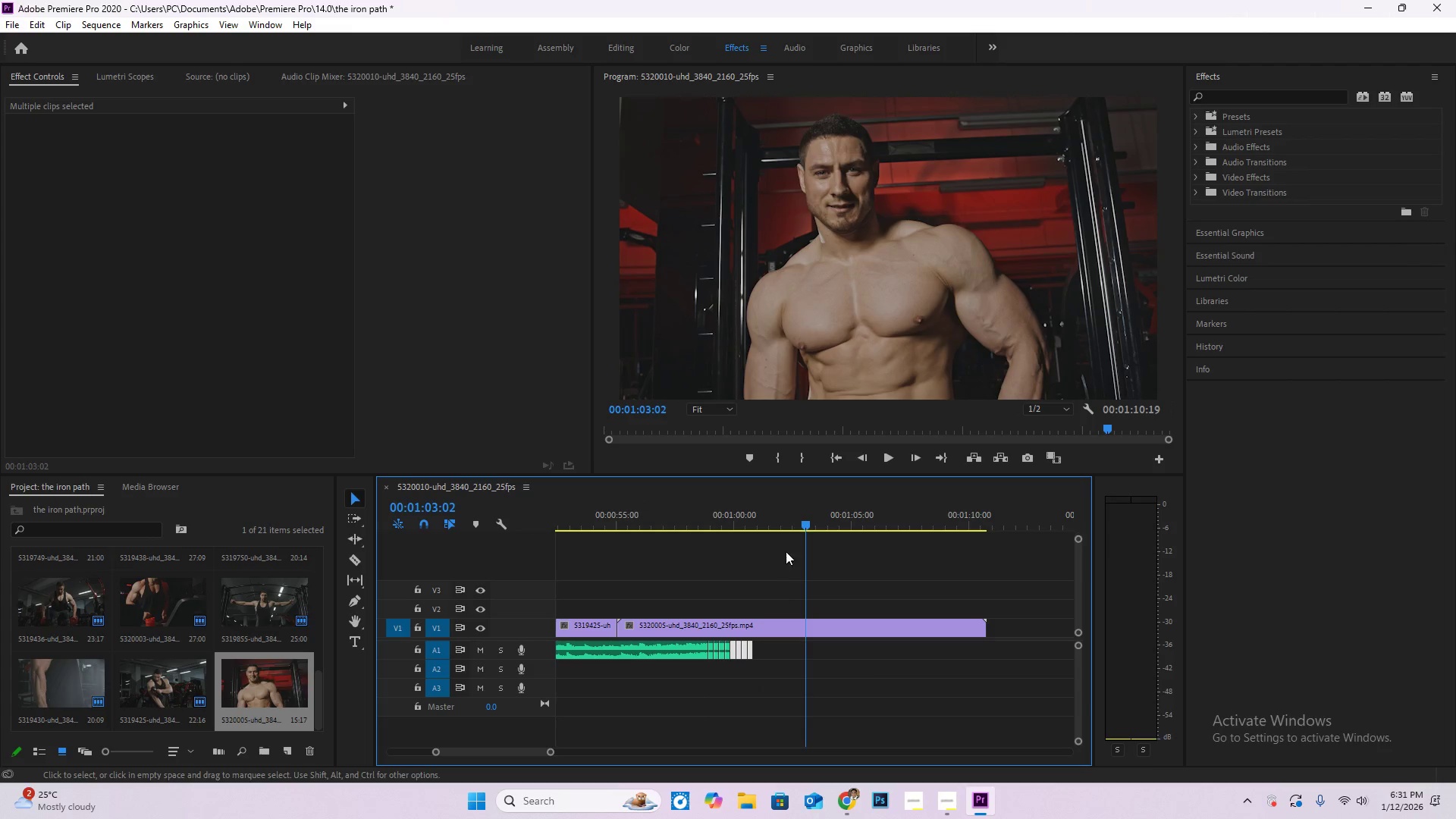 
key(Control+ControlLeft)
 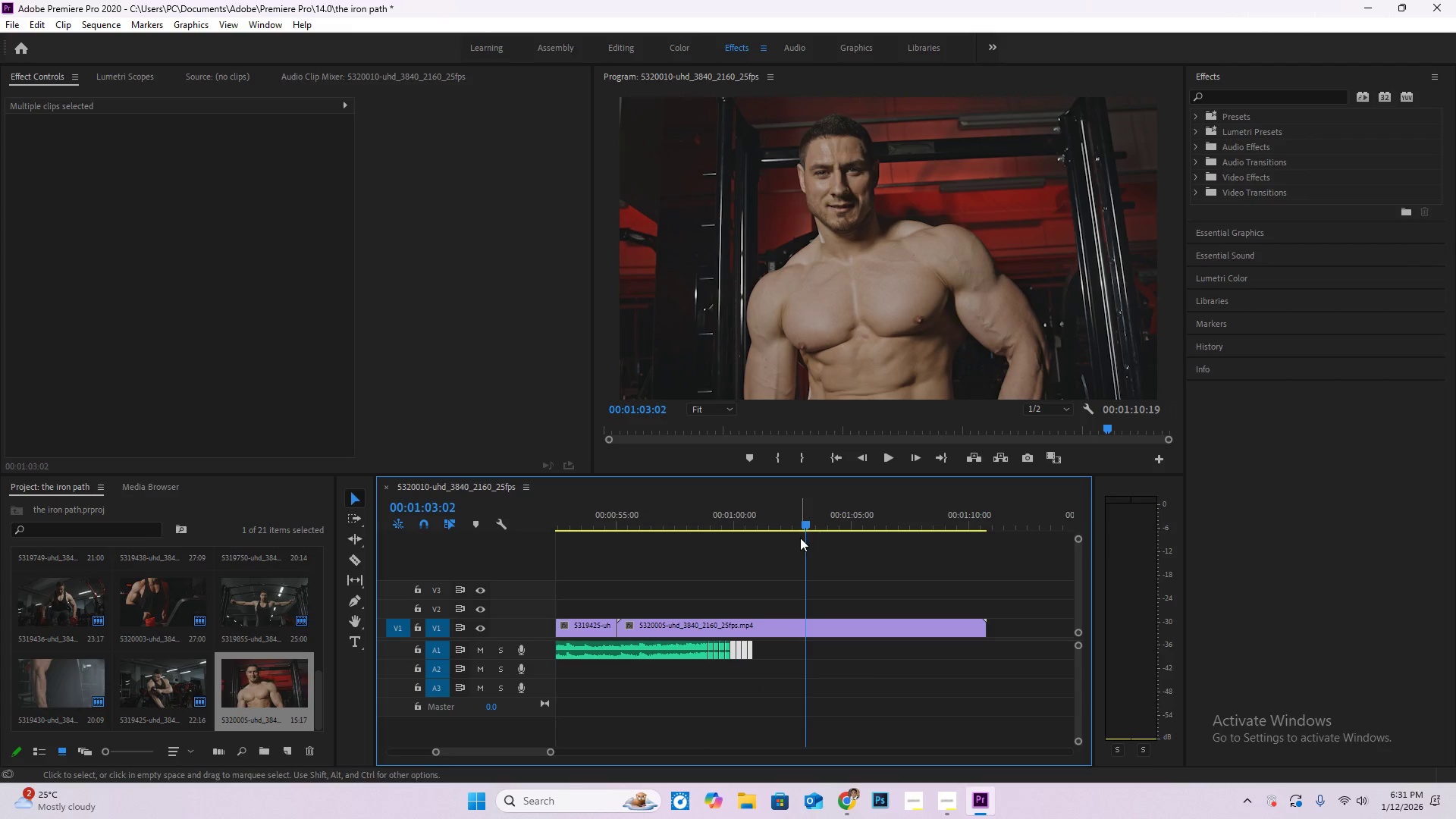 
scroll: coordinate [761, 685], scroll_direction: down, amount: 8.0
 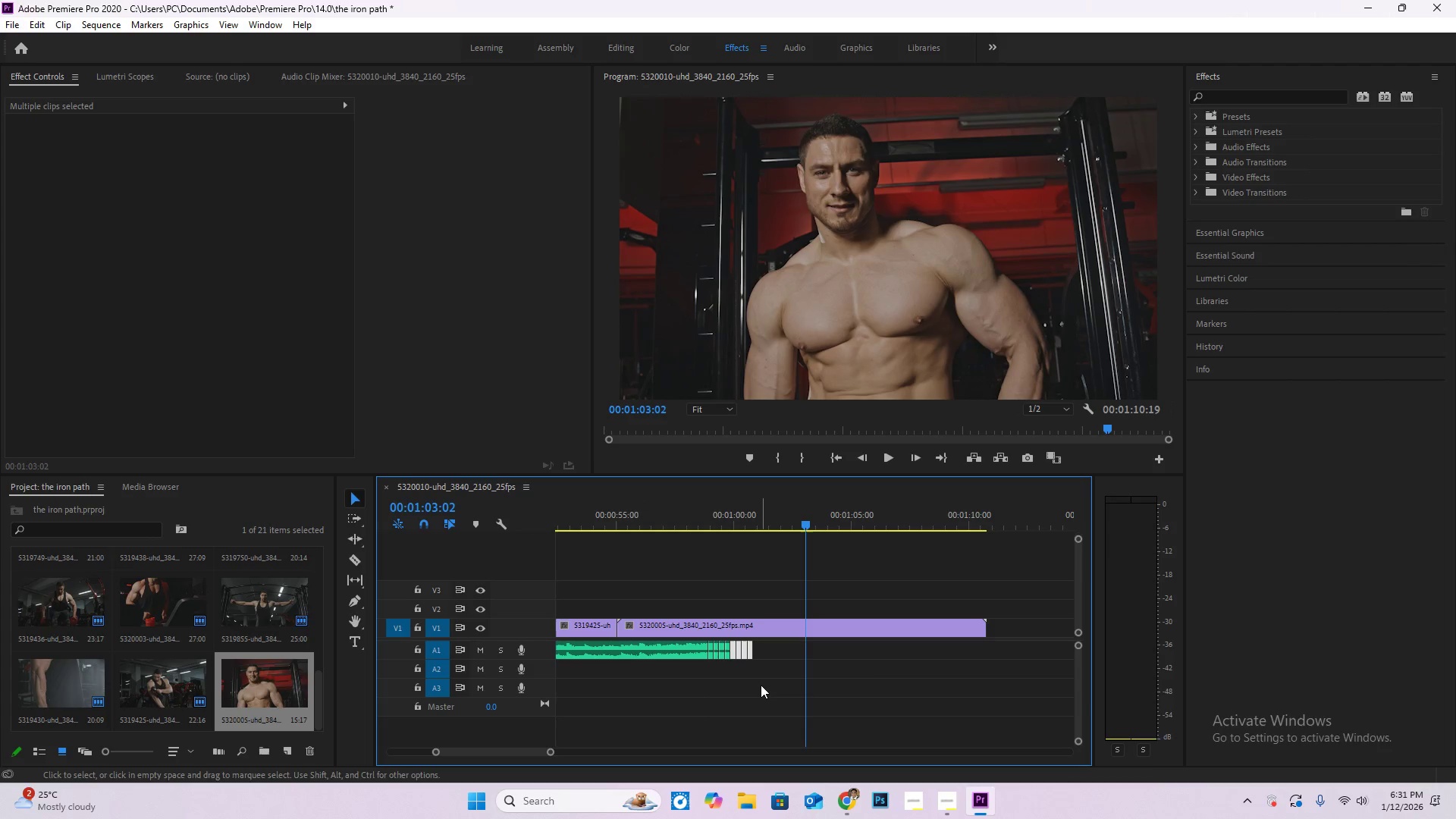 
left_click_drag(start_coordinate=[806, 526], to_coordinate=[753, 522])
 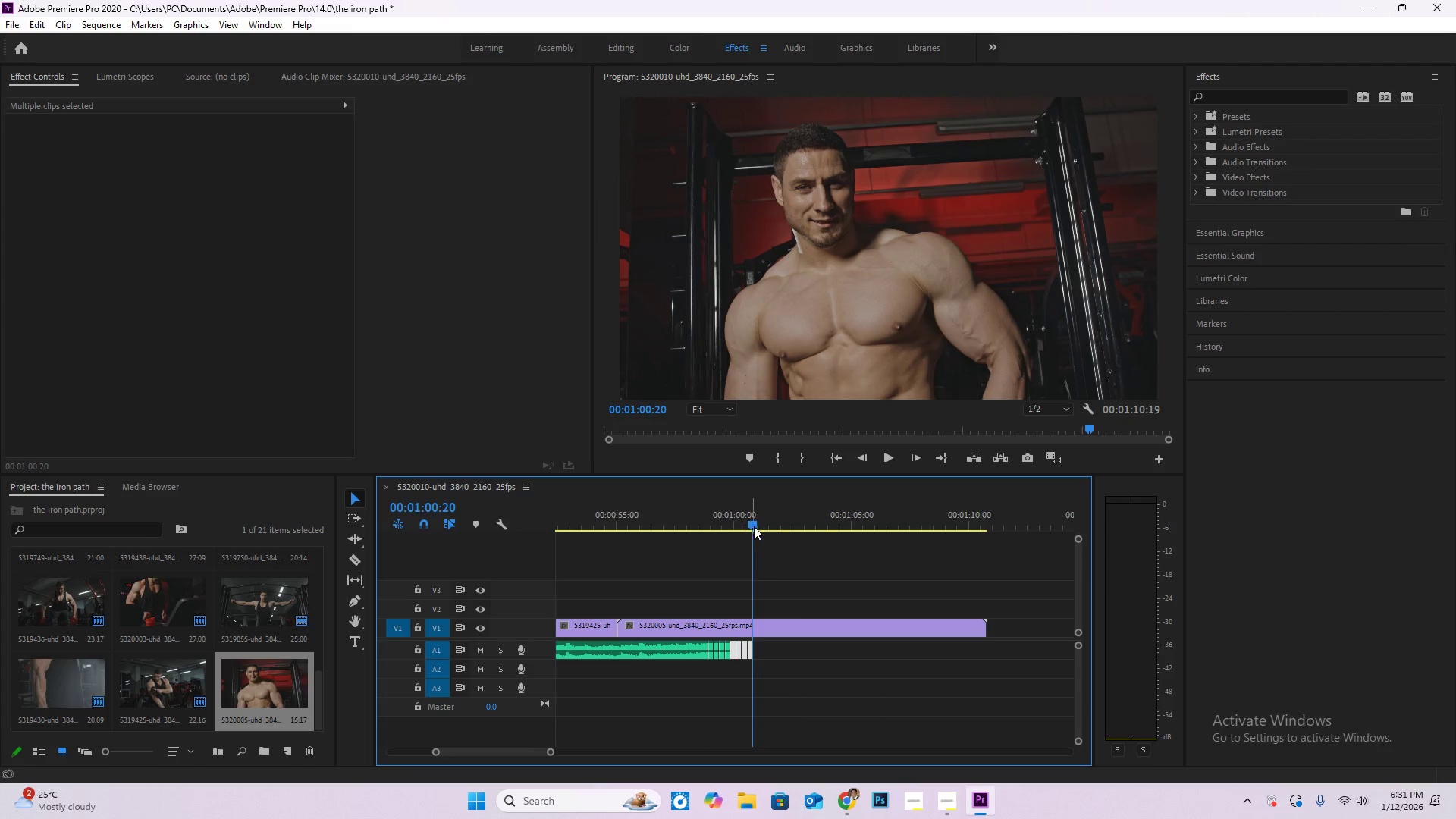 
key(Control+V)
 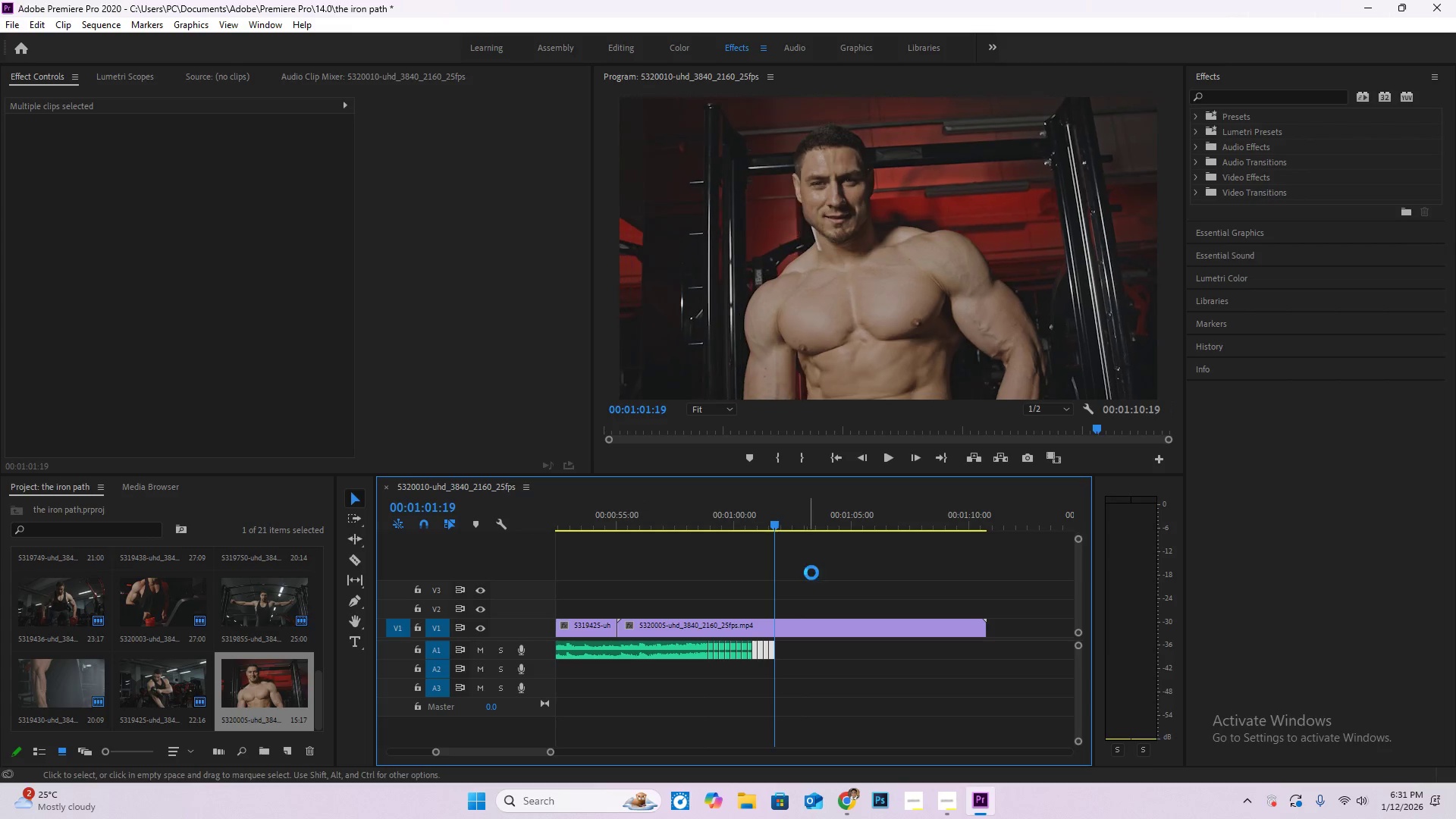 
key(Control+V)
 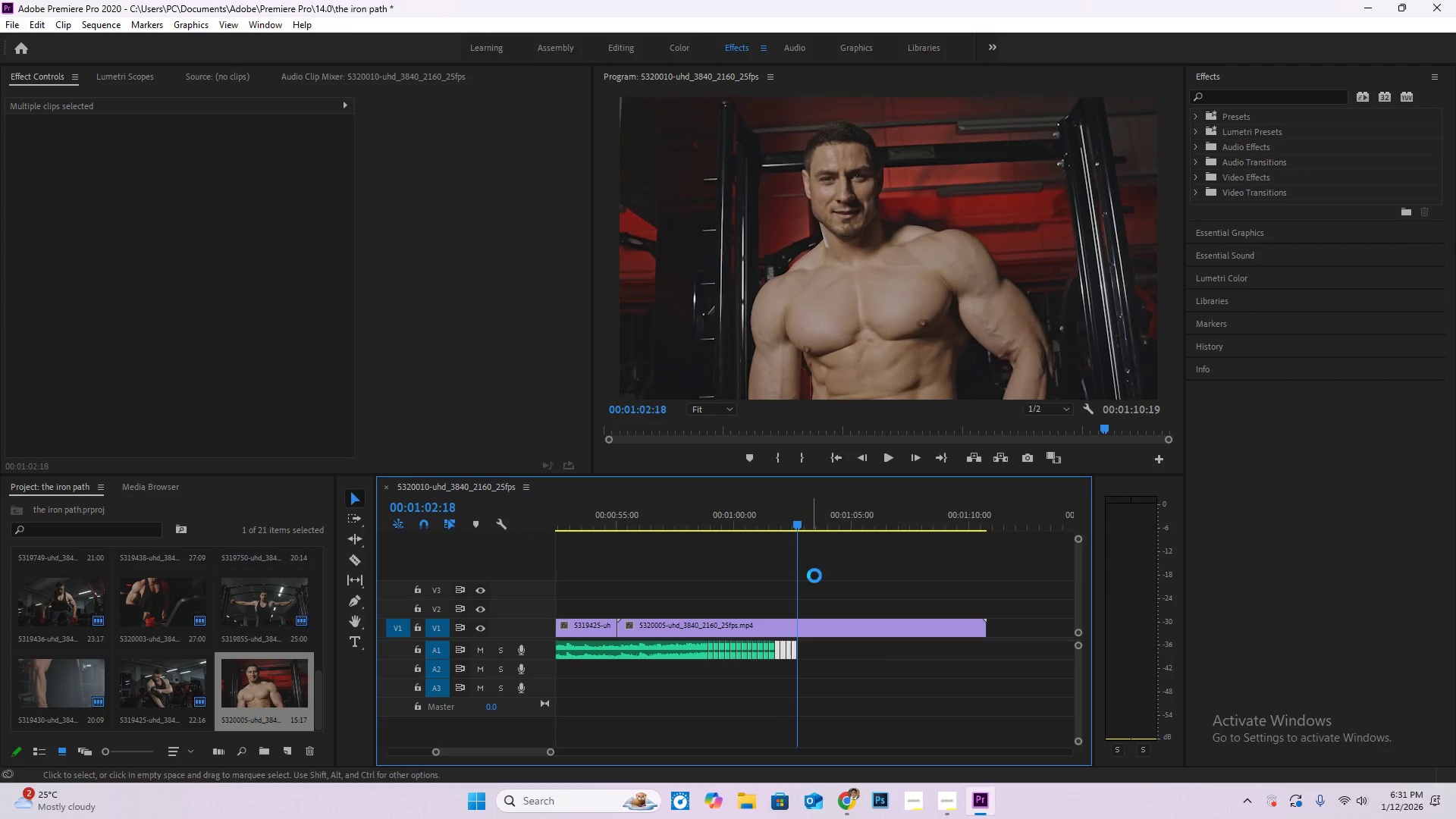 
key(Control+V)
 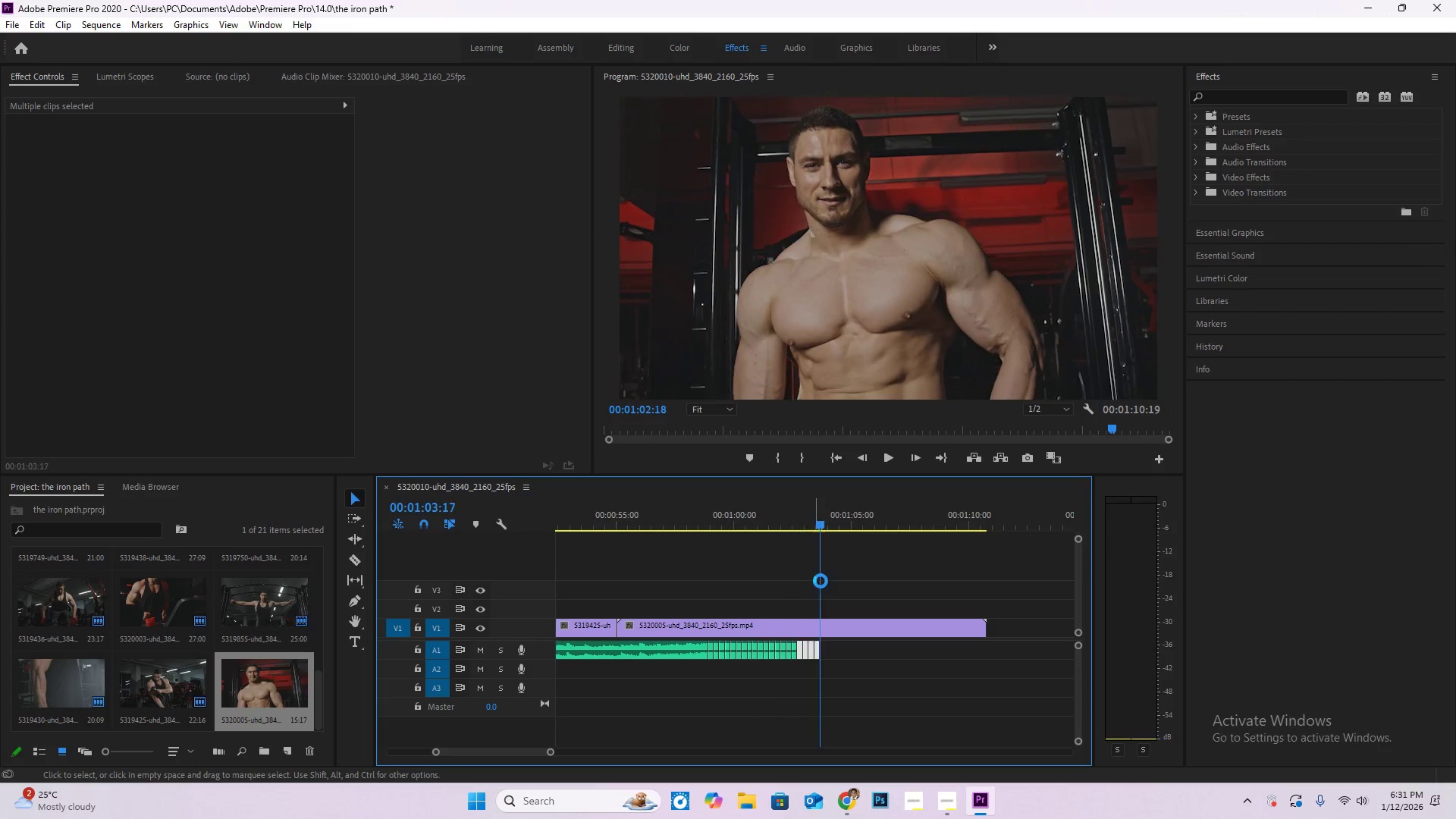 
key(Control+V)
 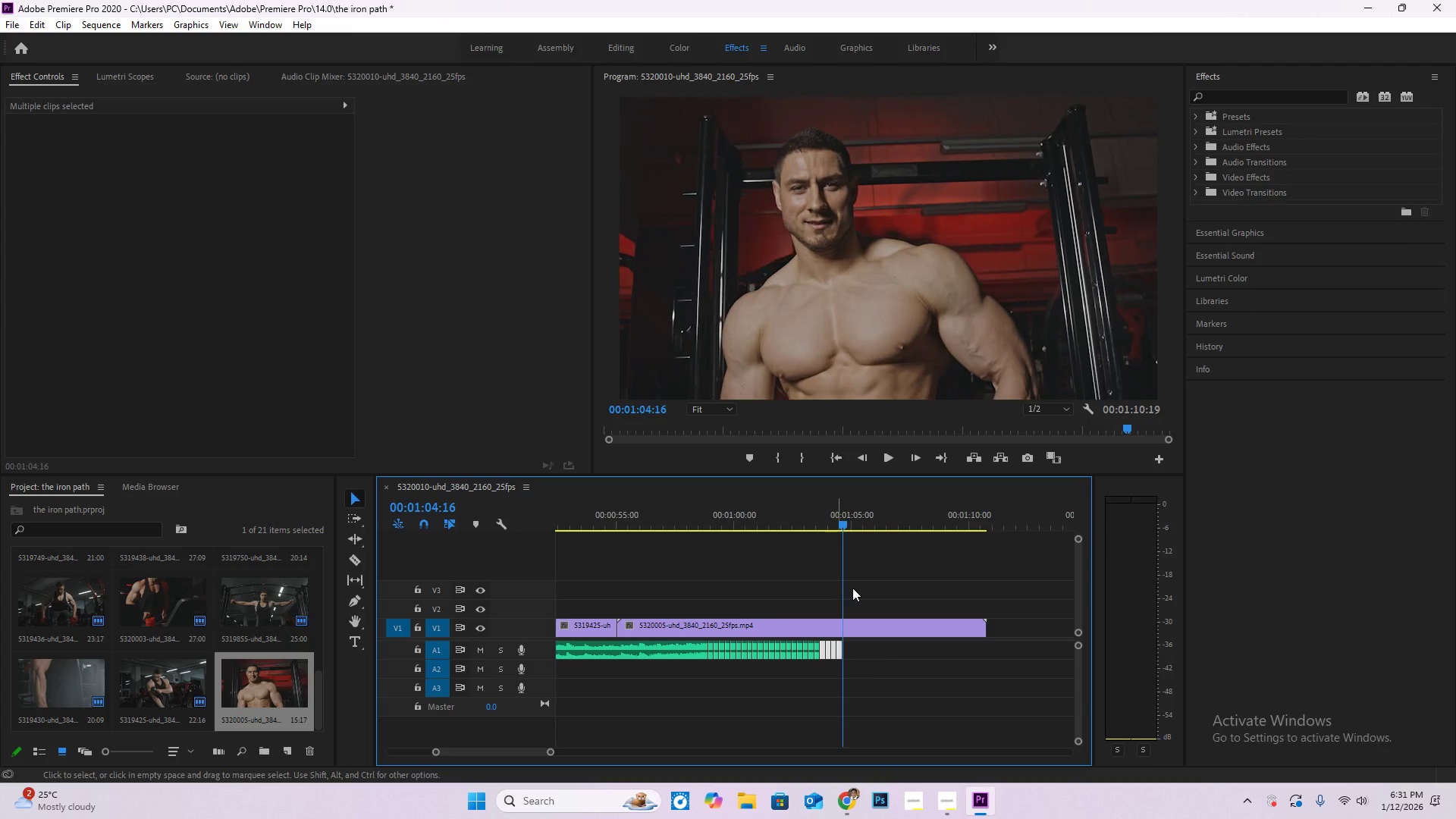 
key(Control+V)
 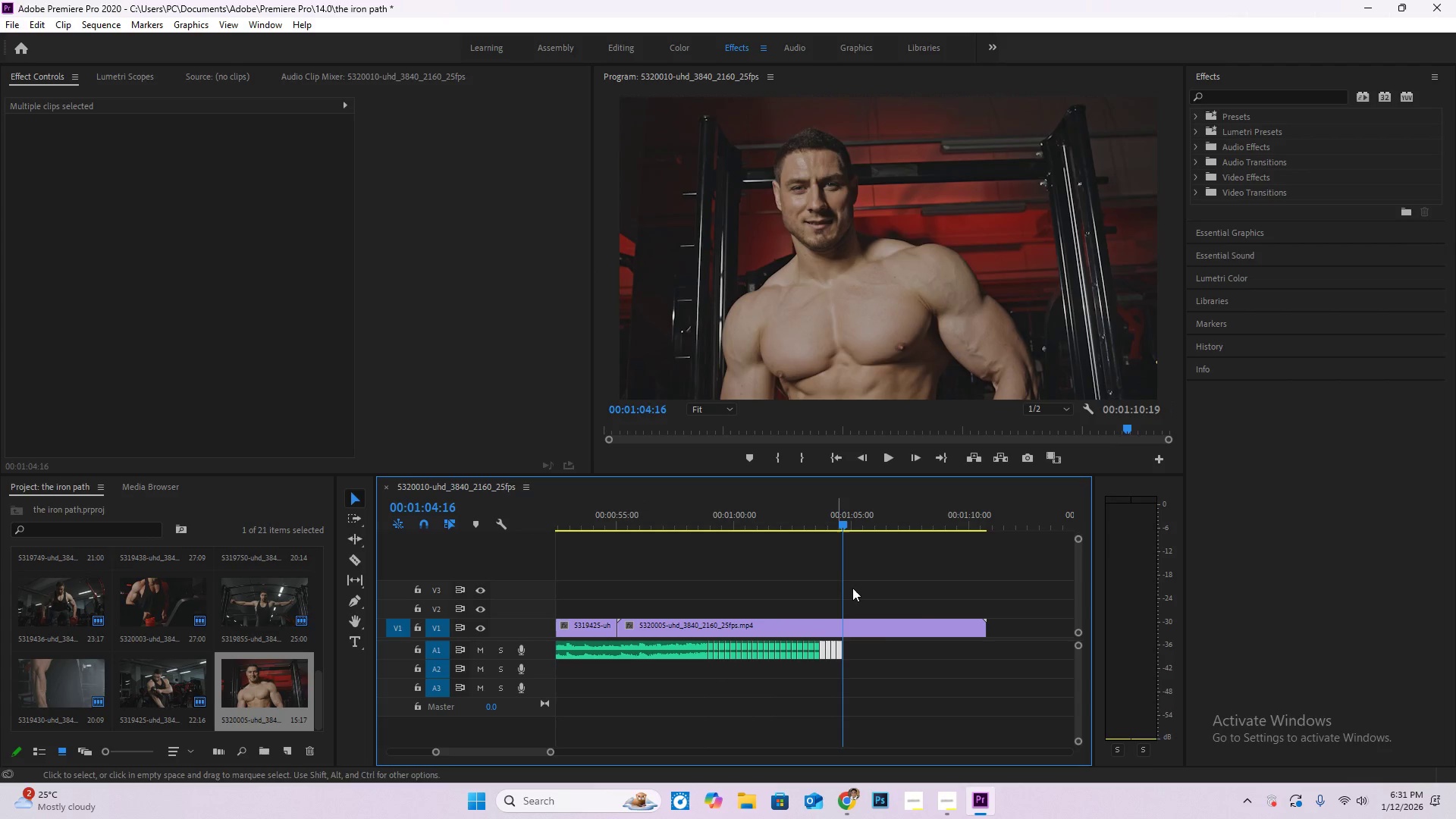 
key(Control+V)
 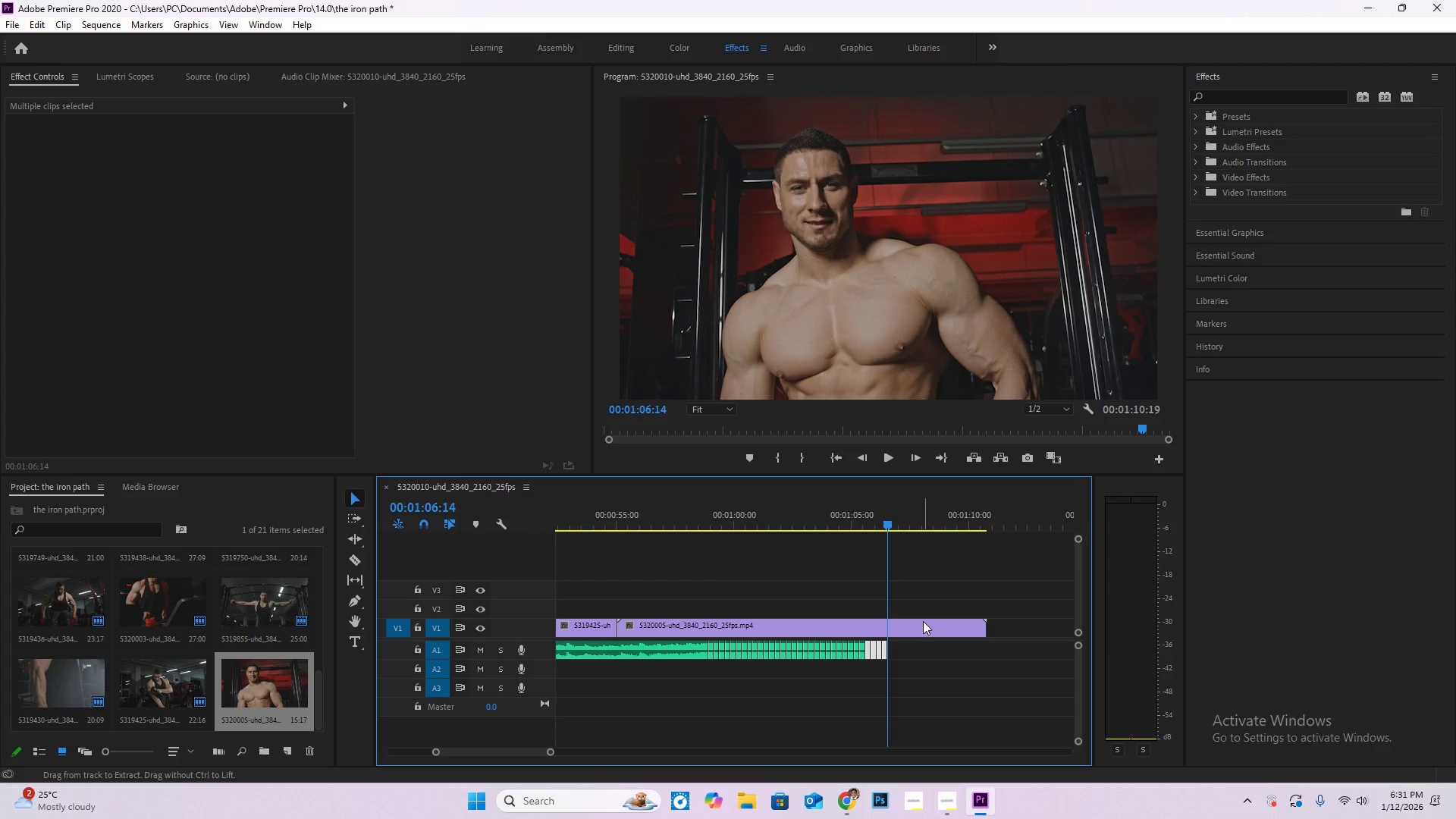 
key(Control+V)
 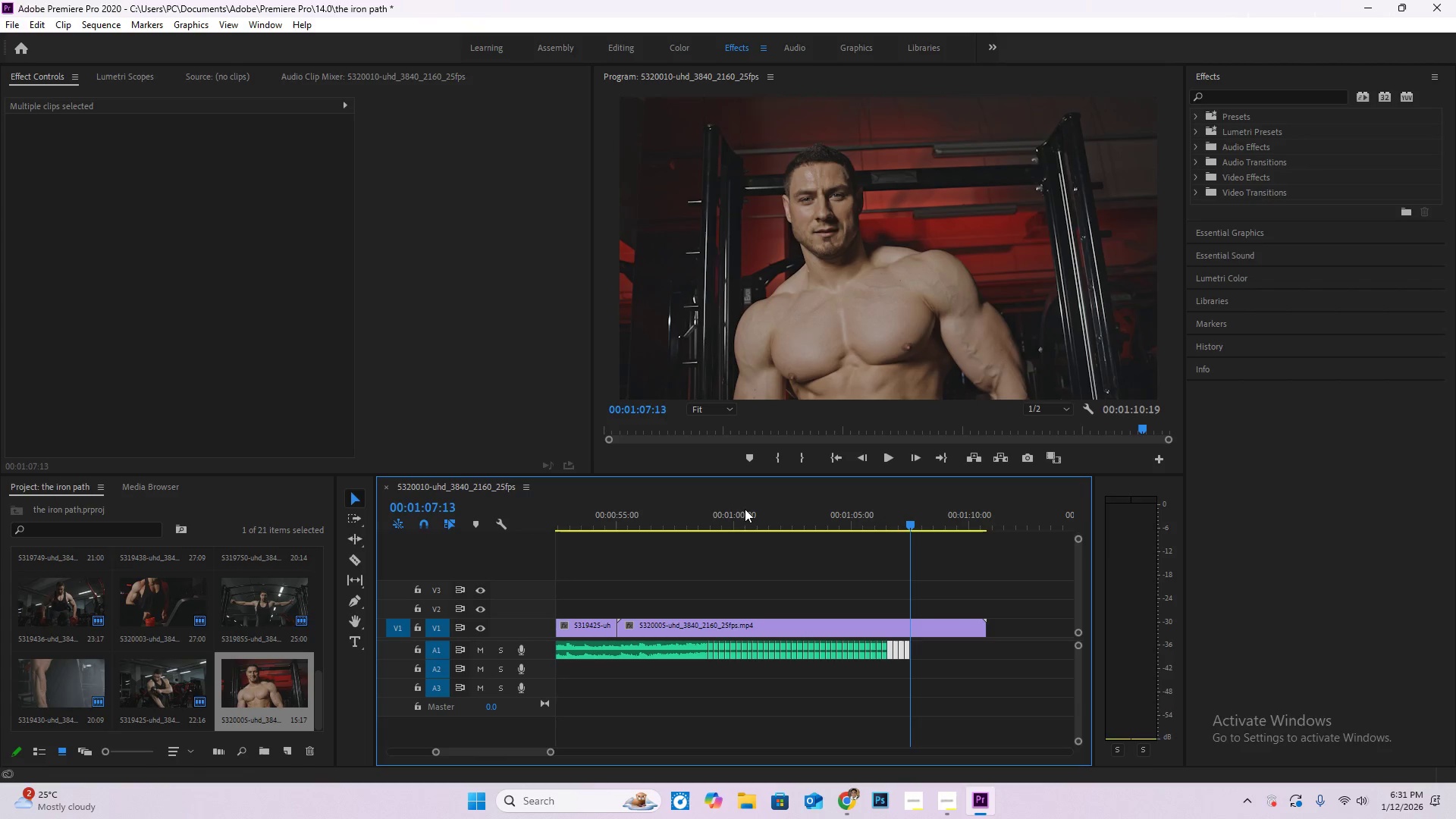 
left_click_drag(start_coordinate=[742, 513], to_coordinate=[735, 516])
 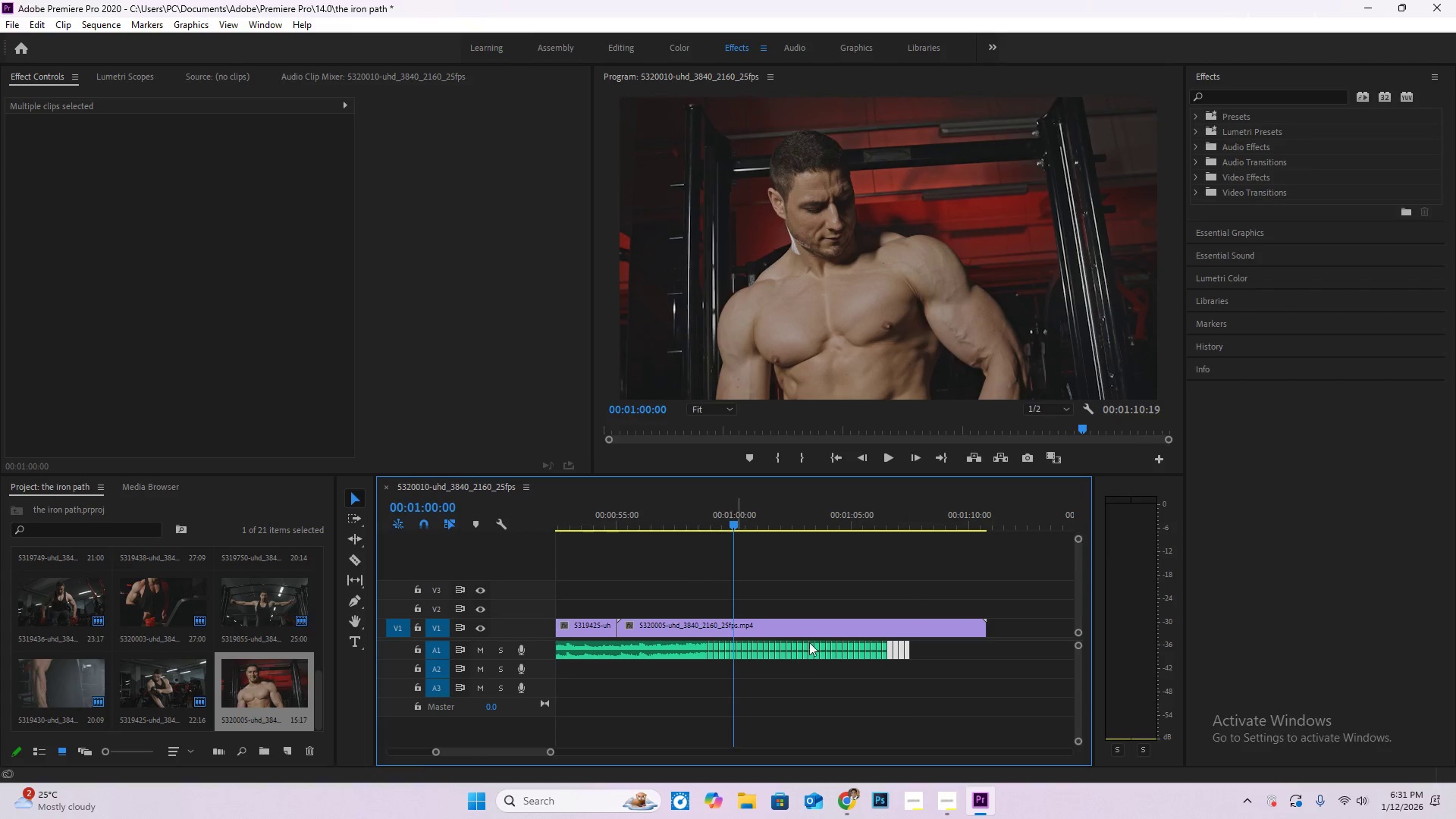 
key(C)
 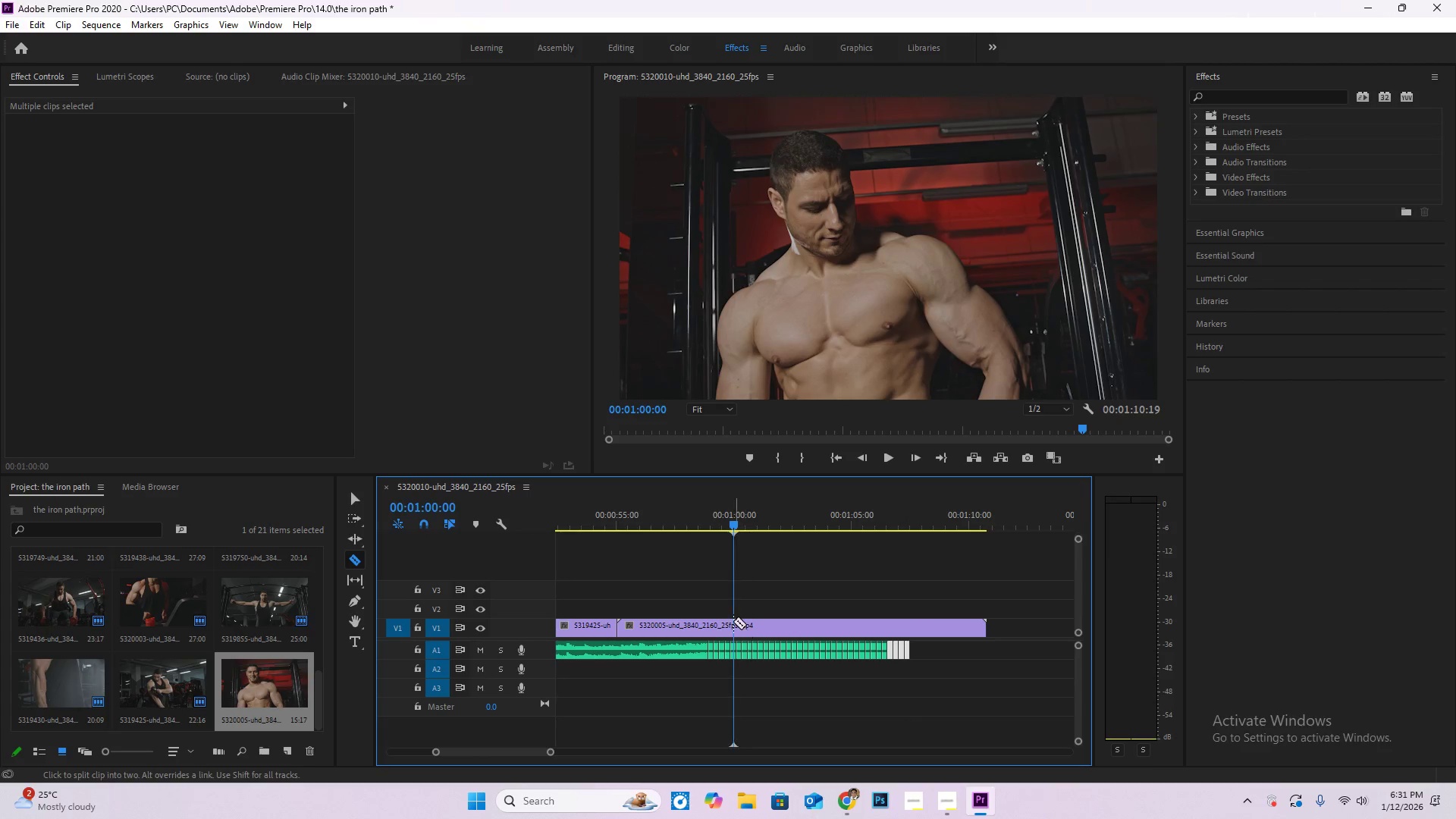 
left_click([733, 621])
 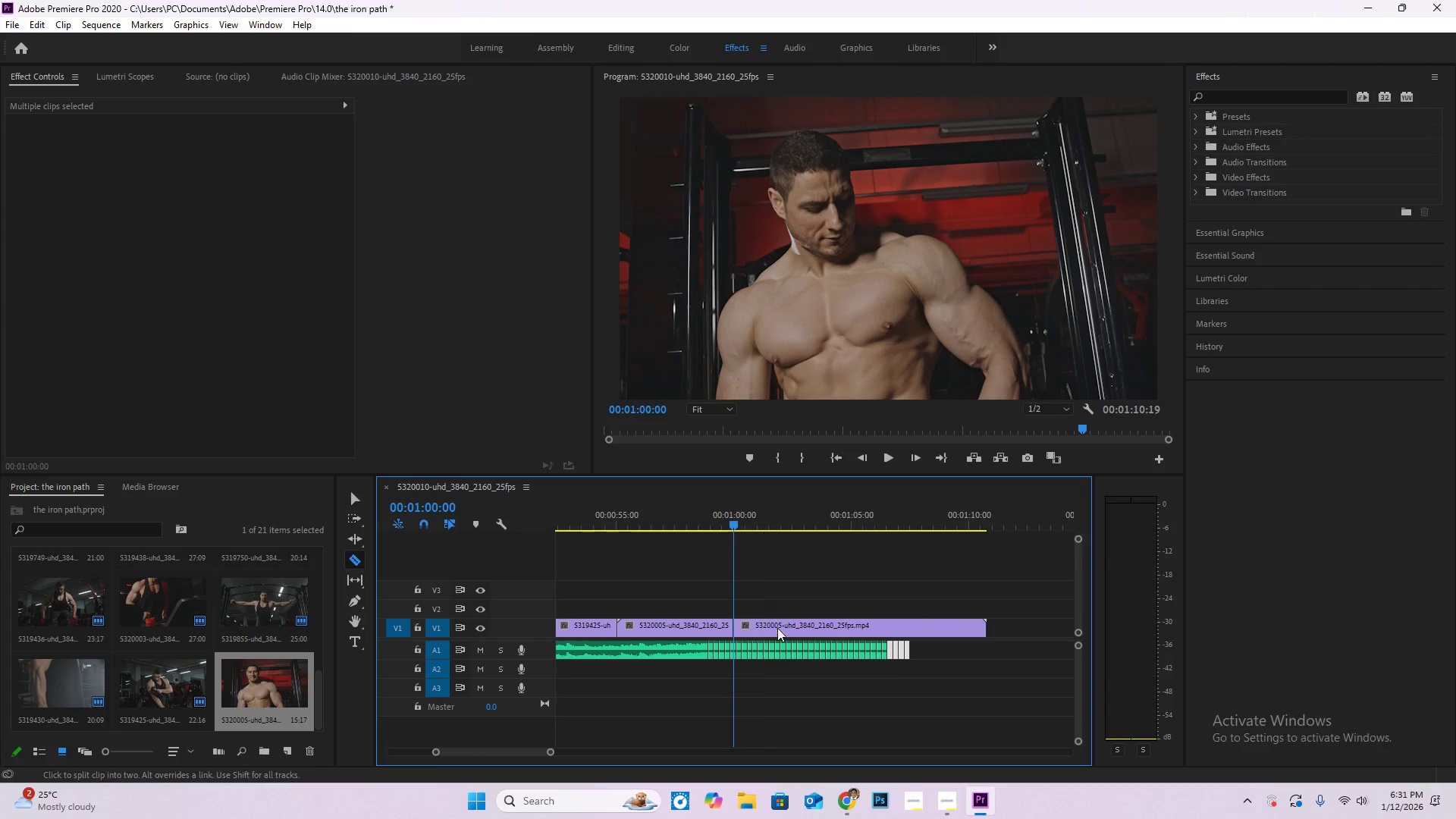 
key(V)
 